 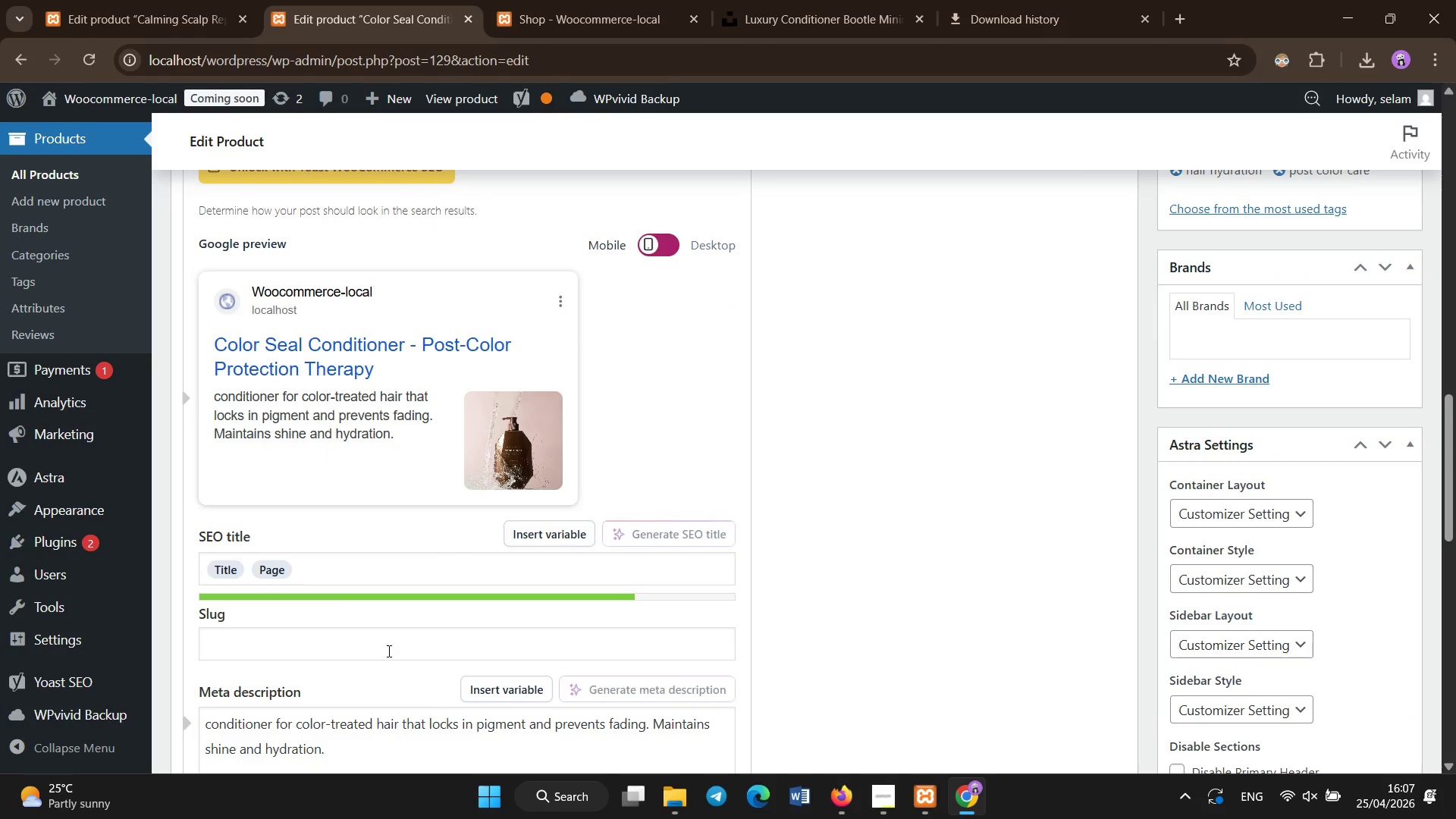 
left_click([389, 645])
 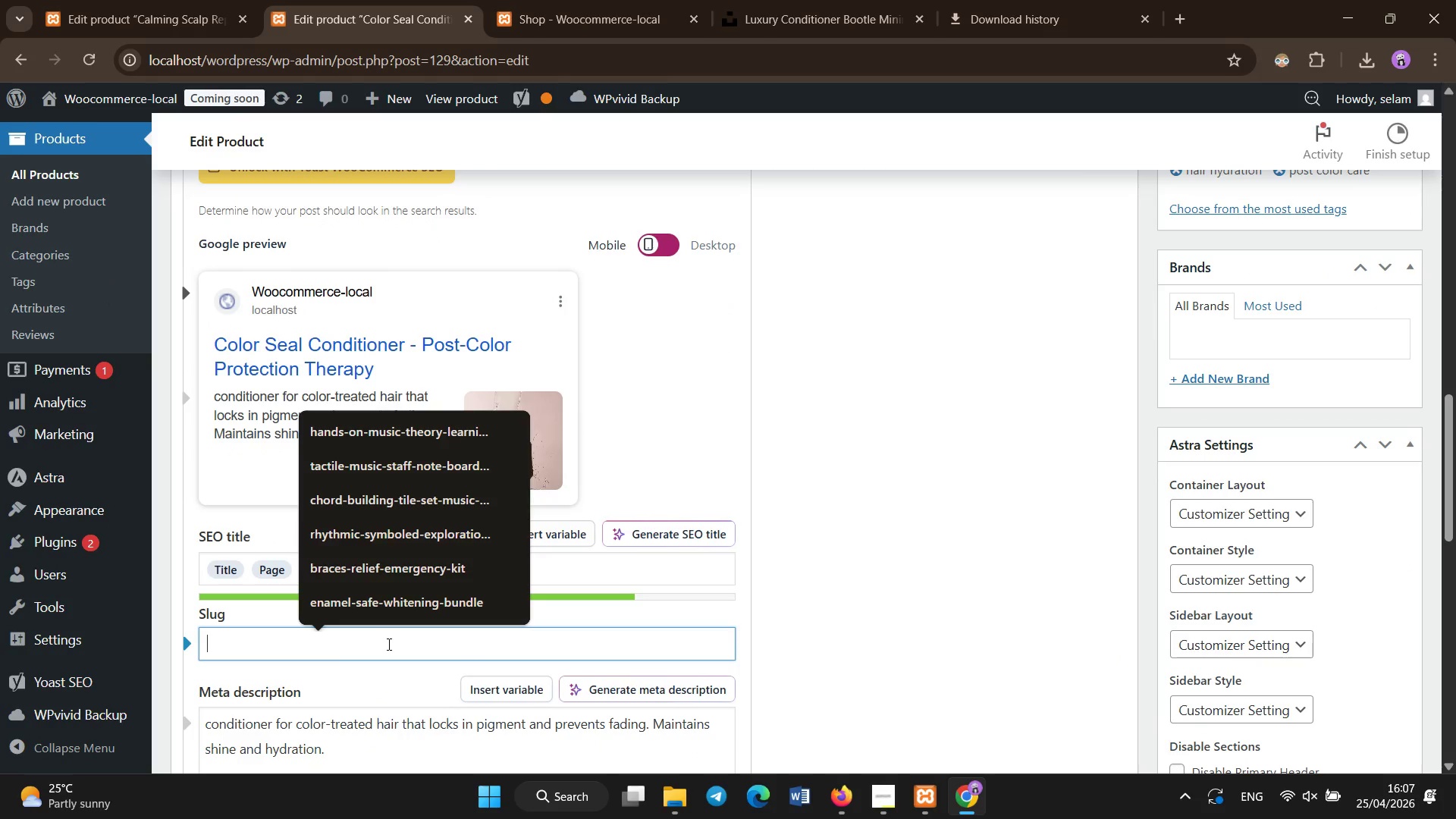 
scroll: coordinate [391, 662], scroll_direction: down, amount: 1.0
 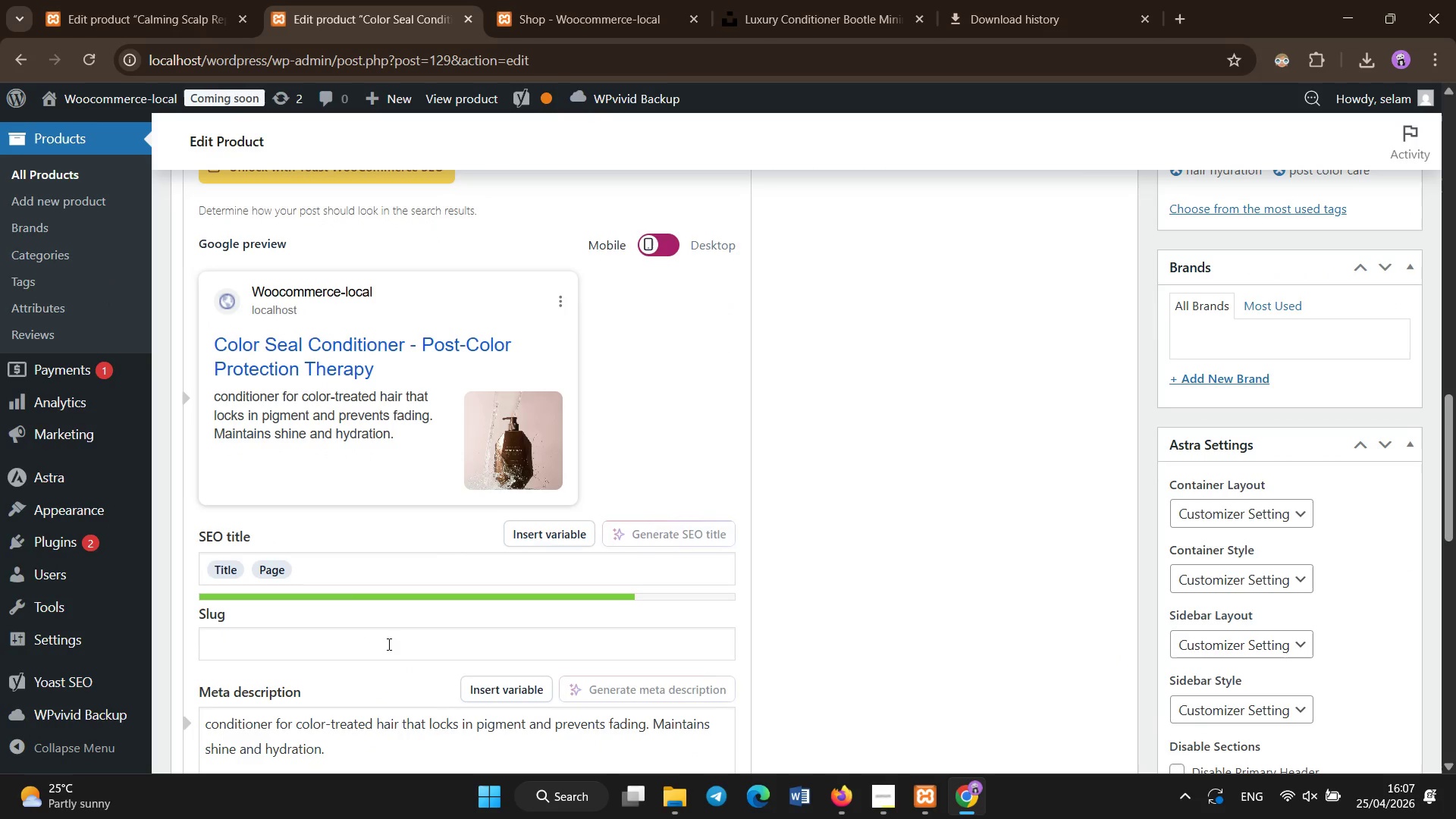 
type(uv-shield )
key(Backspace)
type(-hair )
key(Backspace)
type(-mist)
 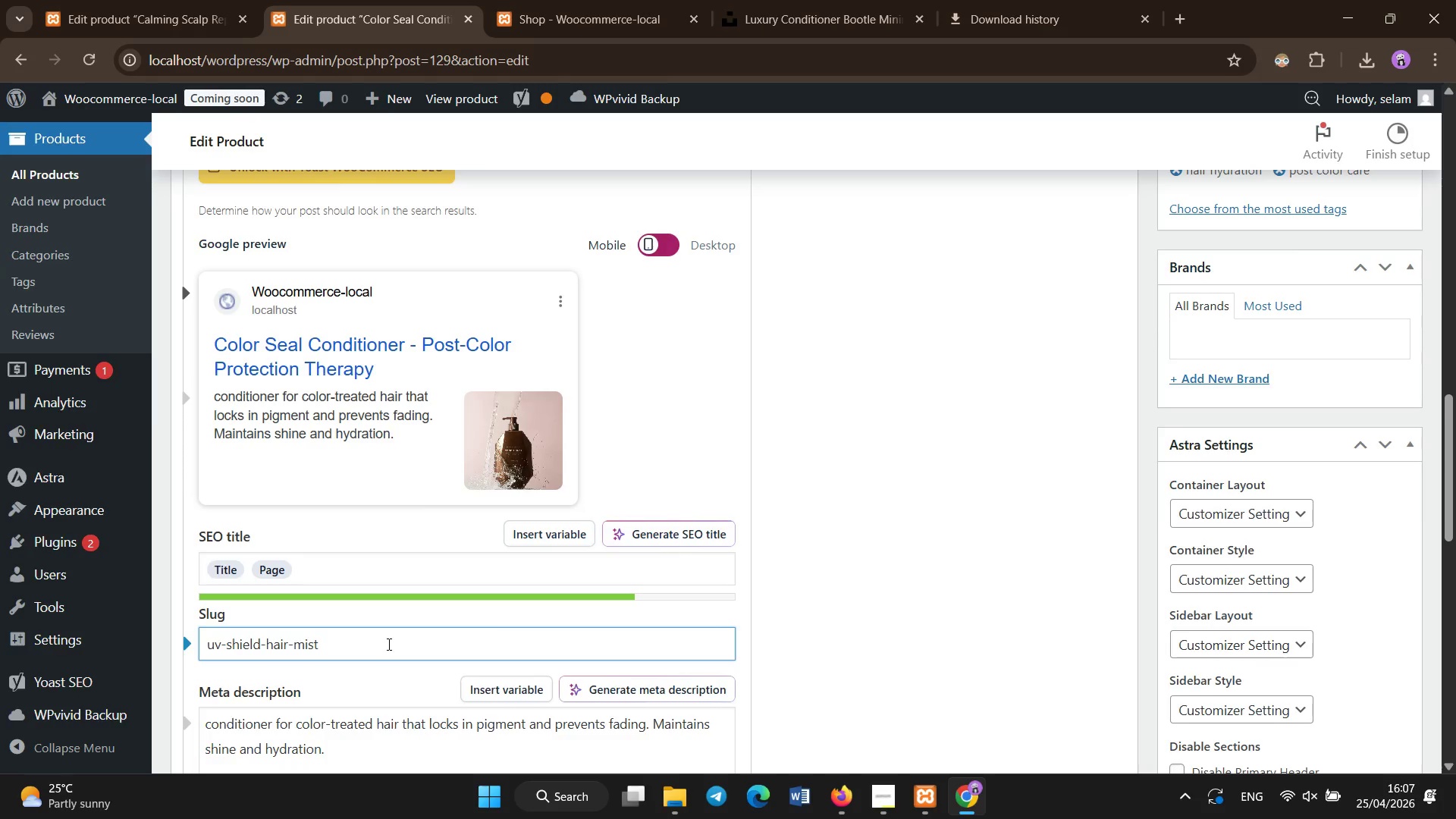 
scroll: coordinate [982, 466], scroll_direction: up, amount: 12.0
 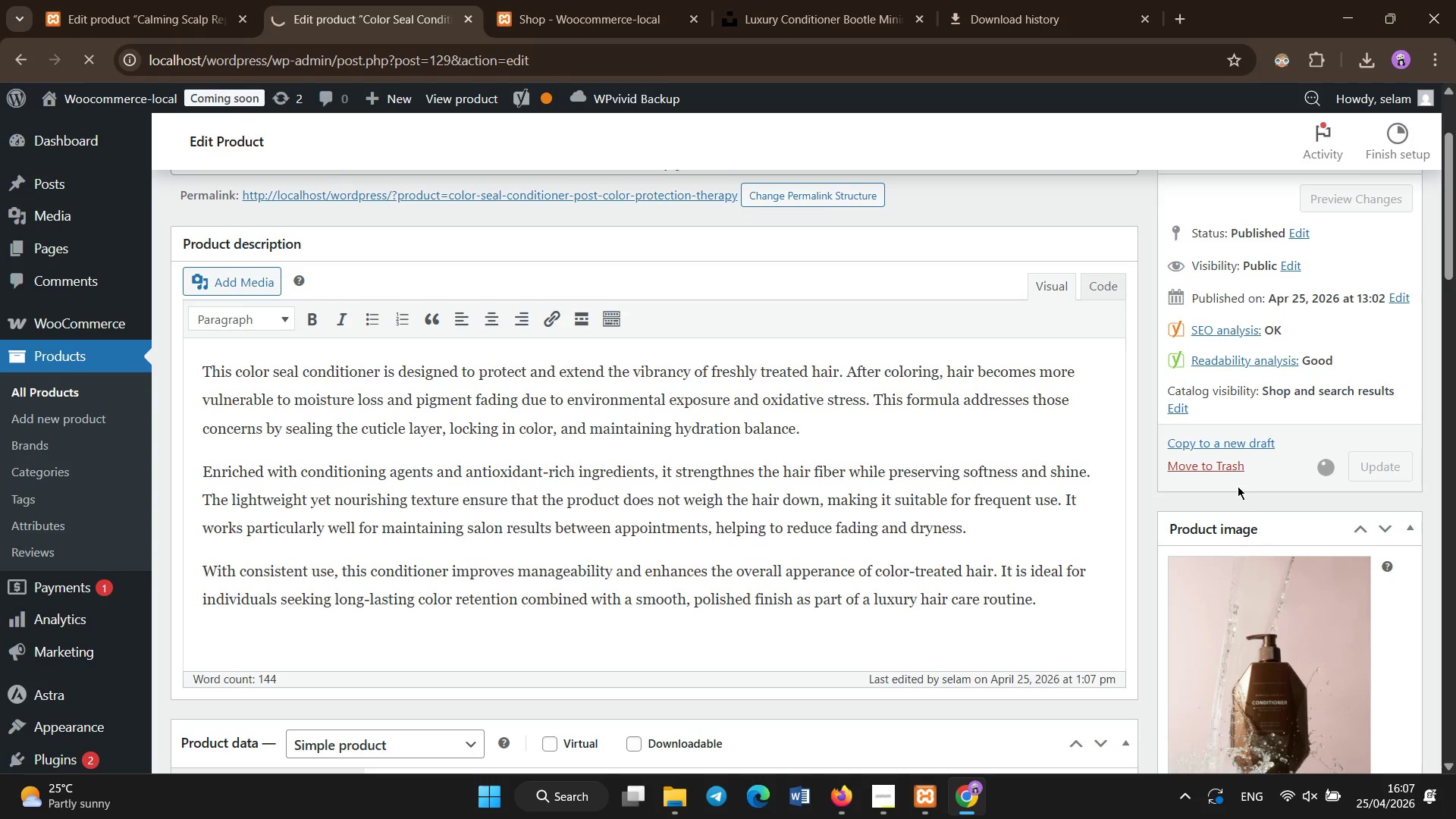 
wait(15.22)
 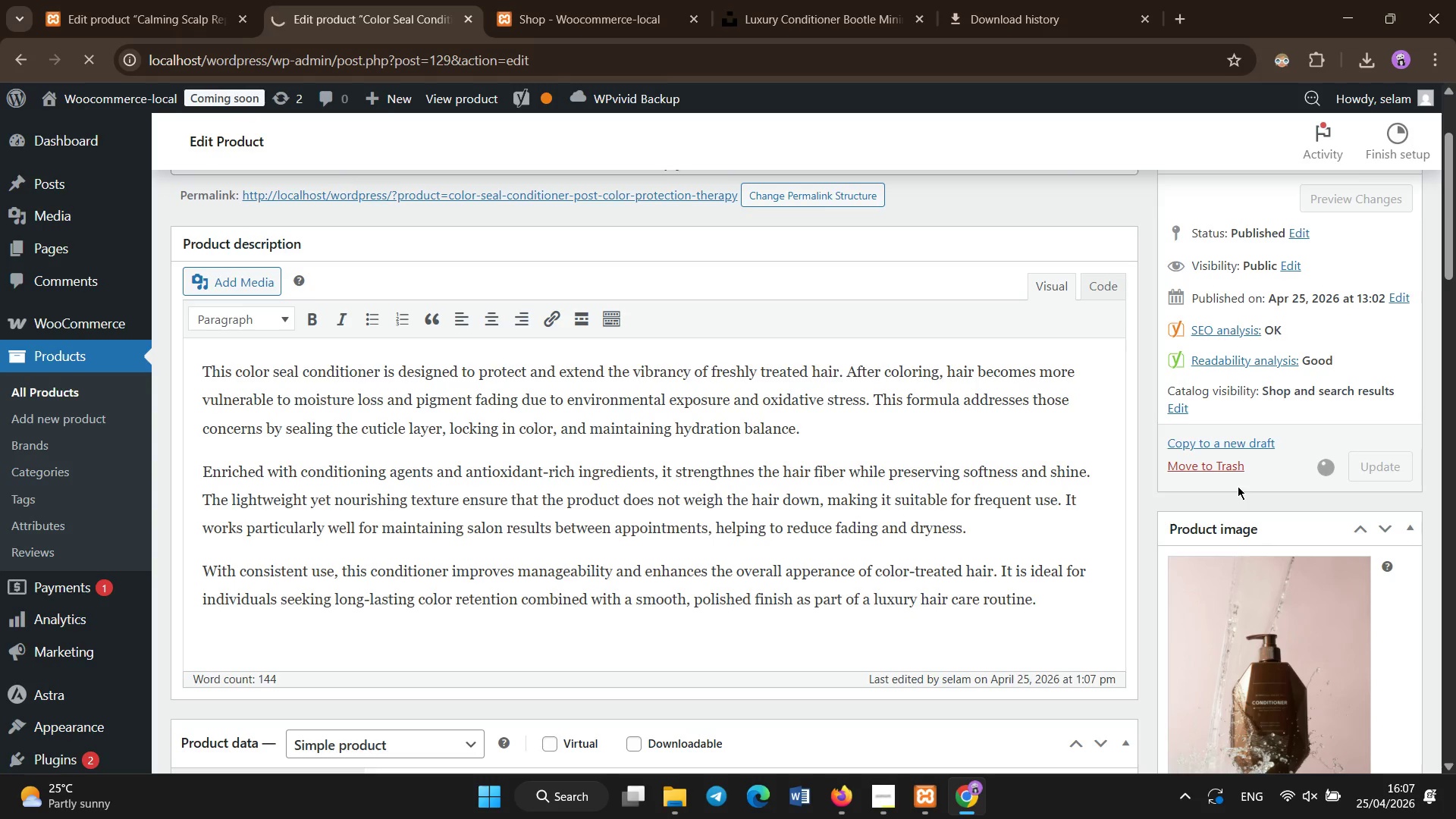 
left_click([362, 201])
 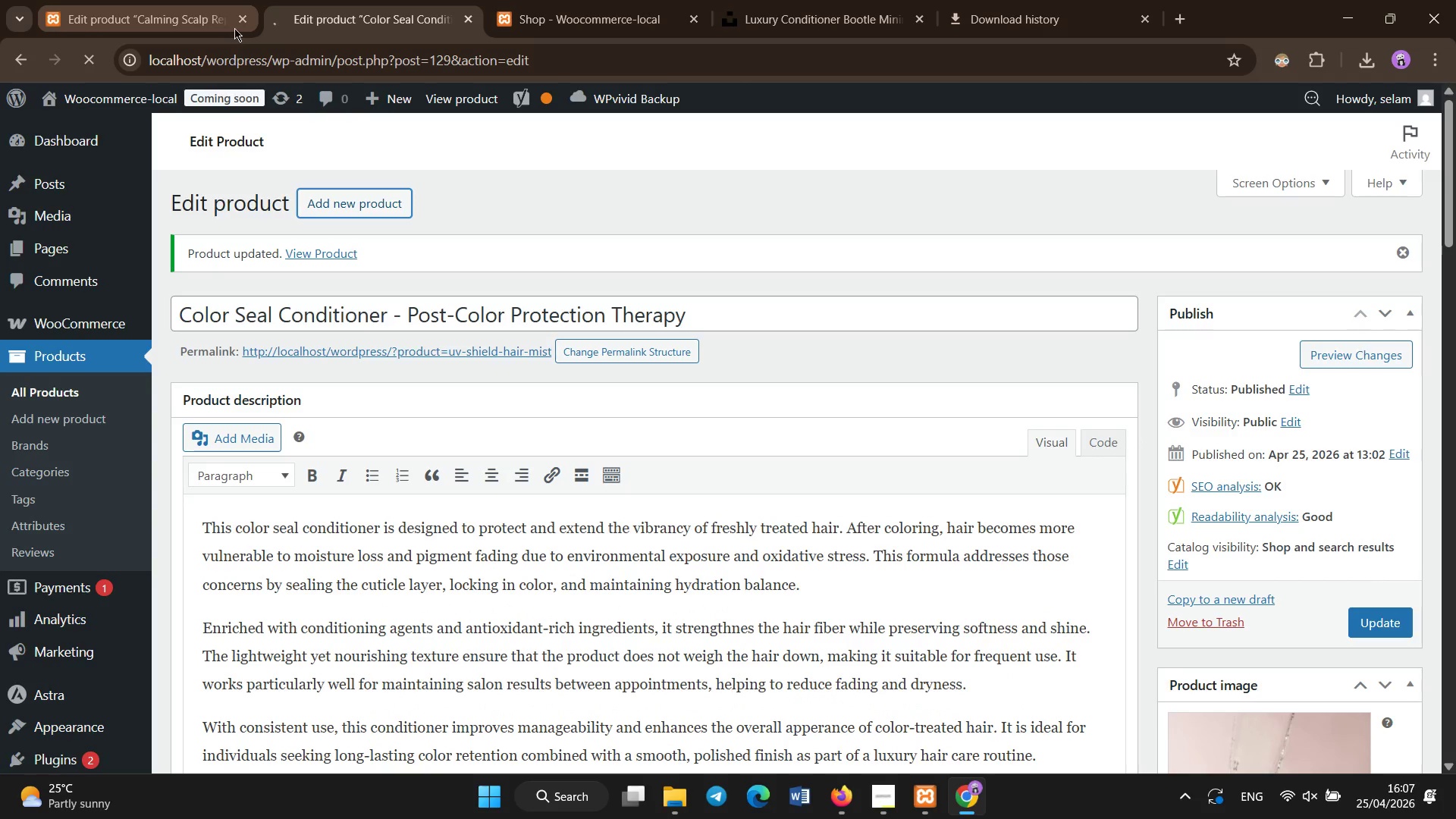 
left_click([248, 22])
 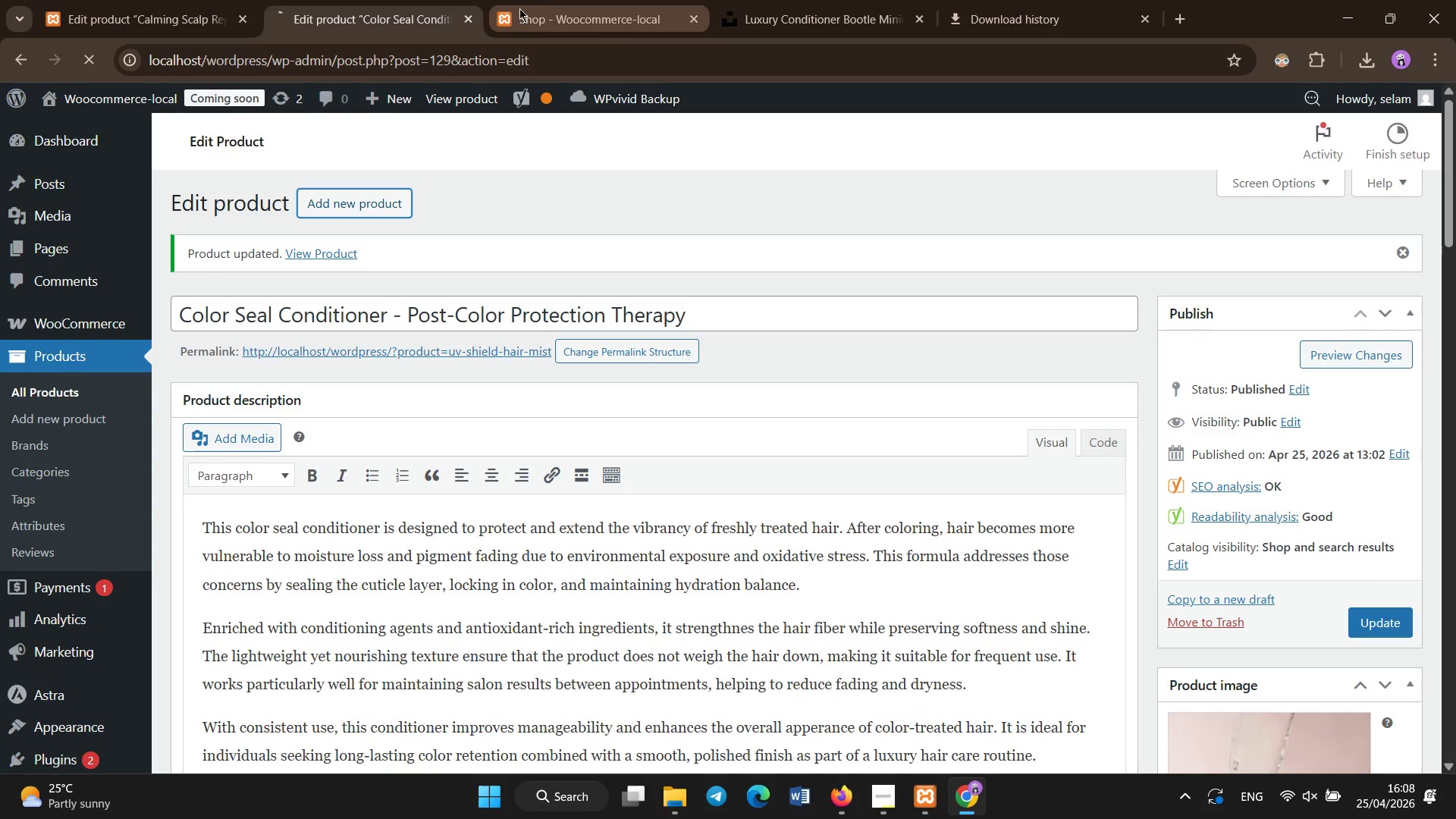 
left_click([532, 1])
 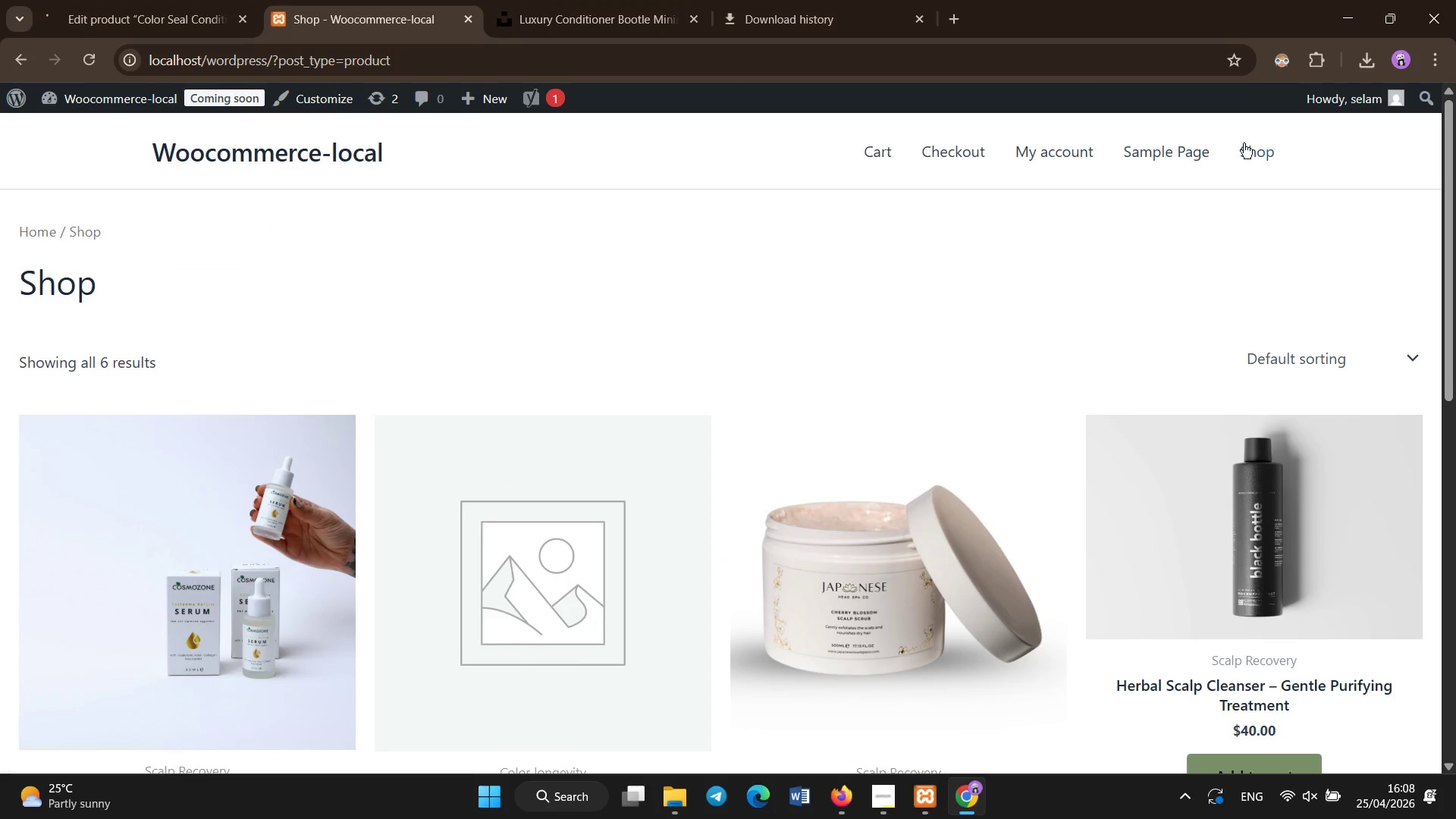 
left_click([1254, 161])
 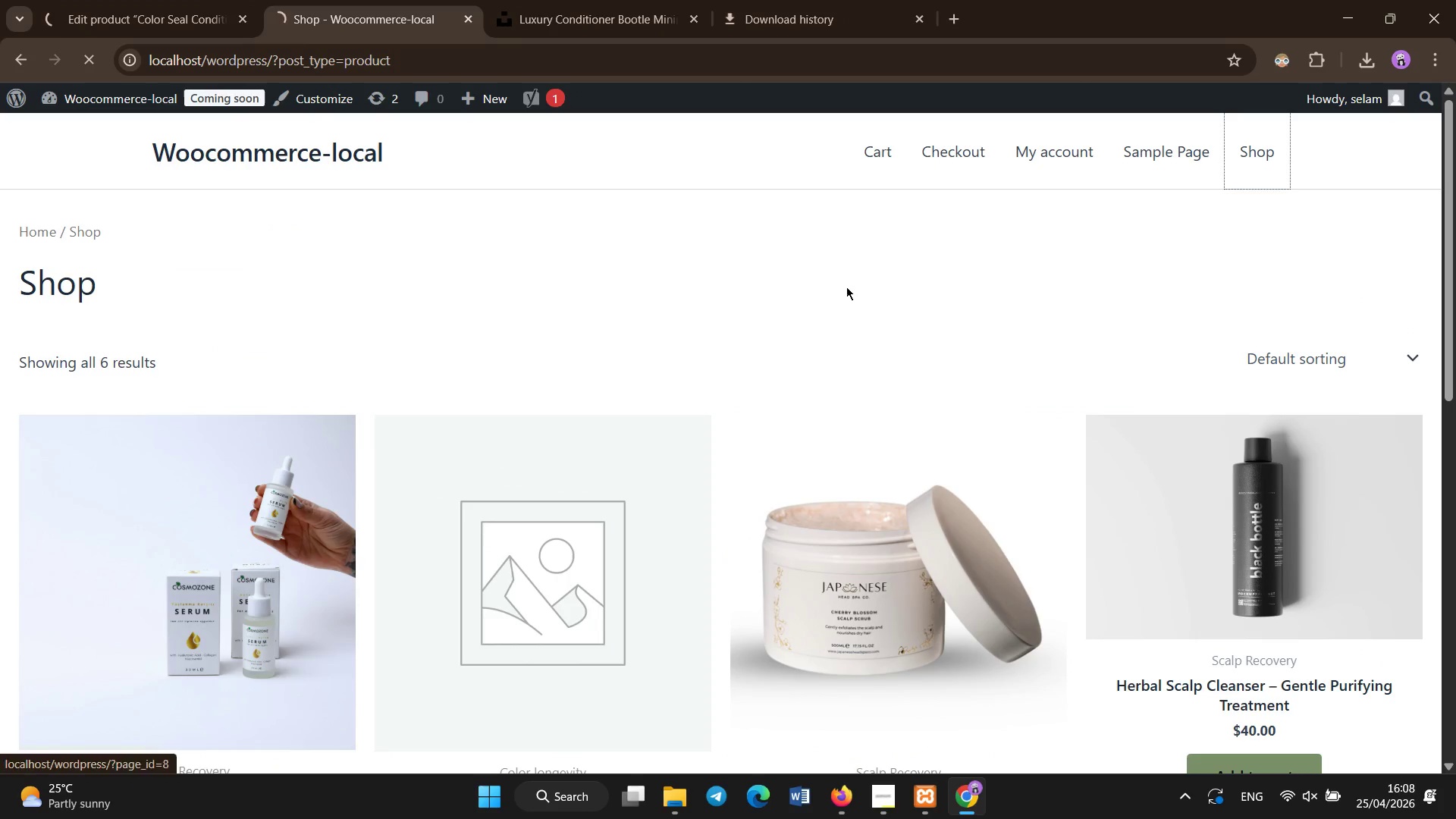 
key(Control+Shift+R)
 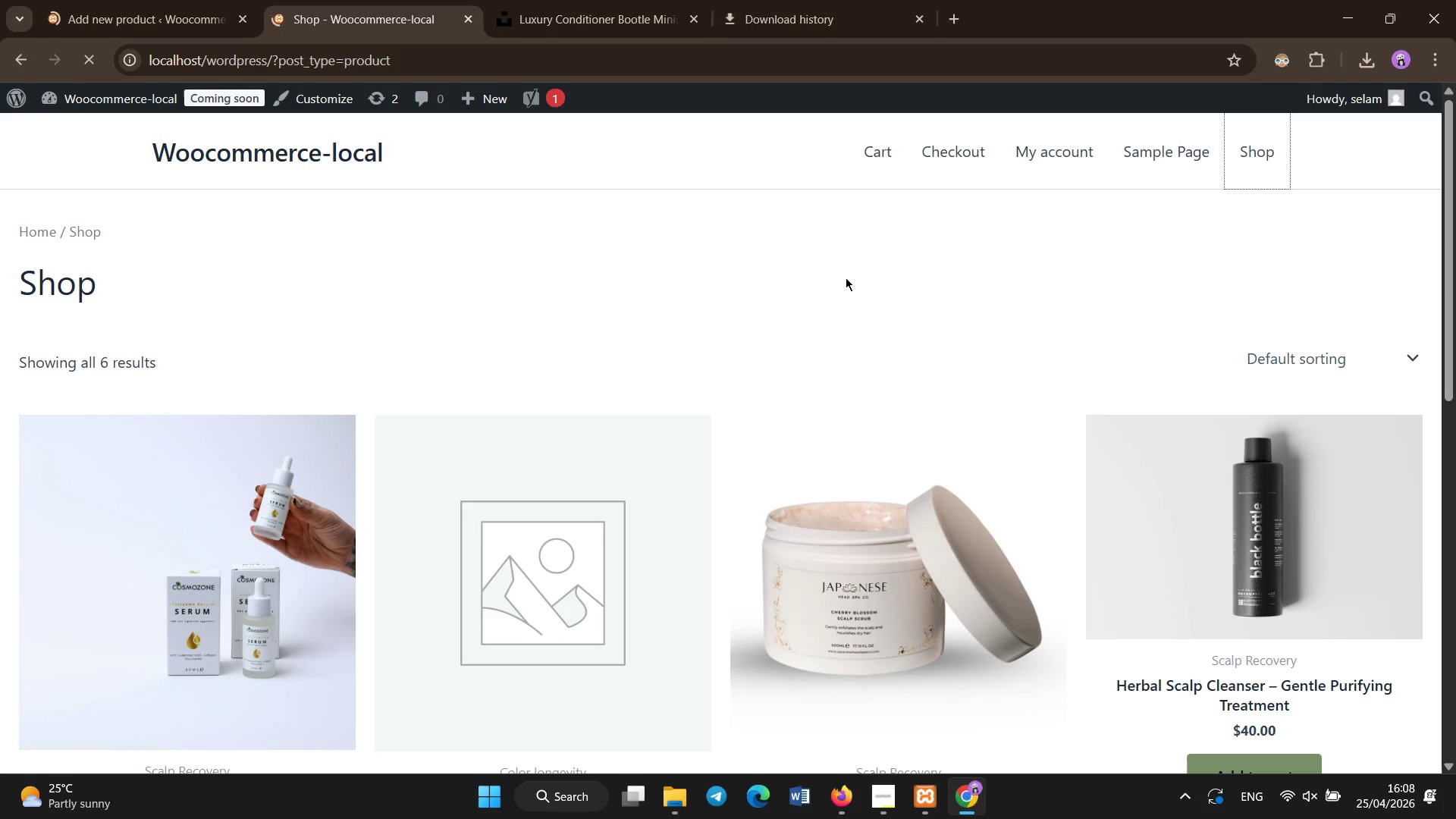 
wait(5.92)
 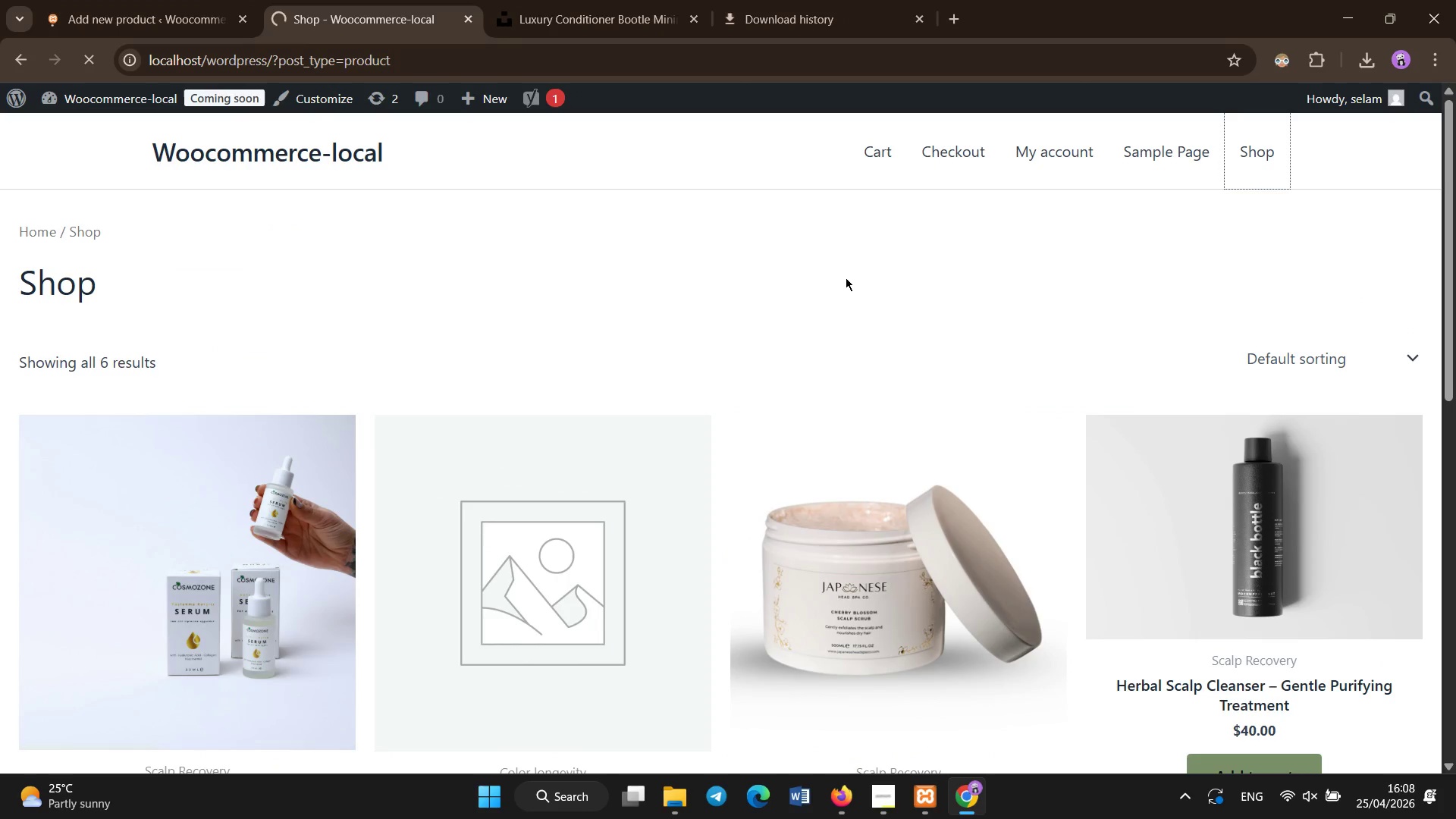 
left_click_drag(start_coordinate=[861, 258], to_coordinate=[839, 253])
 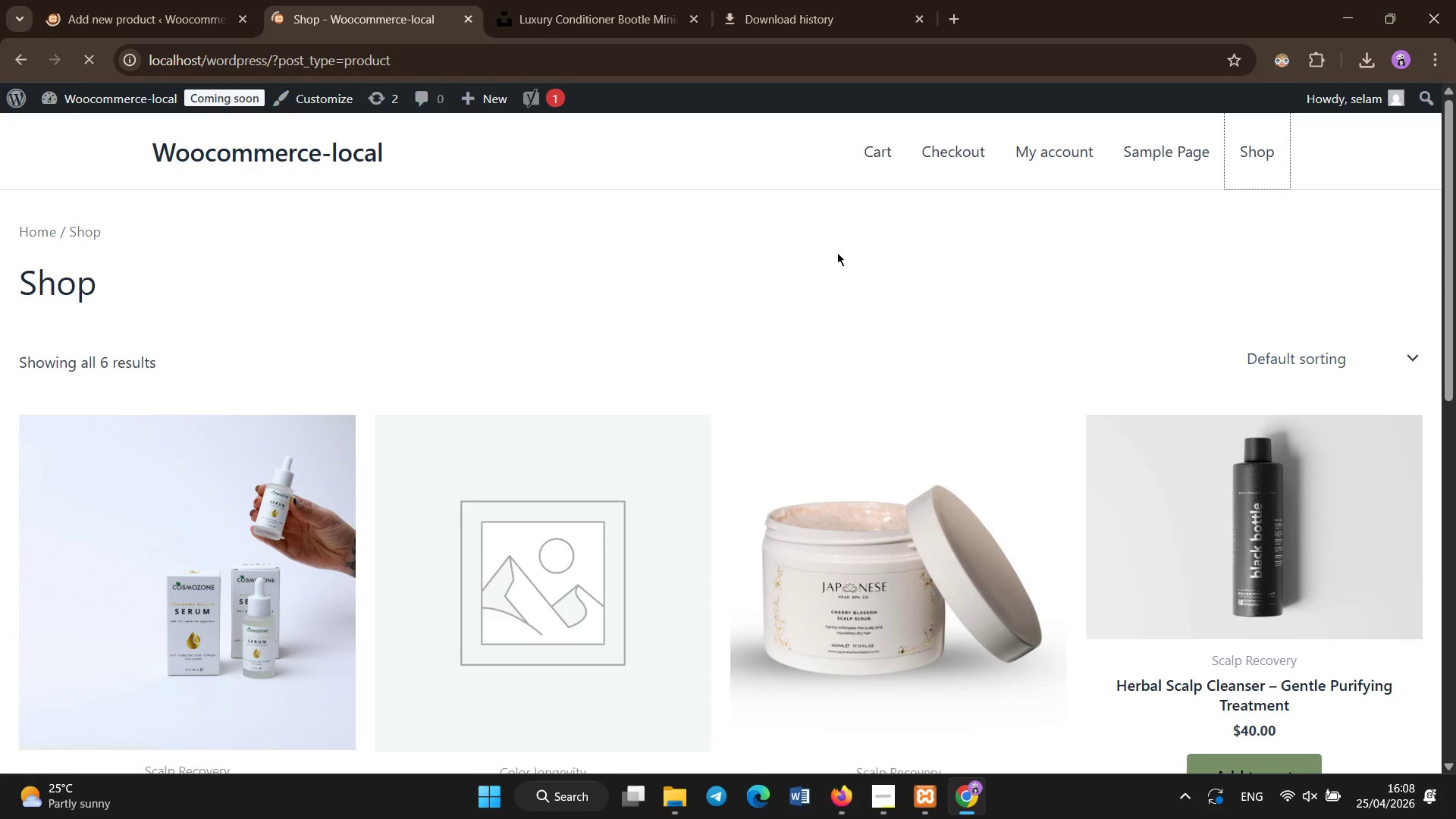 
scroll: coordinate [777, 246], scroll_direction: up, amount: 1.0
 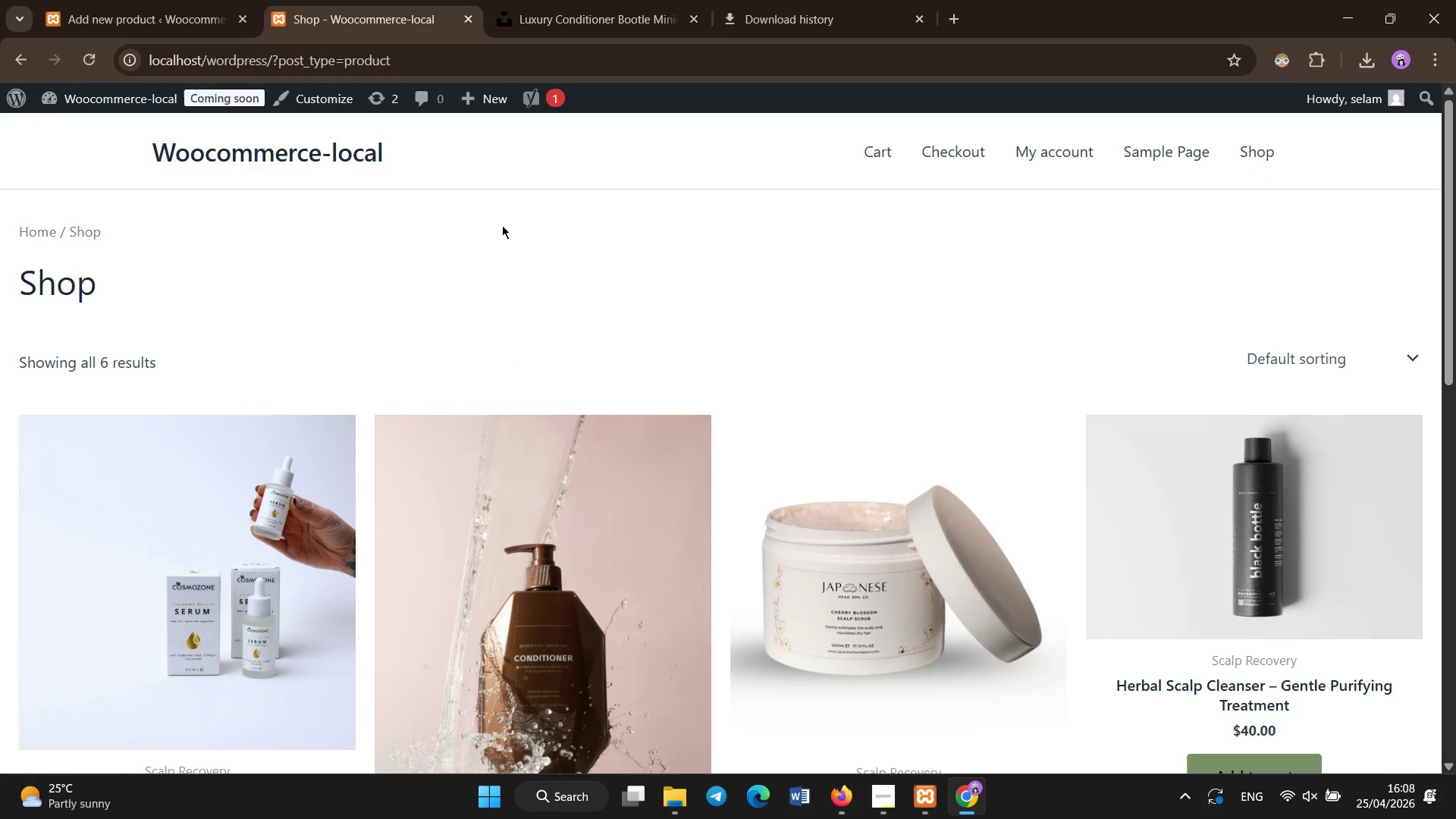 
scroll: coordinate [502, 225], scroll_direction: down, amount: 7.0
 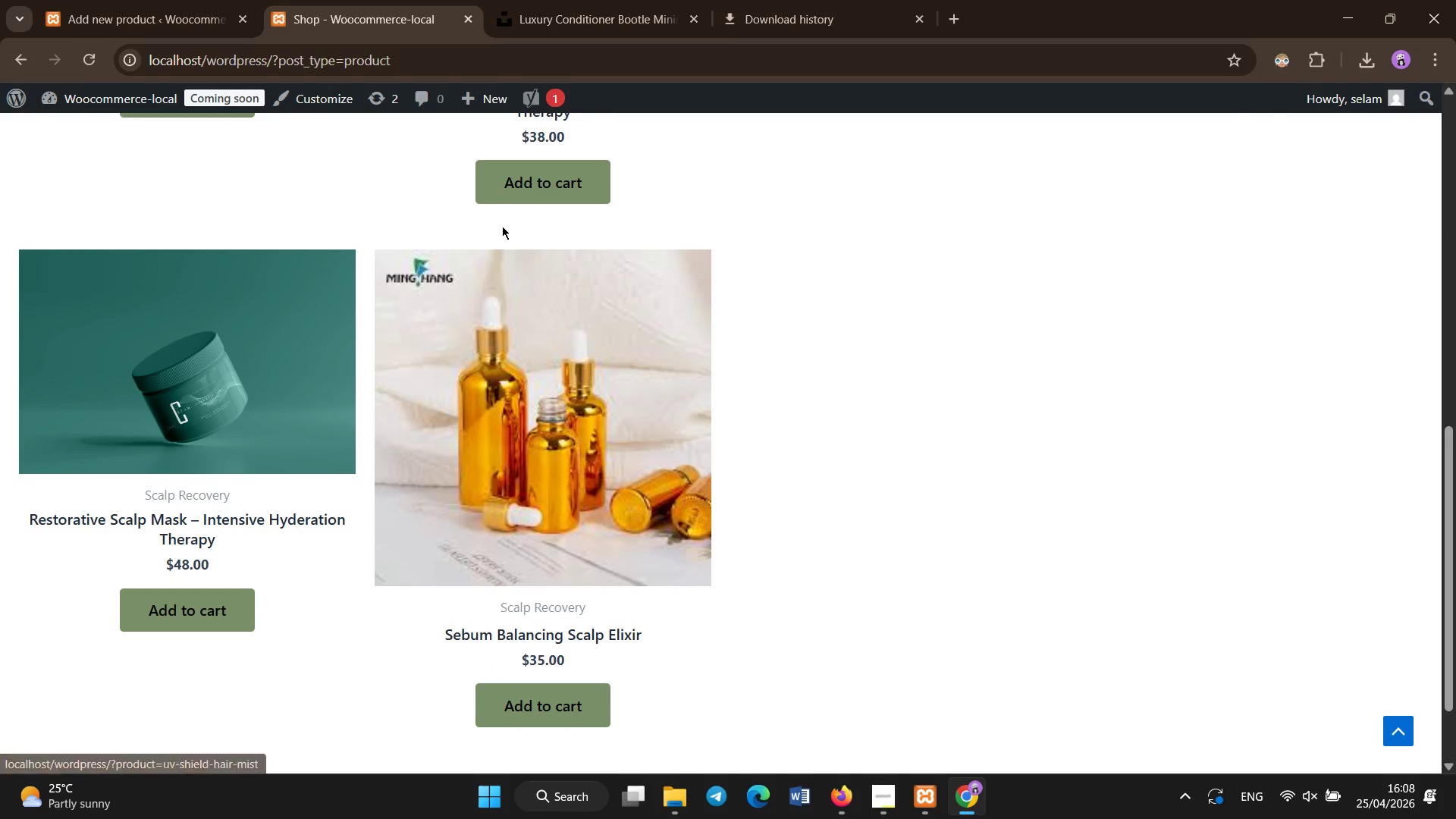 
scroll: coordinate [502, 226], scroll_direction: up, amount: 5.0
 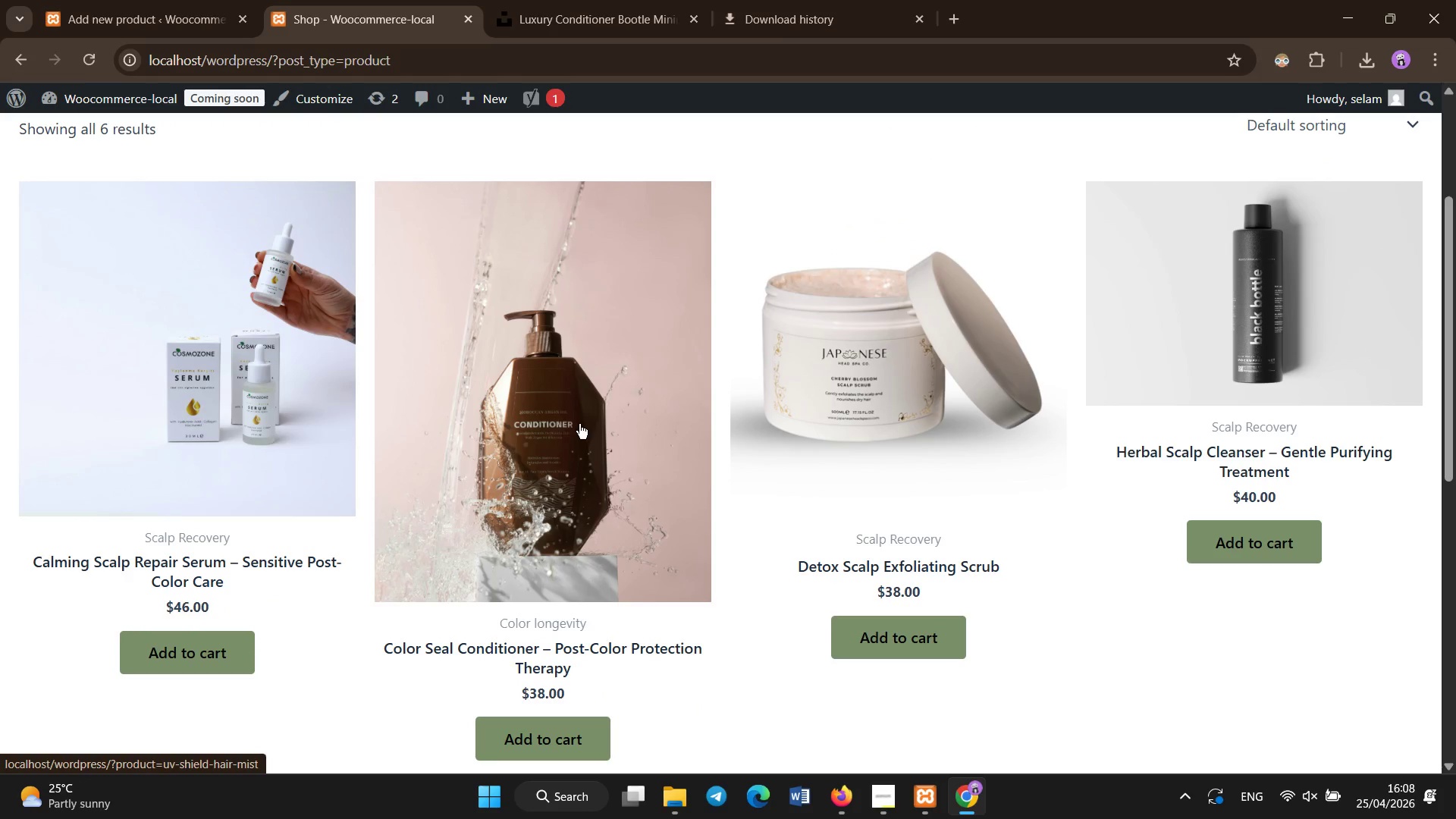 
left_click([579, 424])
 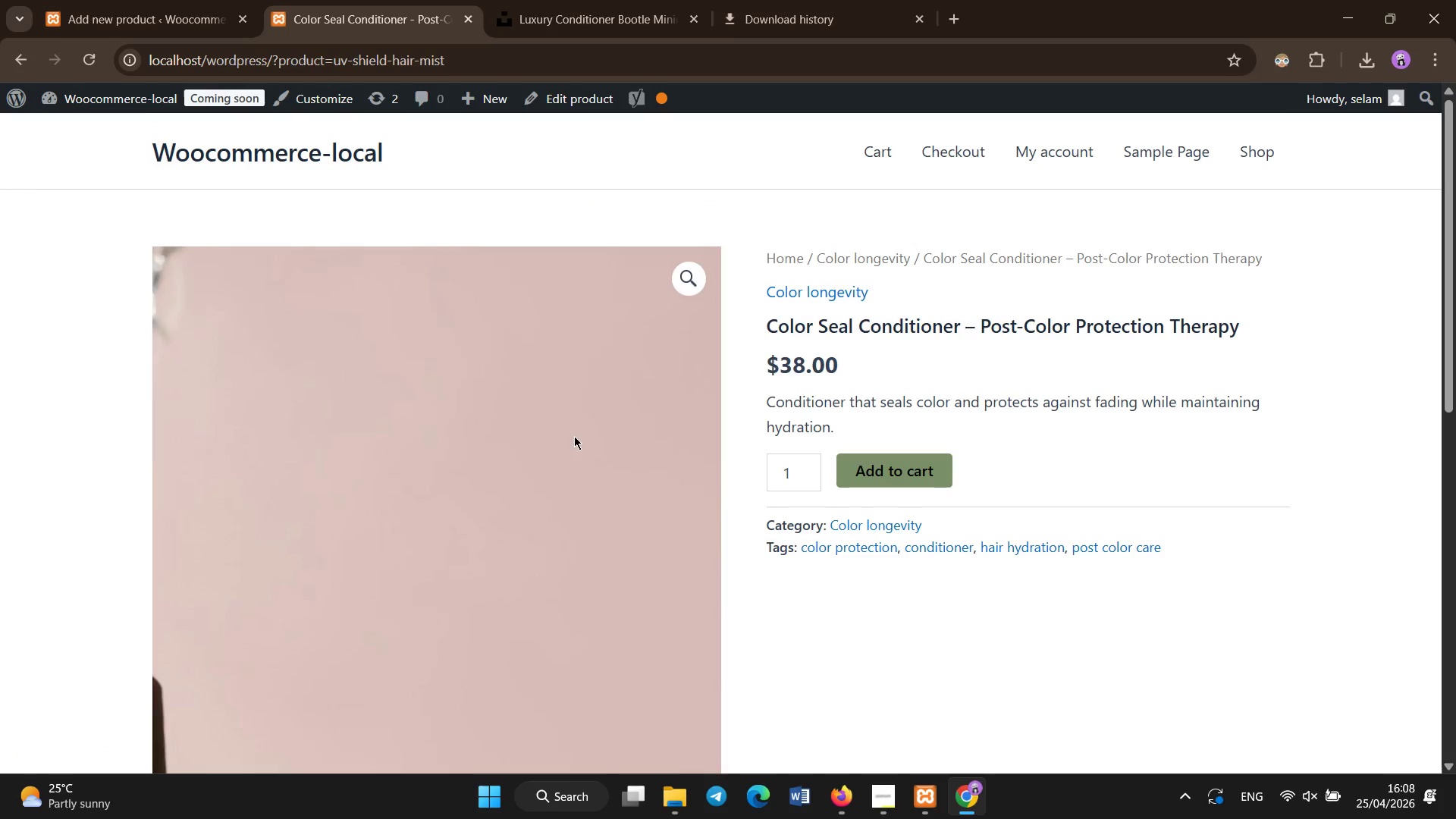 
scroll: coordinate [776, 654], scroll_direction: down, amount: 1.0
 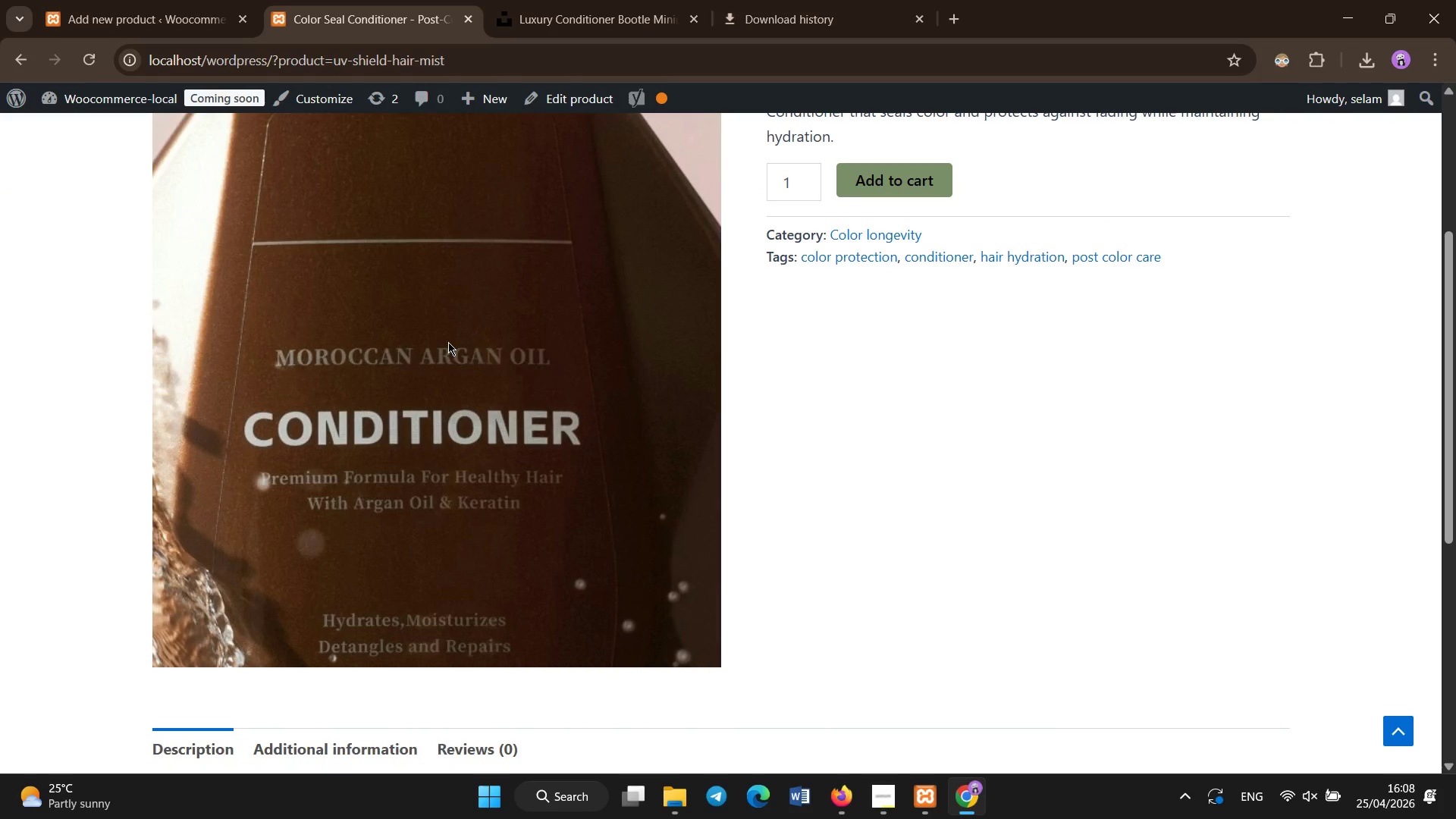 
wait(6.27)
 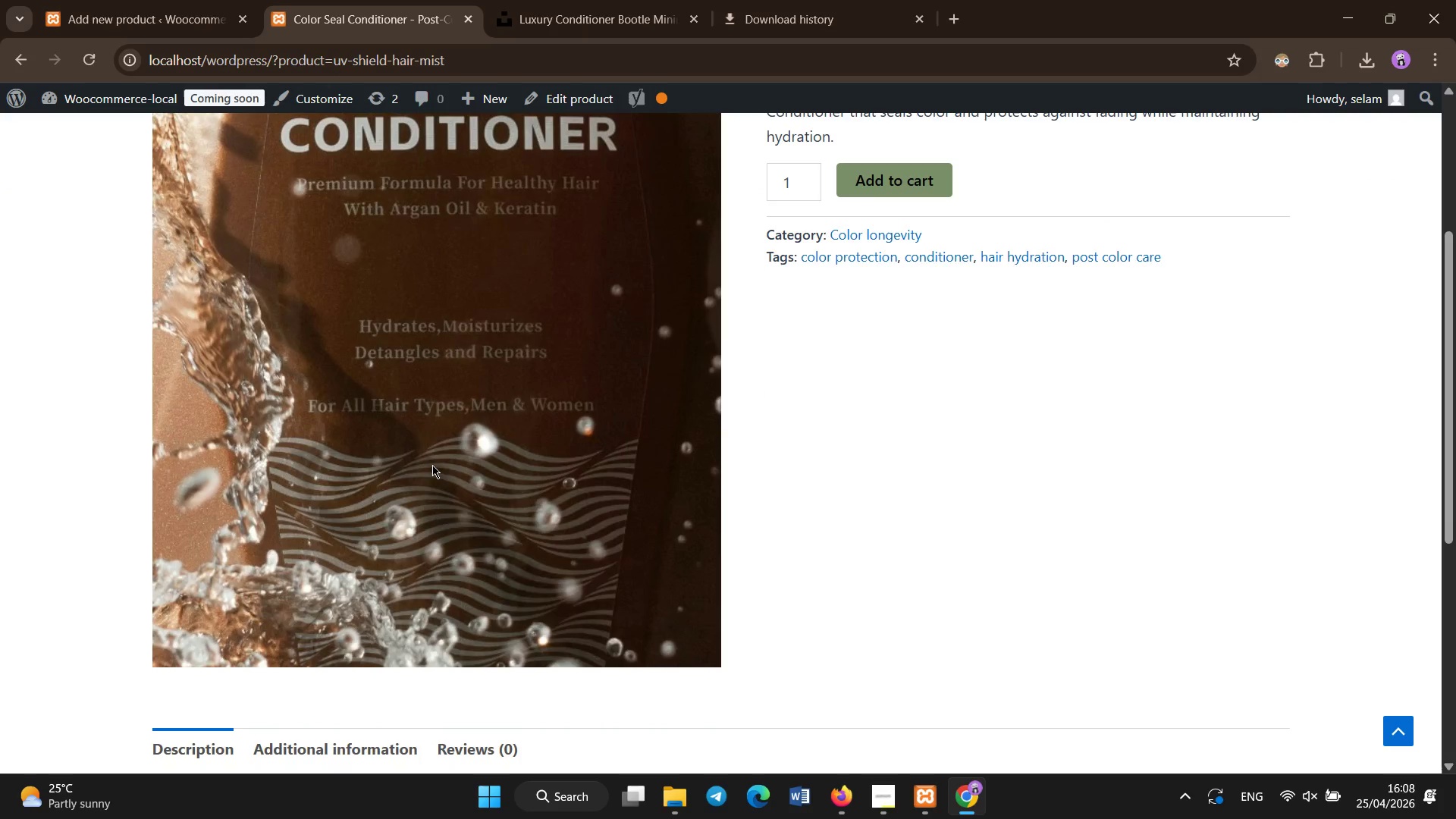 
left_click([177, 0])
 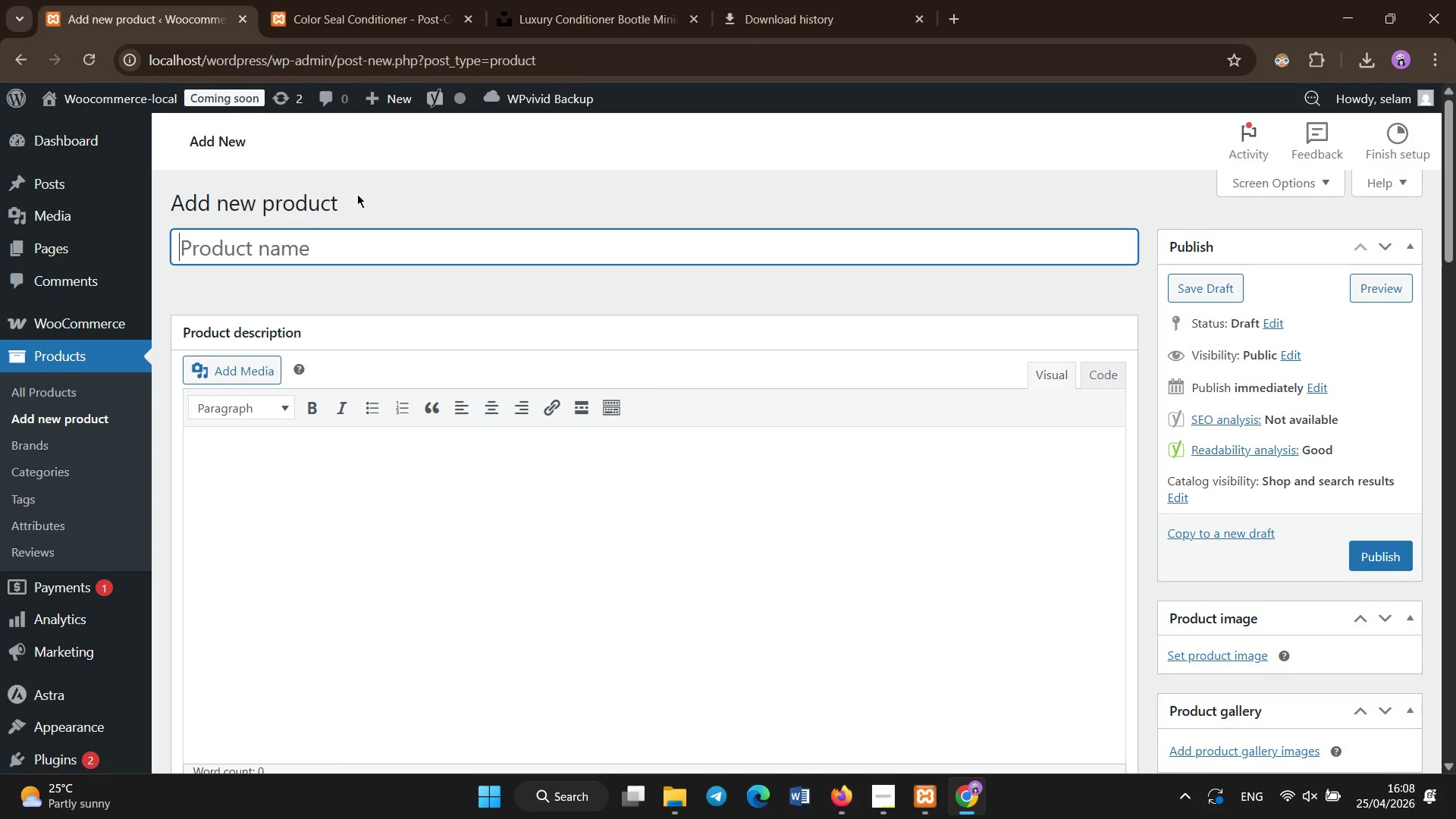 
type(Pigment Care Hair Oil - Color Enhancing Treatment)
 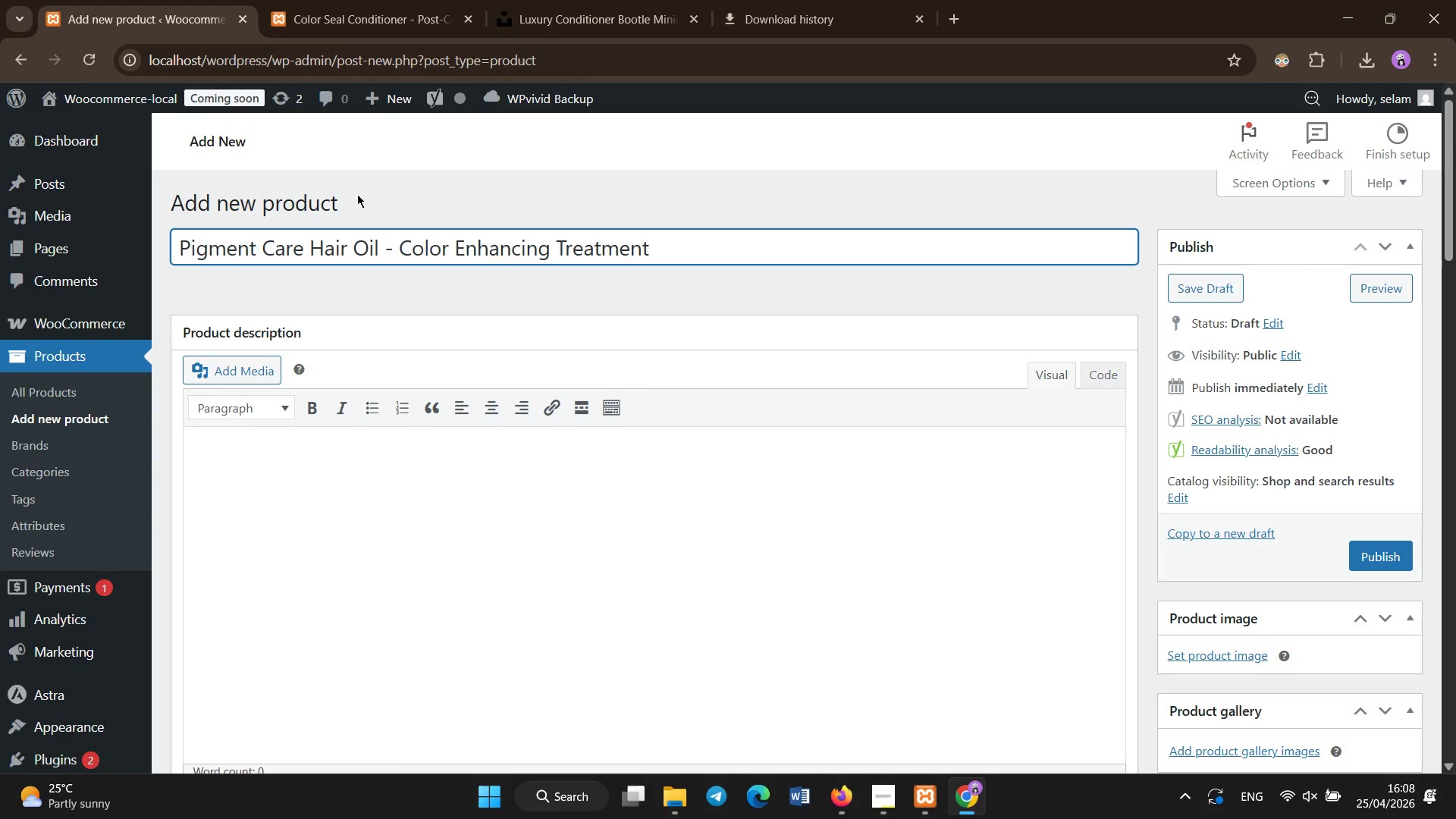 
scroll: coordinate [381, 529], scroll_direction: down, amount: 17.0
 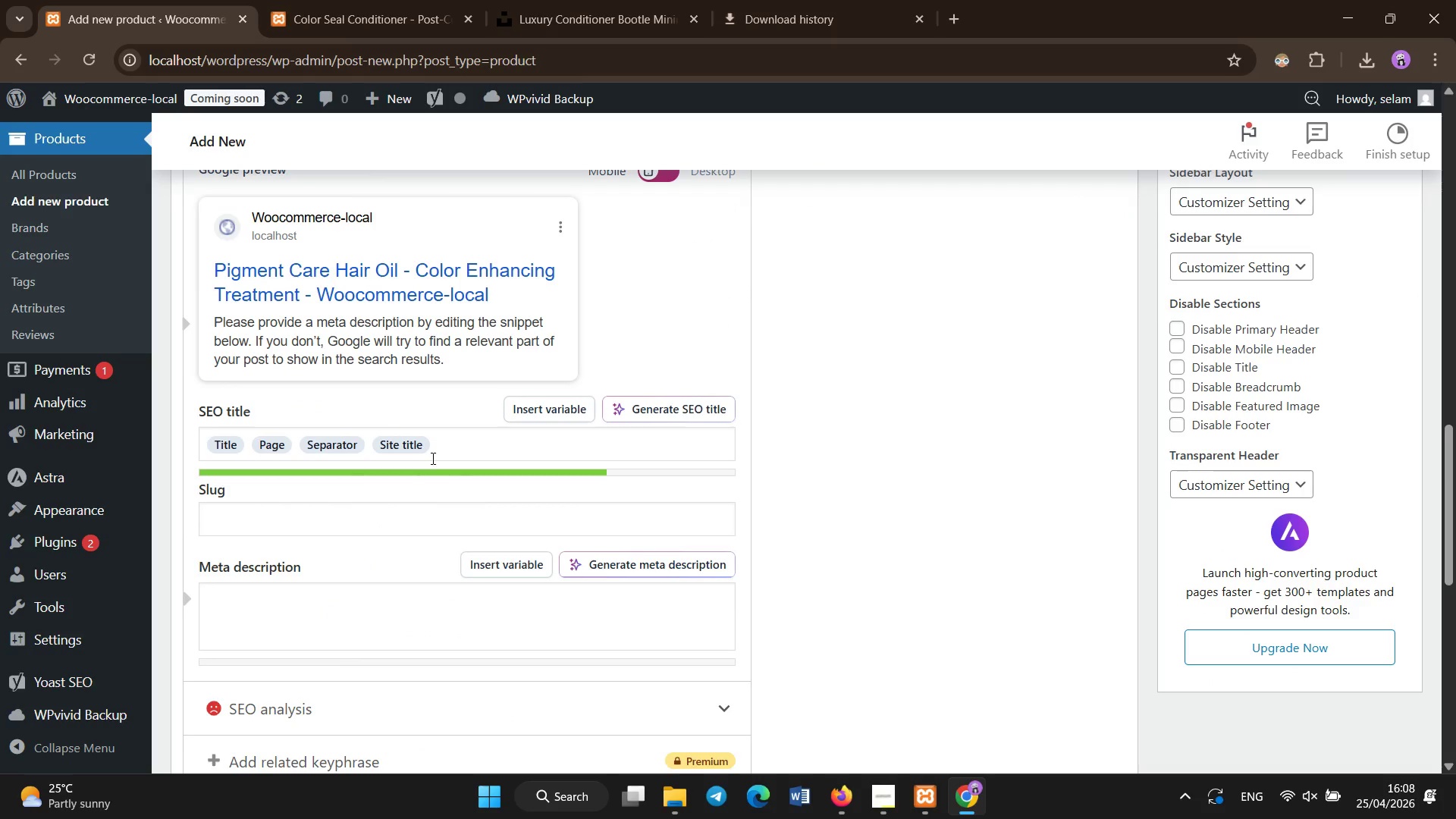 
left_click([433, 457])
 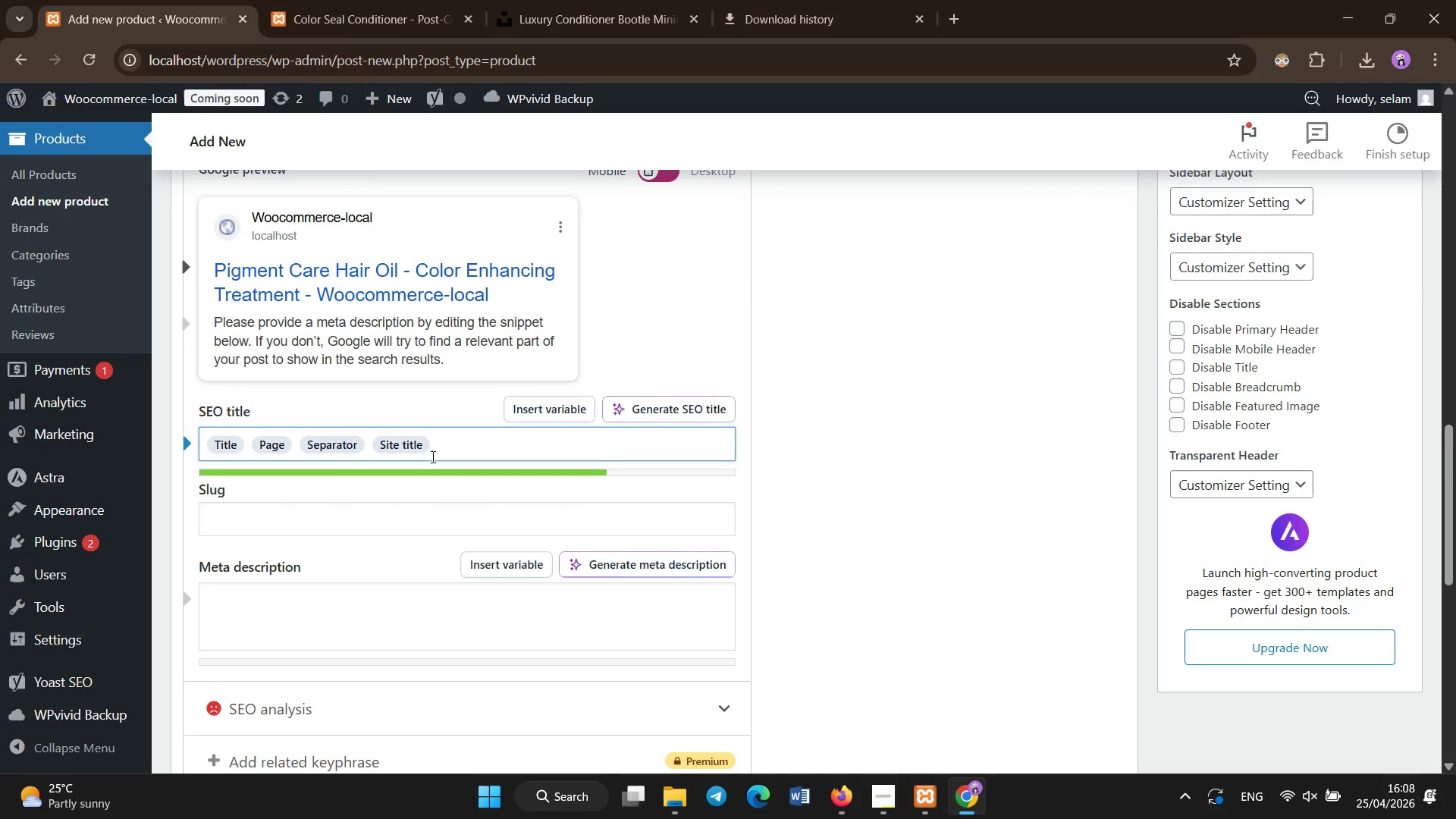 
key(Backspace)
 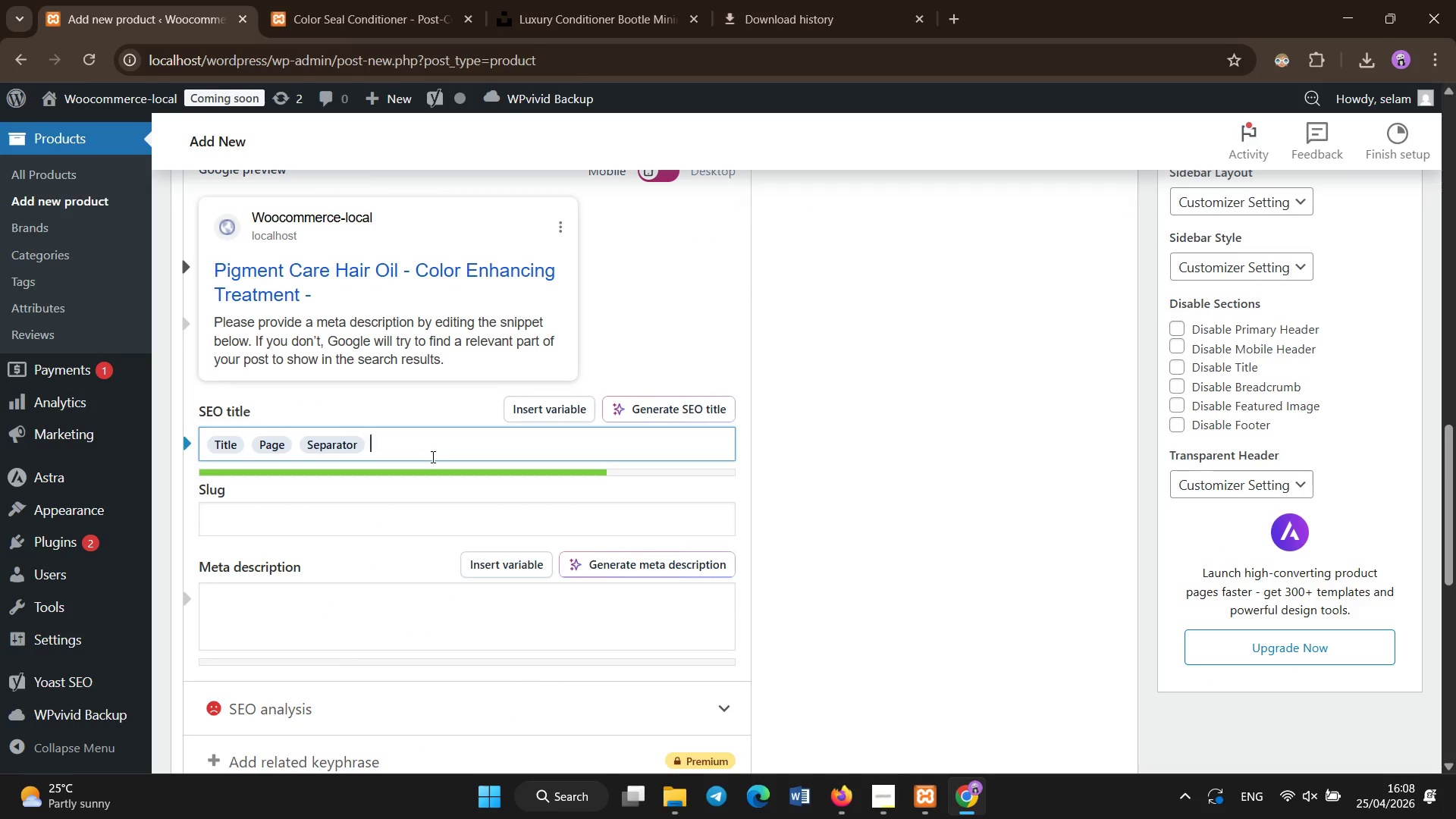 
key(Backspace)
 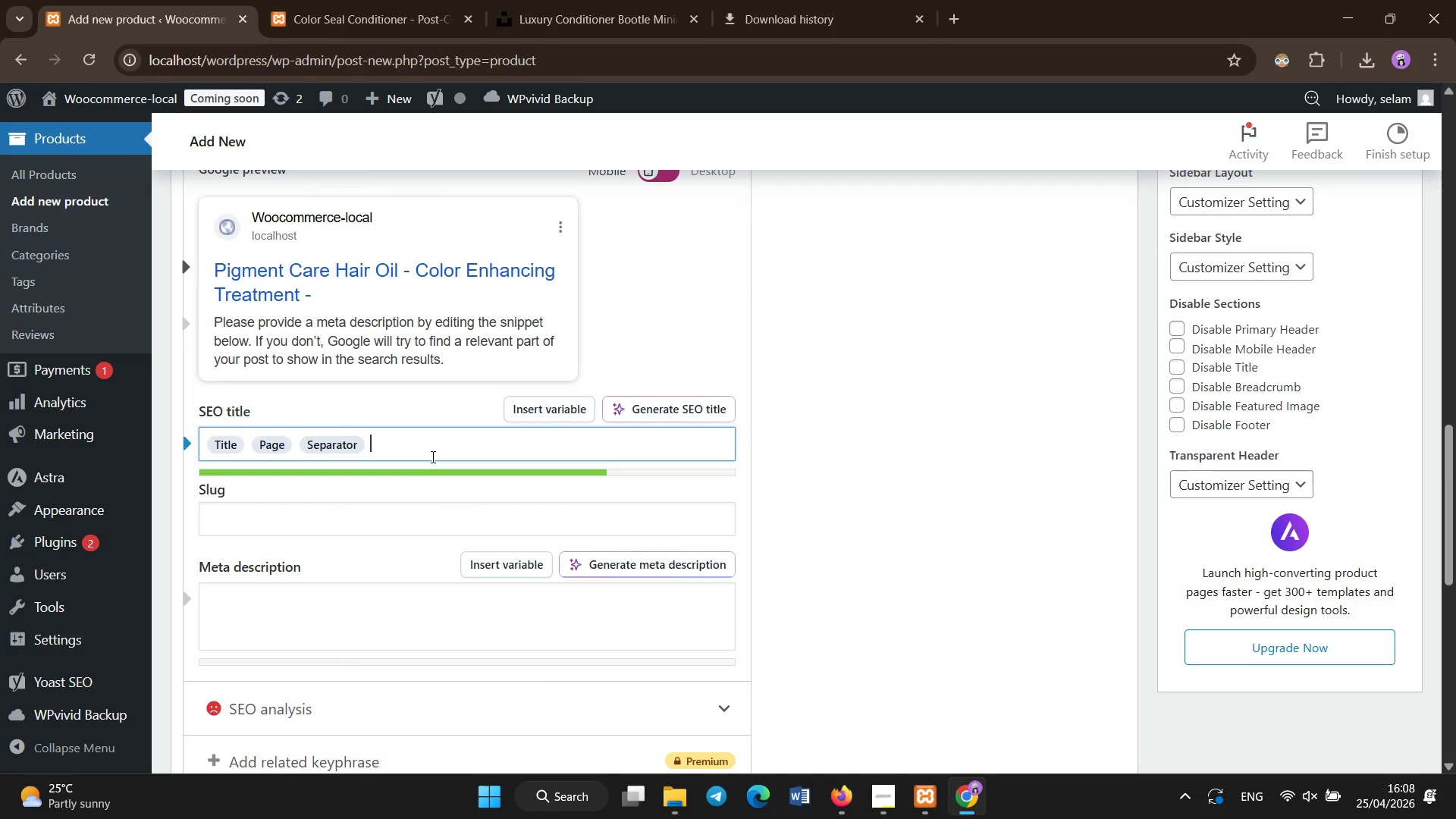 
key(Backspace)
 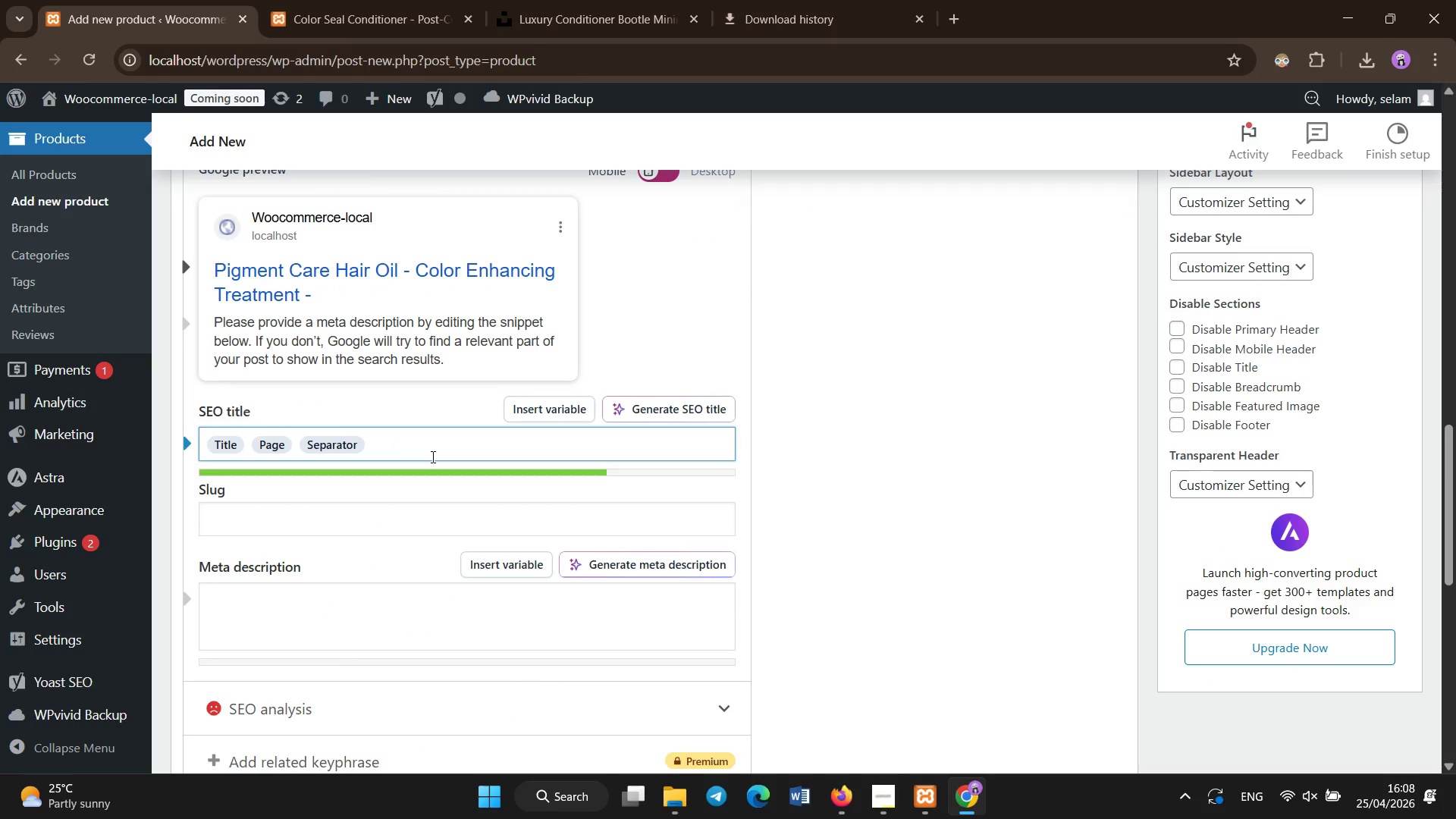 
key(Backspace)
 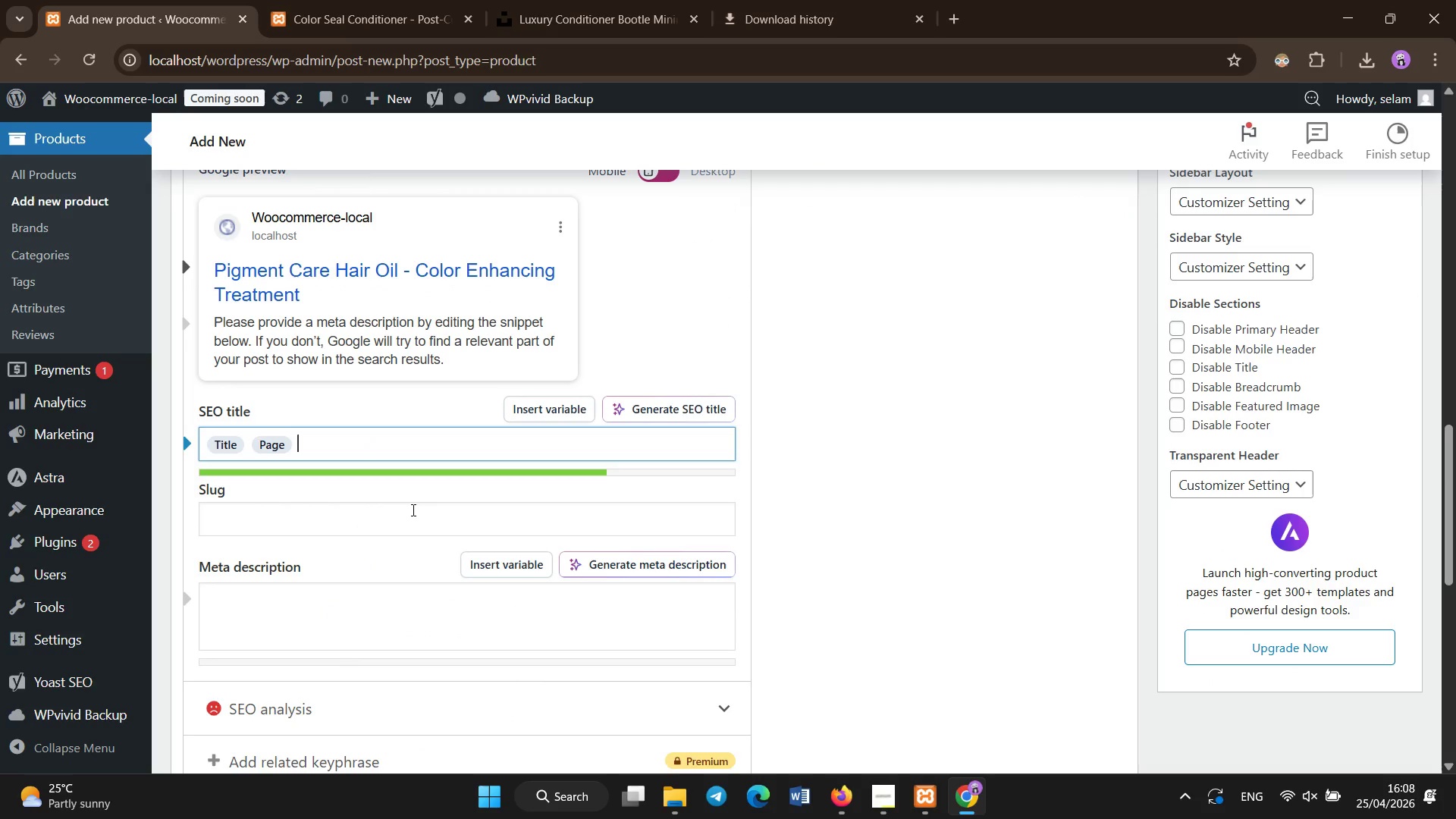 
left_click([413, 510])
 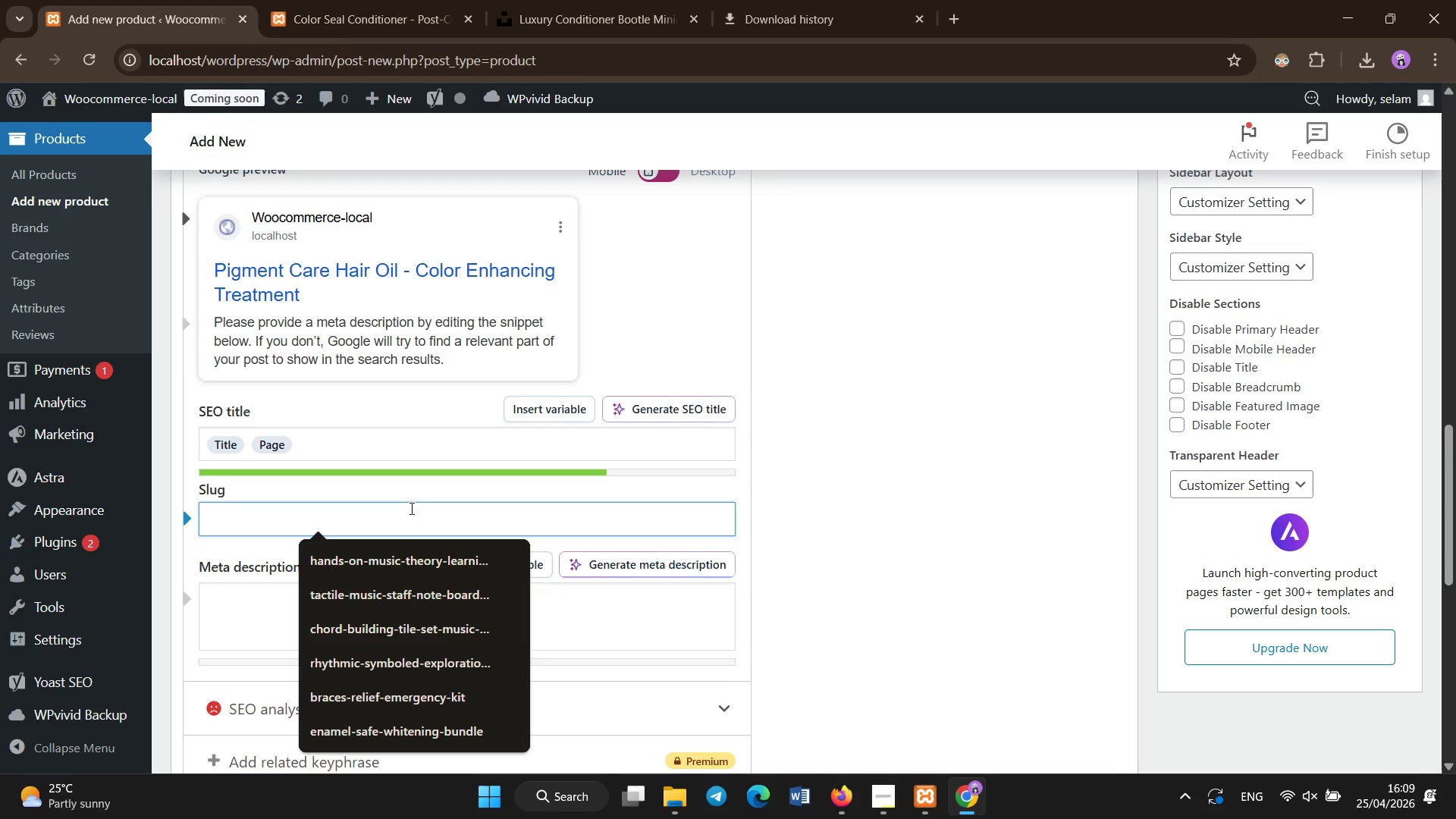 
type(pigment-care-hair-oil)
 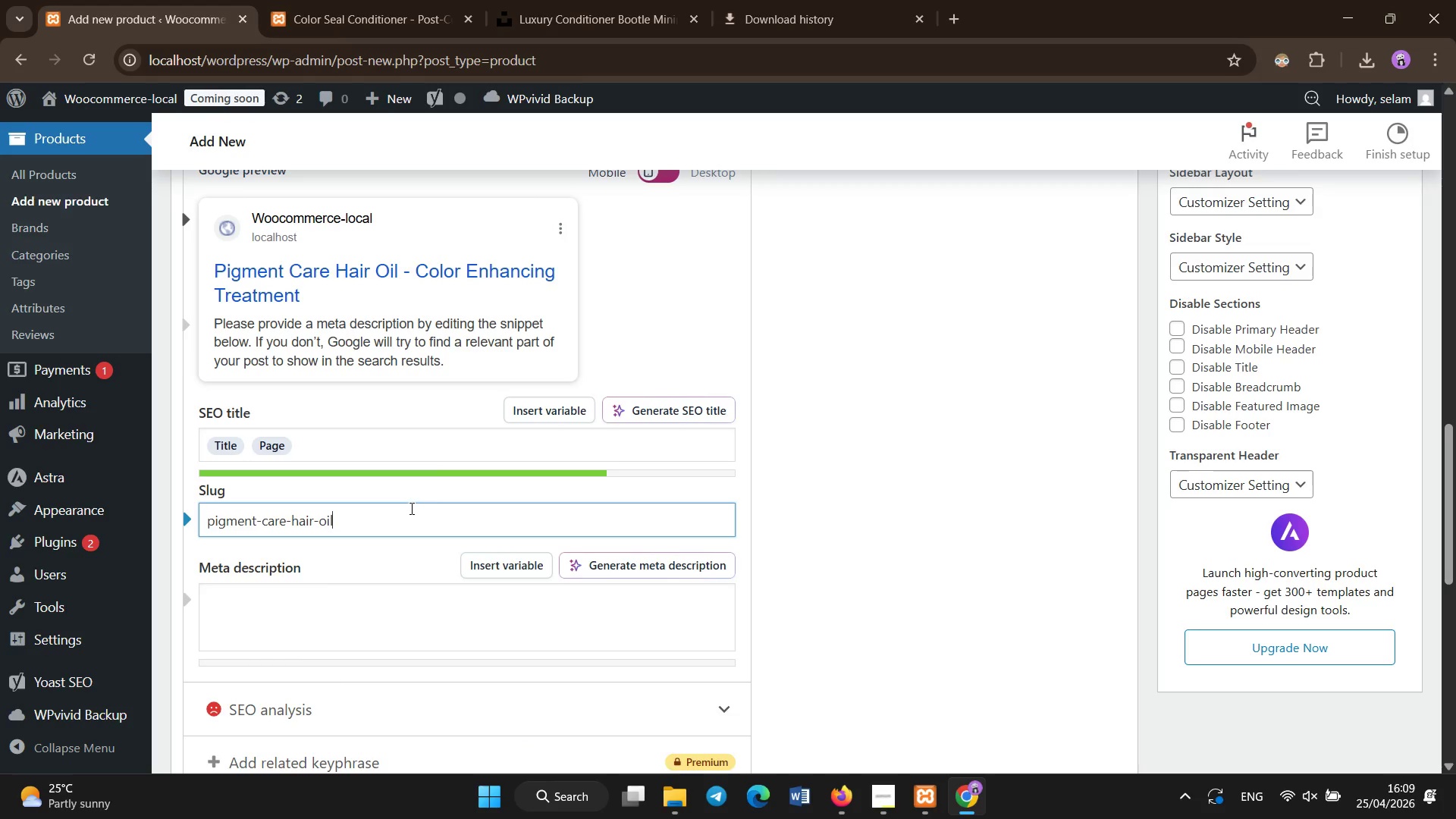 
left_click([416, 472])
 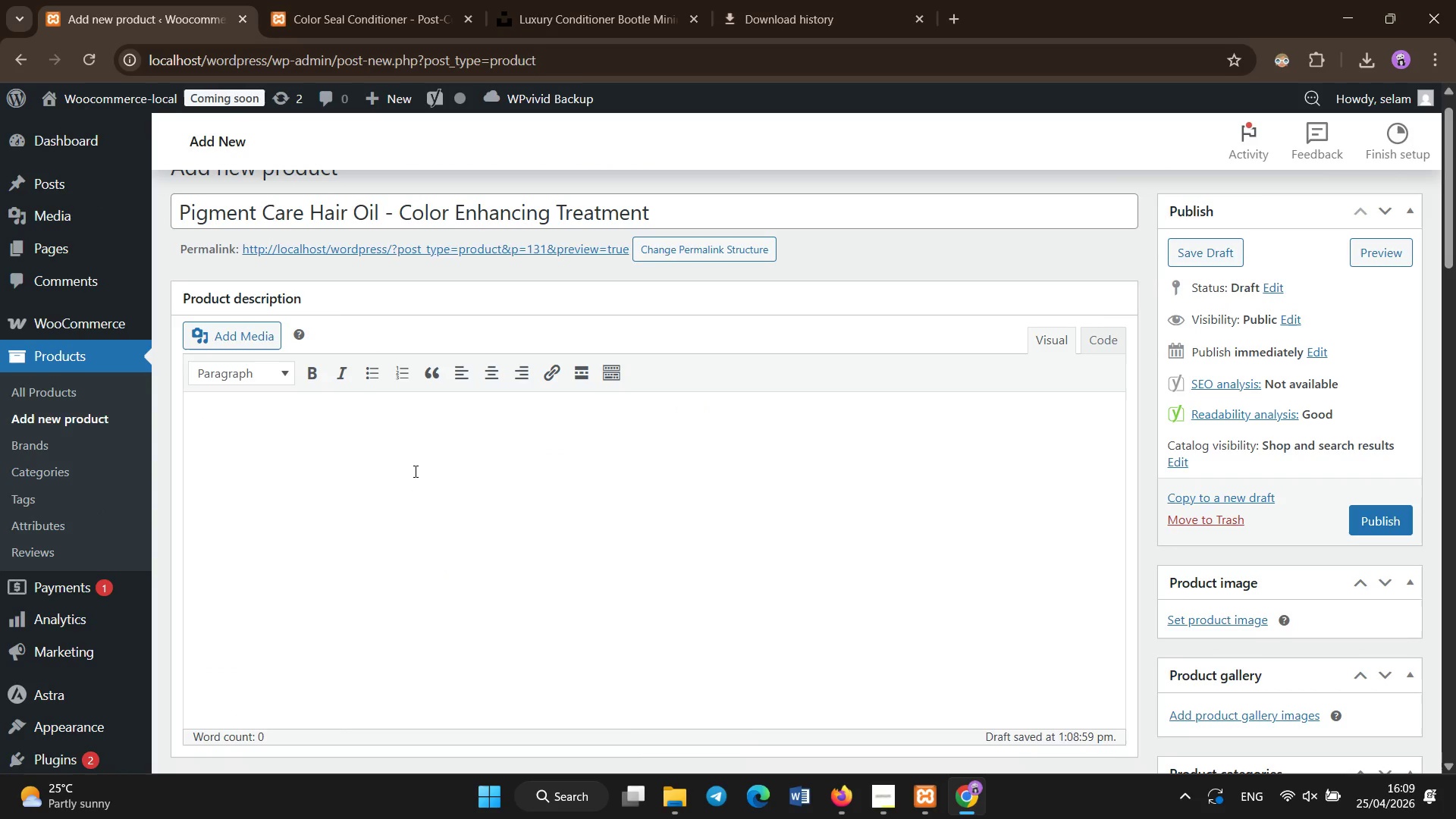 
scroll: coordinate [412, 509], scroll_direction: up, amount: 13.0
 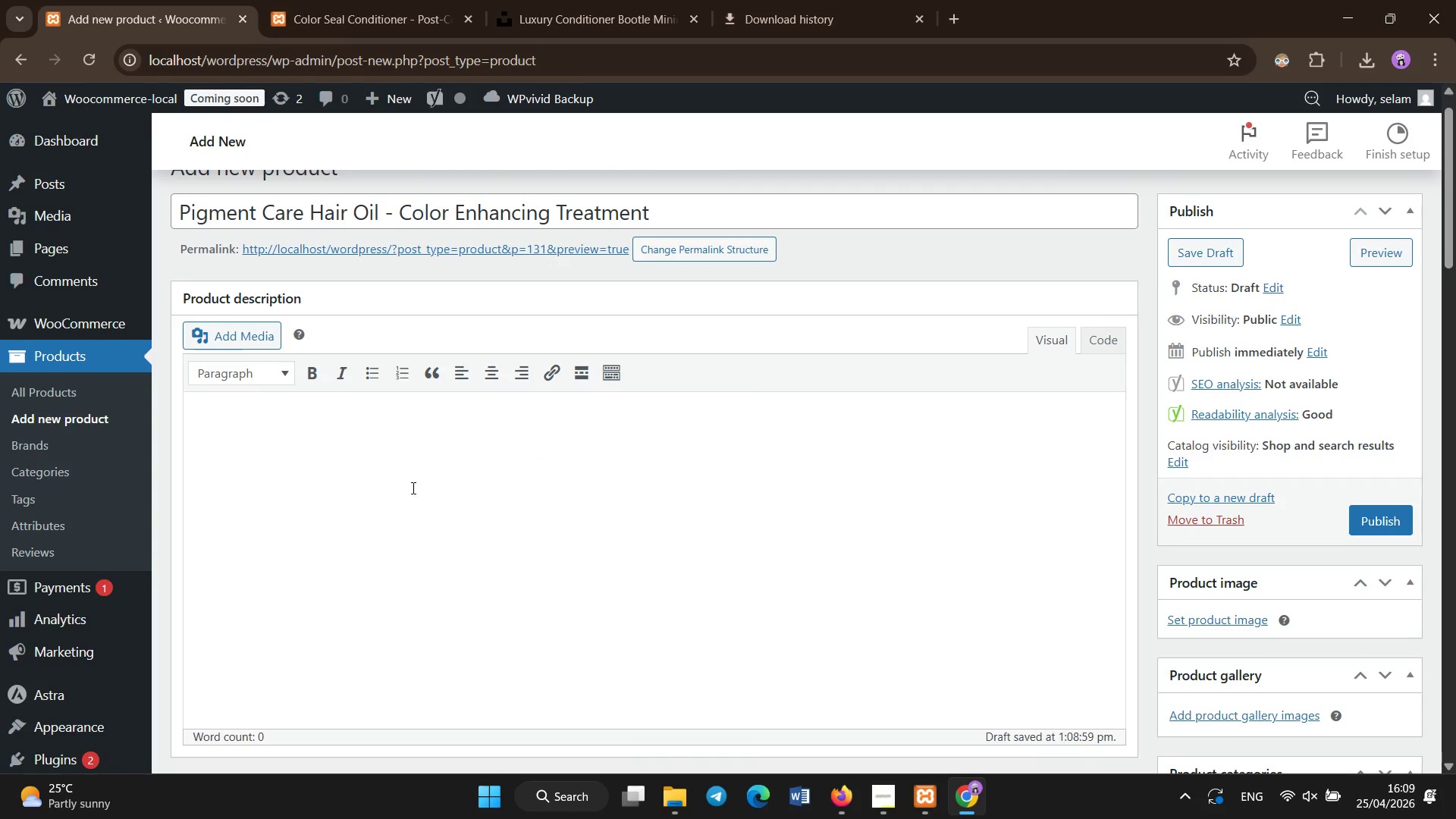 
hold_key(key=ShiftLeft, duration=1.2)
 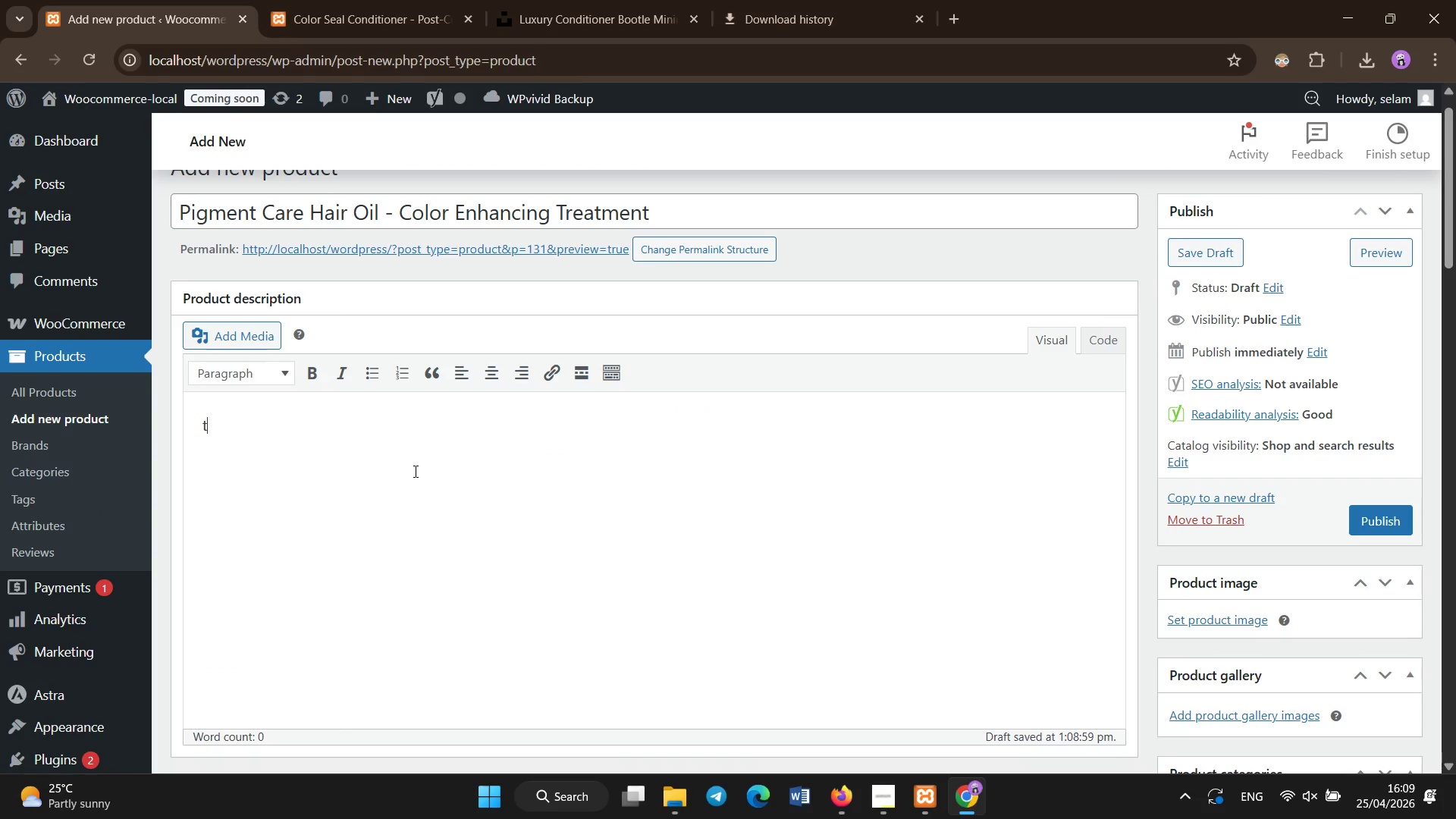 
type(this)
key(Backspace)
key(Backspace)
key(Backspace)
 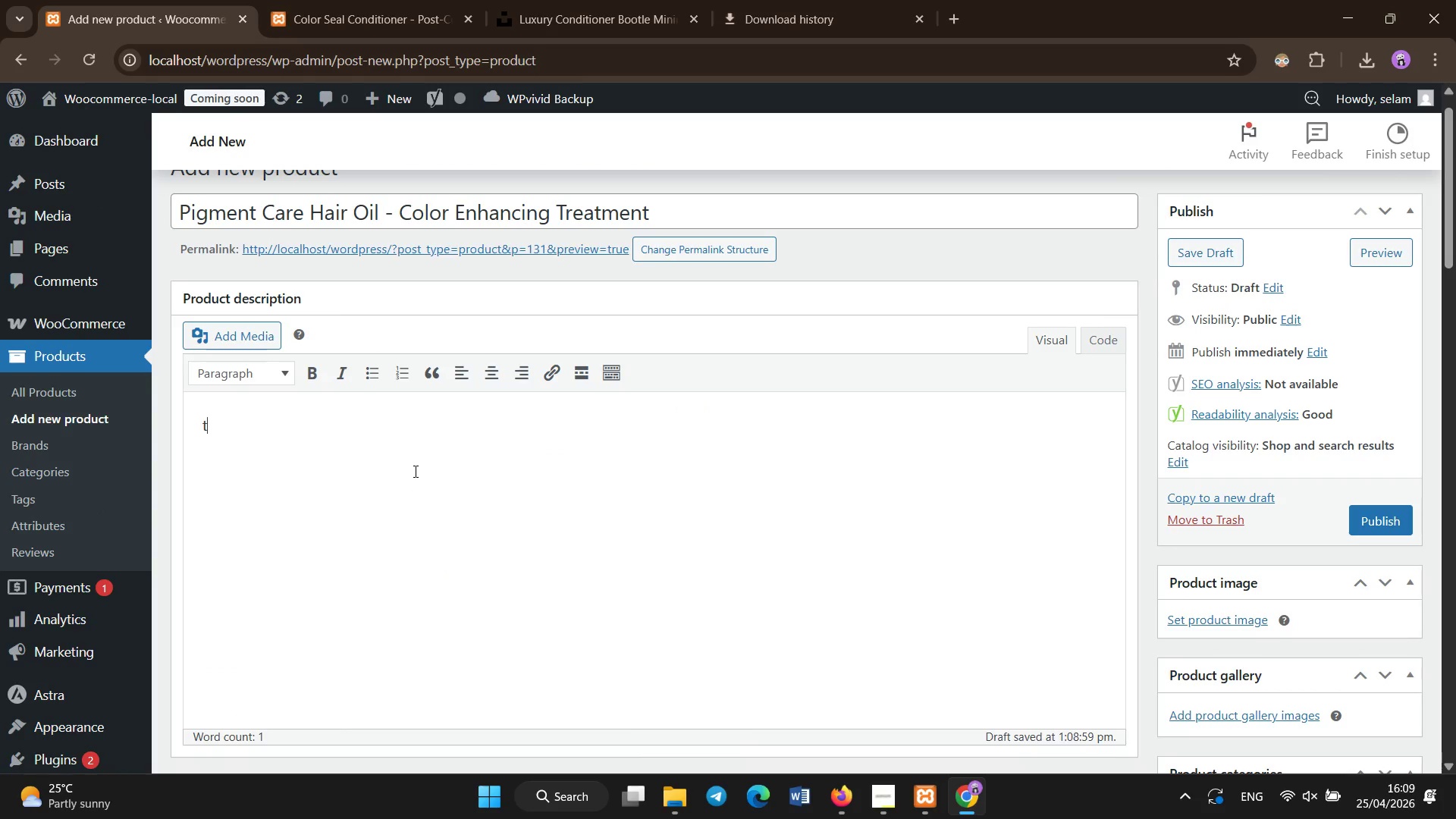 
key(Backspace)
type(This pigment care oild is formulated to enhance the richness and longevity of color )
key(Backspace)
type(-treated hair while delivering essential nourishment )
key(Backspace)
type(. Chemical treatments can leave hair dry and c)
key(Backspace)
type(vulnerable to fading, and this oil helps restore softness while maintaining color intensity.)
 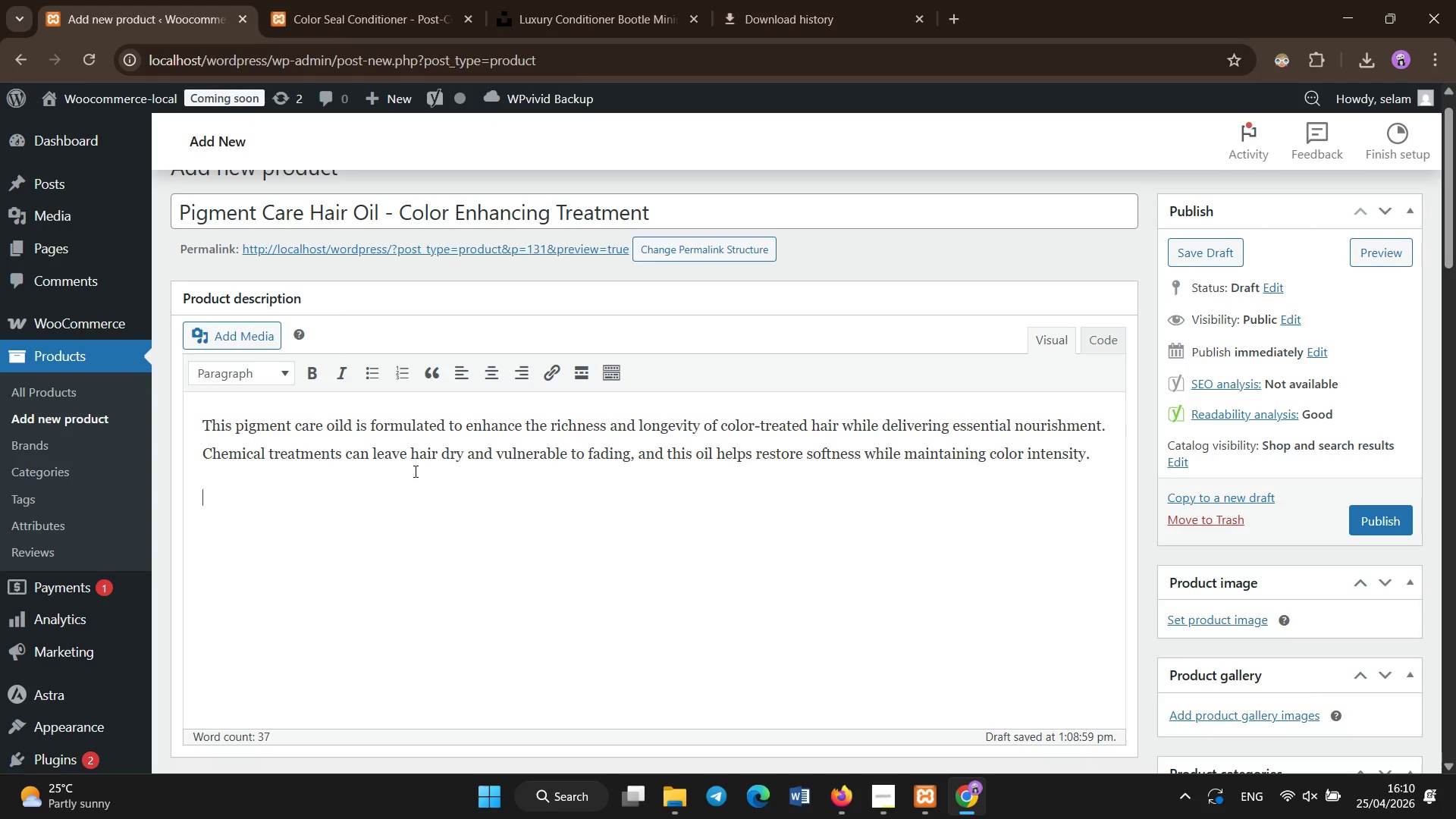 
 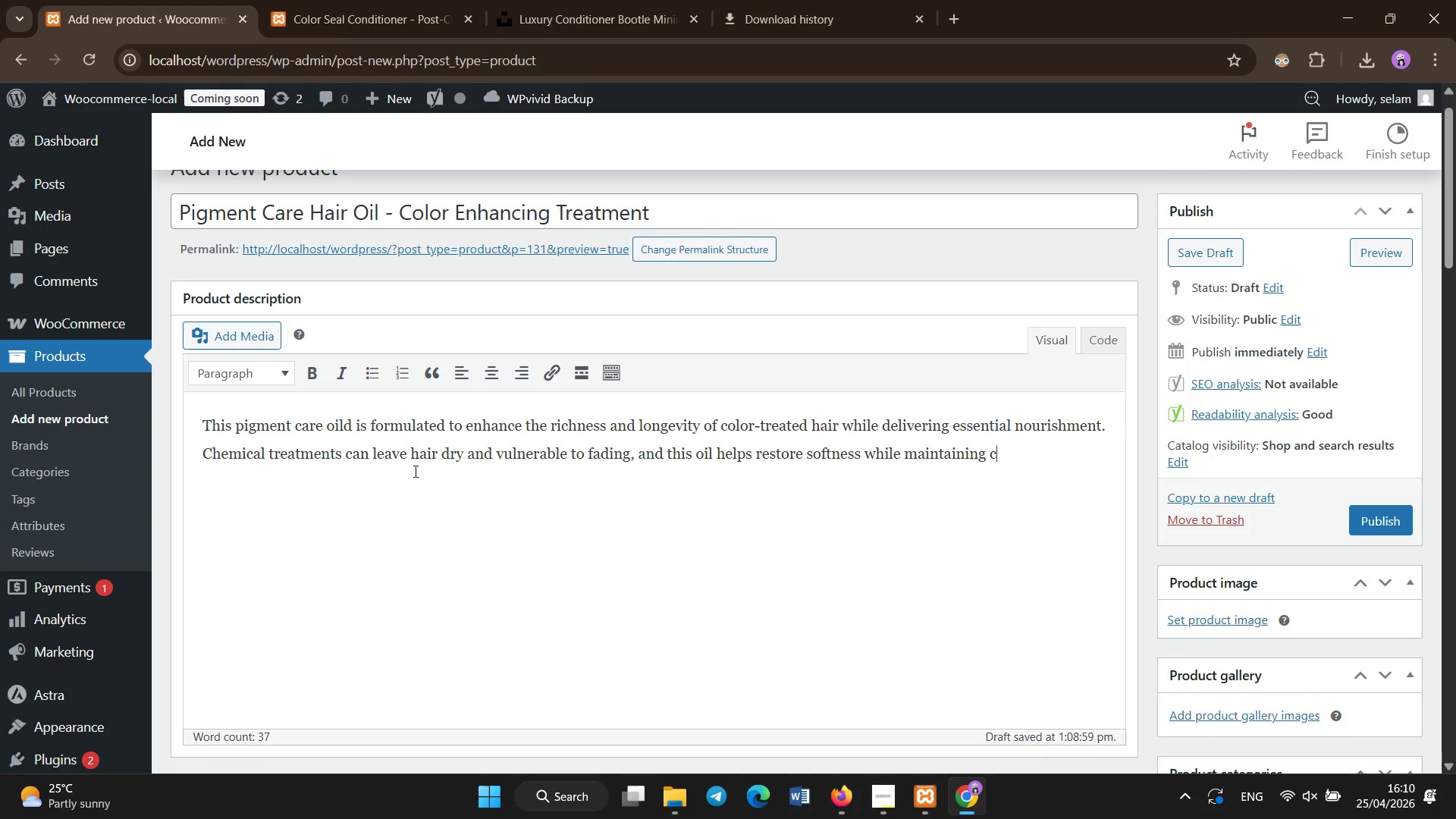 
key(Enter)
 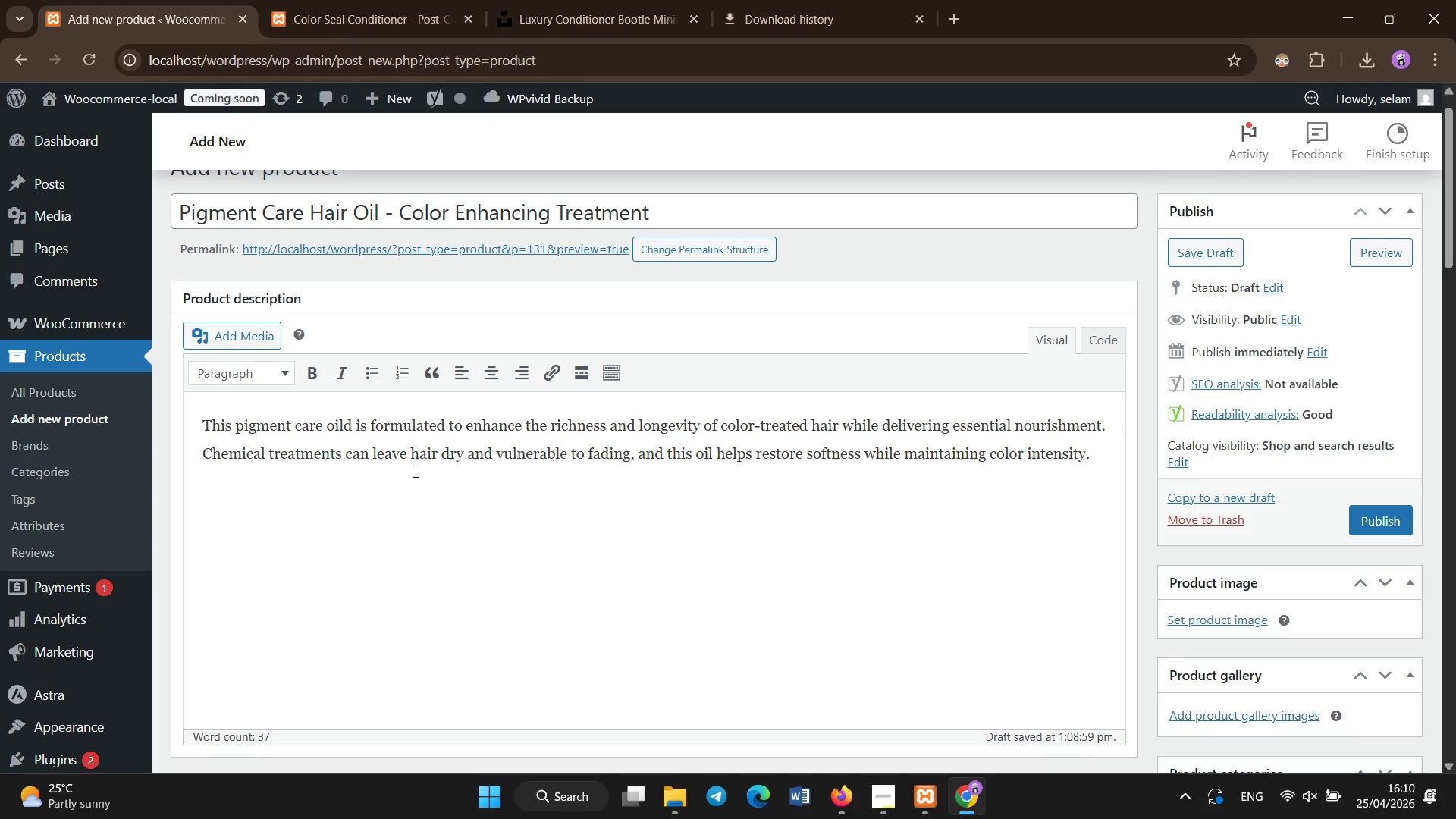 
type(Infused with lightweight botanical)
 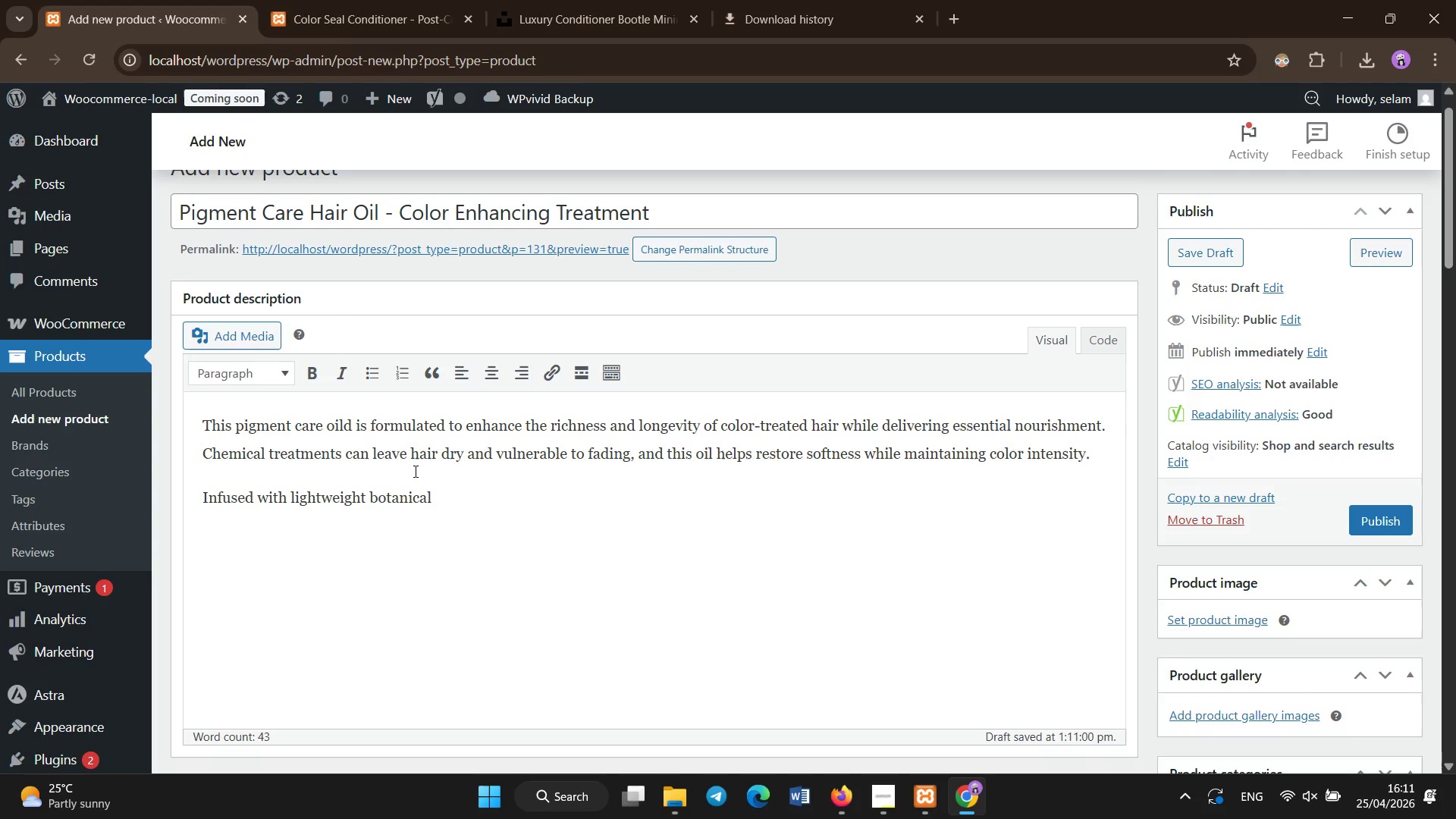 
type( oils, it smooths the har)
key(Backspace)
type(ir cuticle, improving lih)
key(Backspace)
type(ght reflection and enhancing an)
key(Backspace)
key(Backspace)
type(natural shine. The fast )
key(Backspace)
type(-absorbing formula ensures that the hair remains soft and mana)
 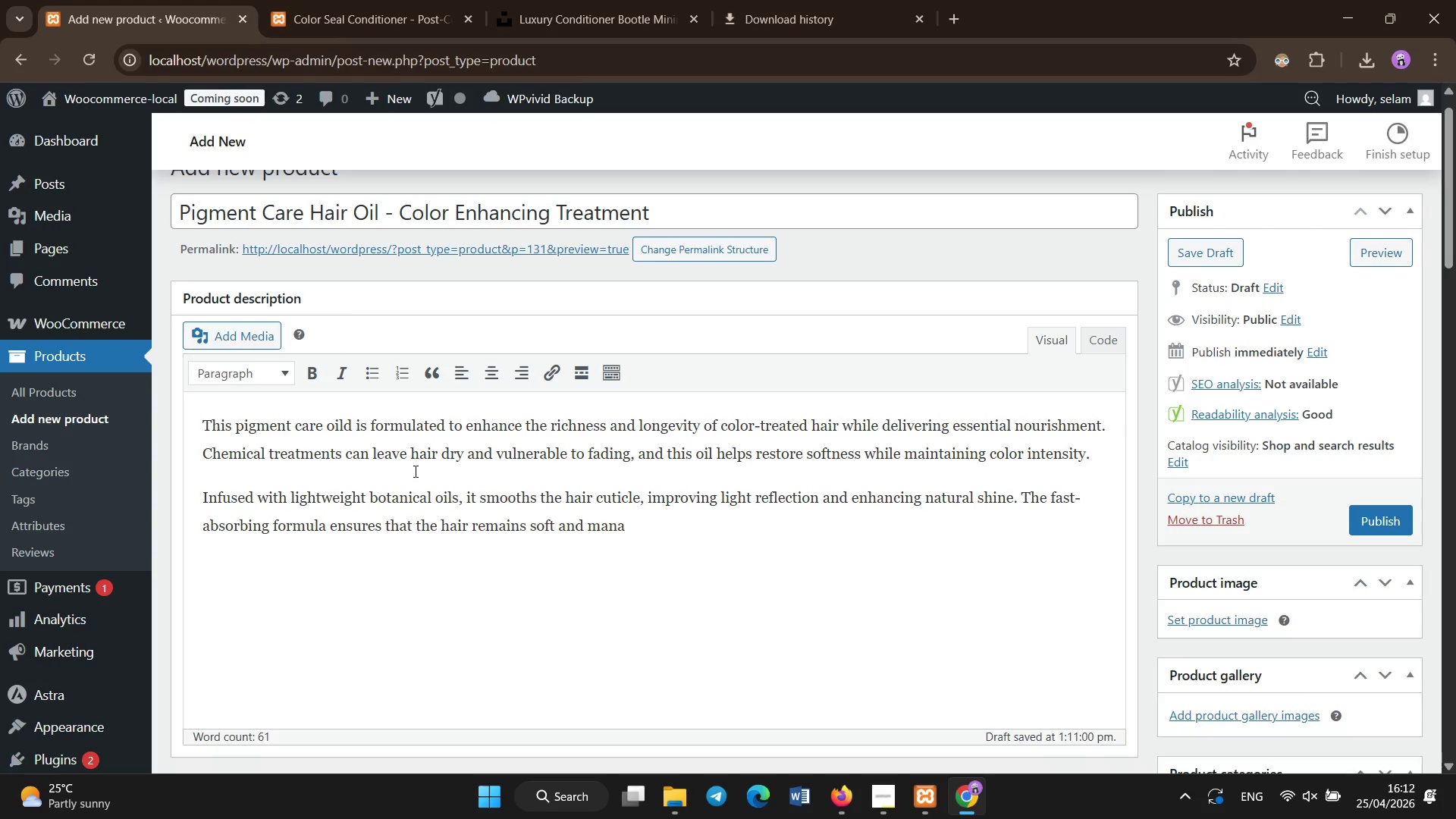 
type(geable without feeling greasy or wi)
key(Backspace)
type(eighed down. it)
key(Backspace)
key(Backspace)
type(It can be used as booth atreatment )
 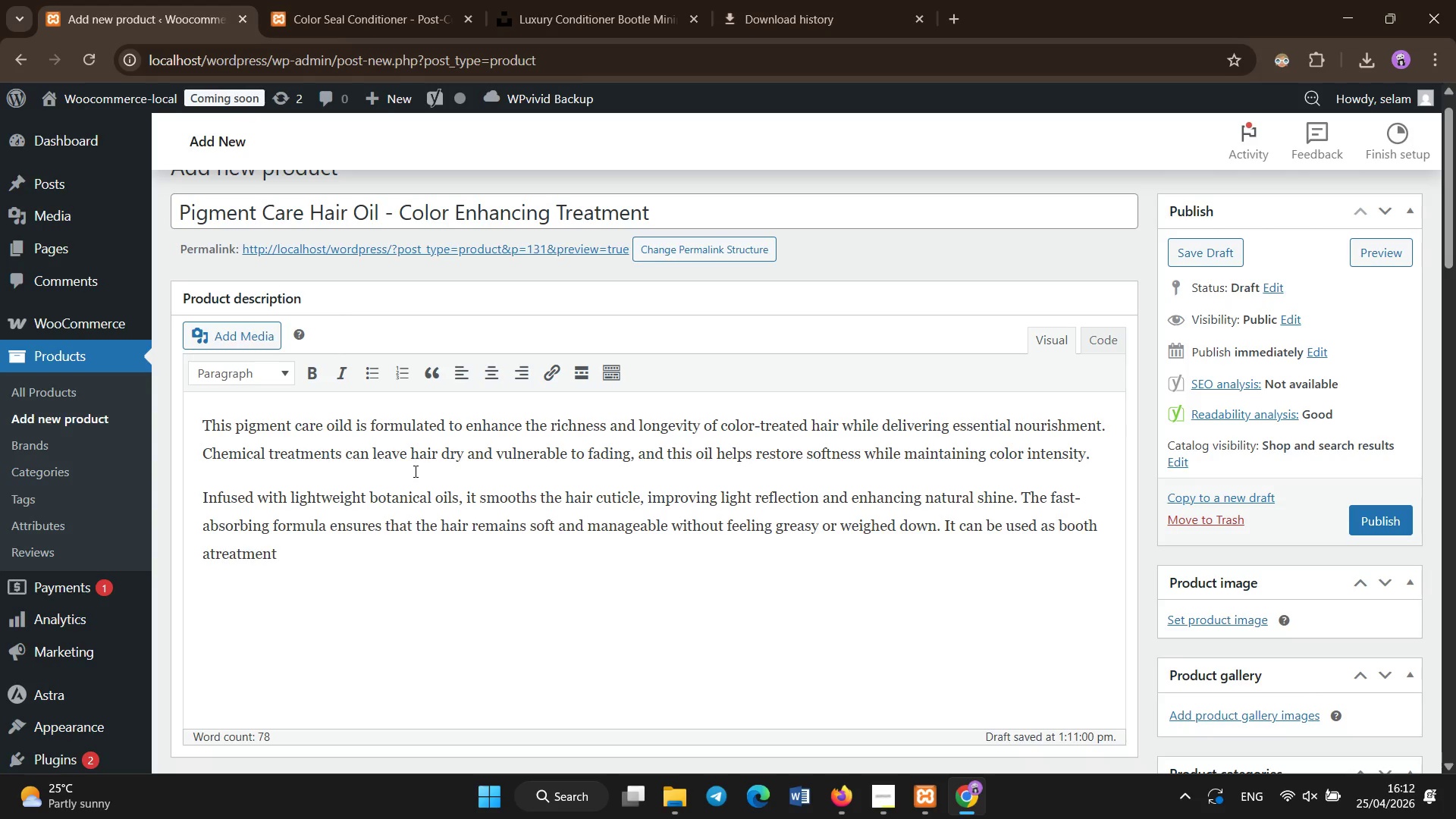 
key(Backspace)
key(Backspace)
key(Backspace)
key(Backspace)
key(Backspace)
key(Backspace)
key(Backspace)
key(Backspace)
key(Backspace)
key(Backspace)
key(Backspace)
key(Backspace)
key(Backspace)
key(Backspace)
key(Backspace)
type(th   )
key(Backspace)
key(Backspace)
type(treatment and a finishing product.)
 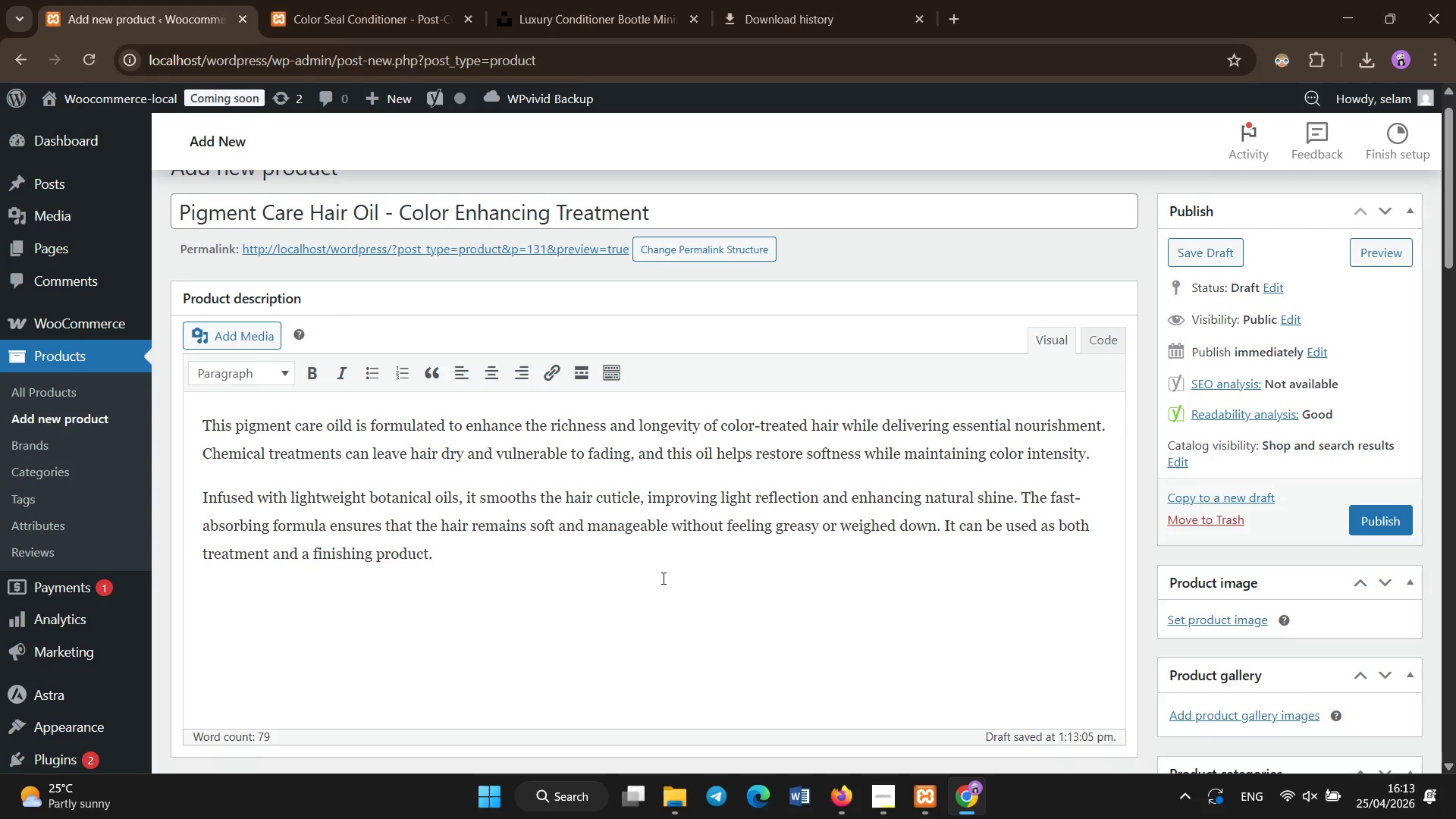 
key(Enter)
 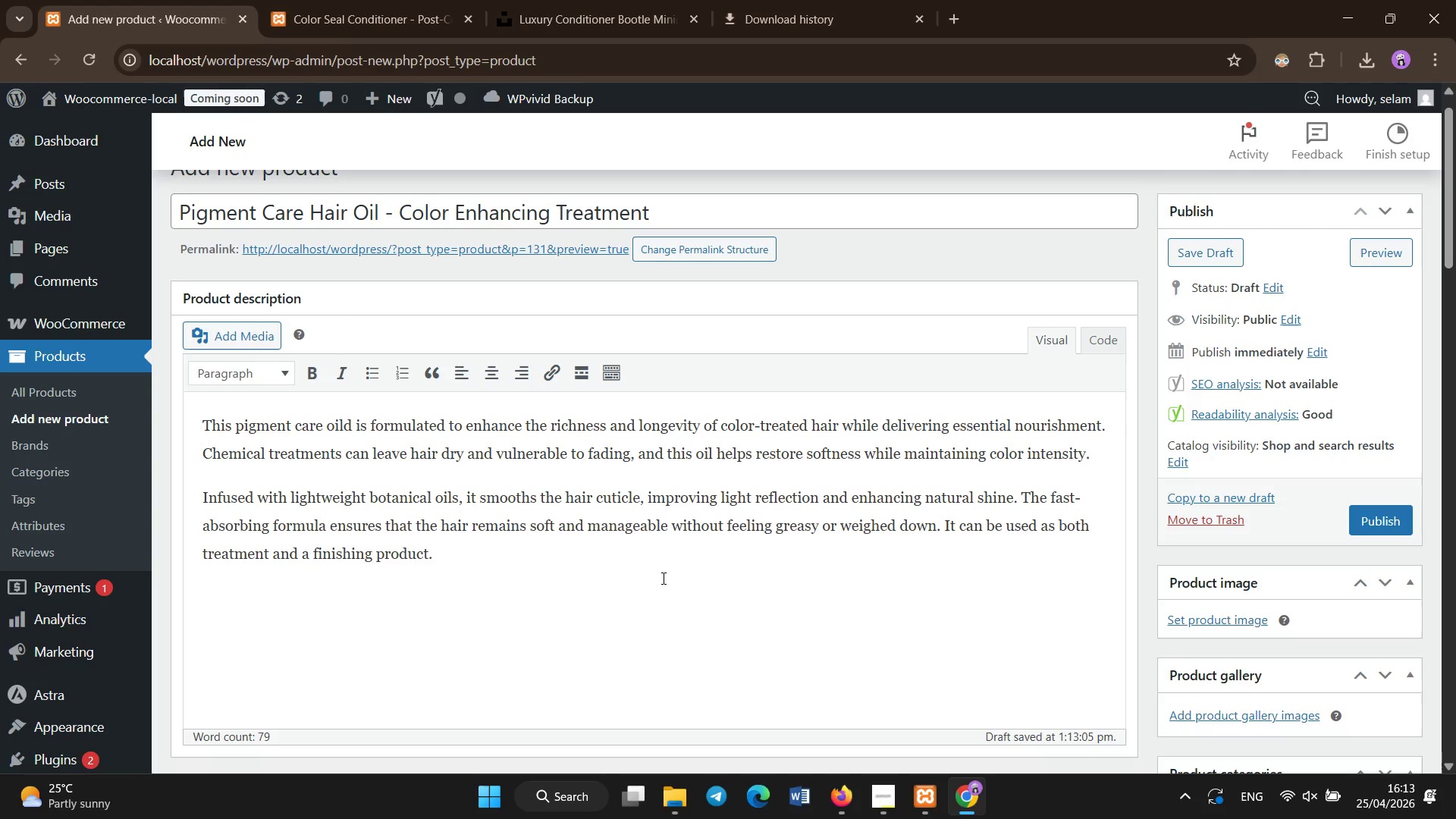 
type(With continued use )
key(Backspace)
type(, it helps reuce frizz )
key(Backspace)
type(, improve texture )
key(Backspace)
type(, and protect hair from environmental stressors that contribute to color degadation )
key(Backspace)
type(.IT is paricularly for maintaining bold or vibrant shades that require additional care.)
 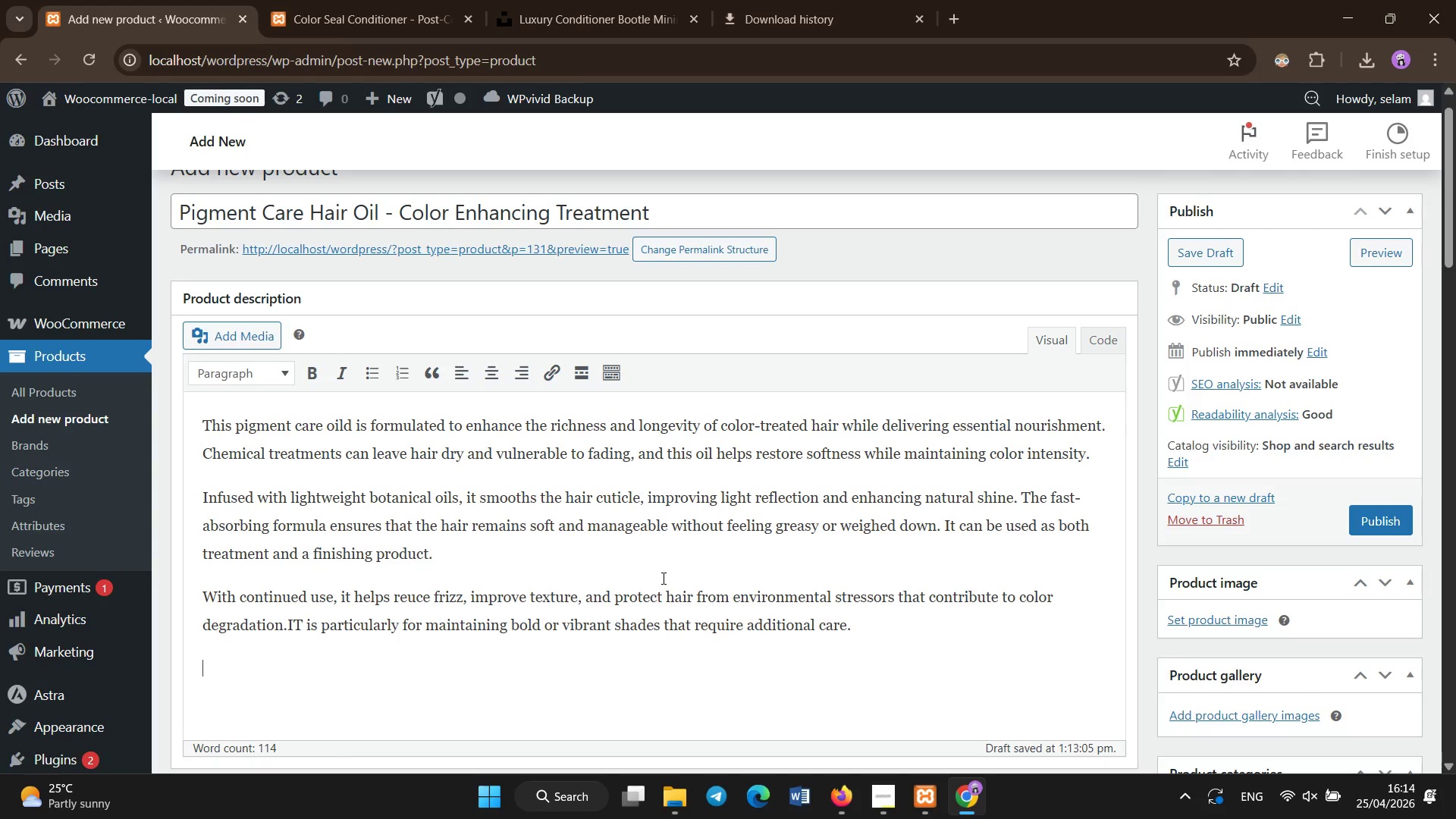 
 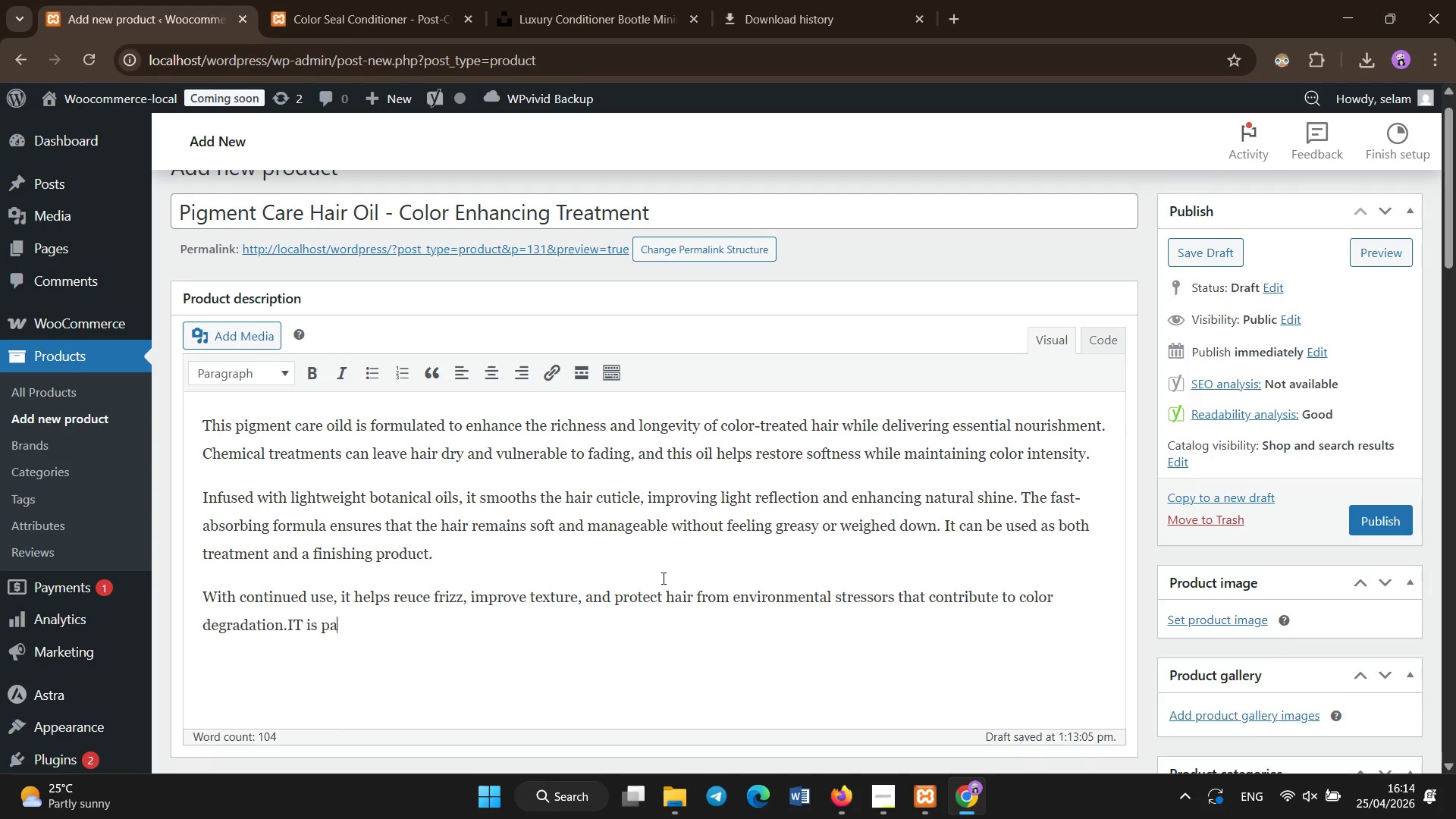 
key(Enter)
 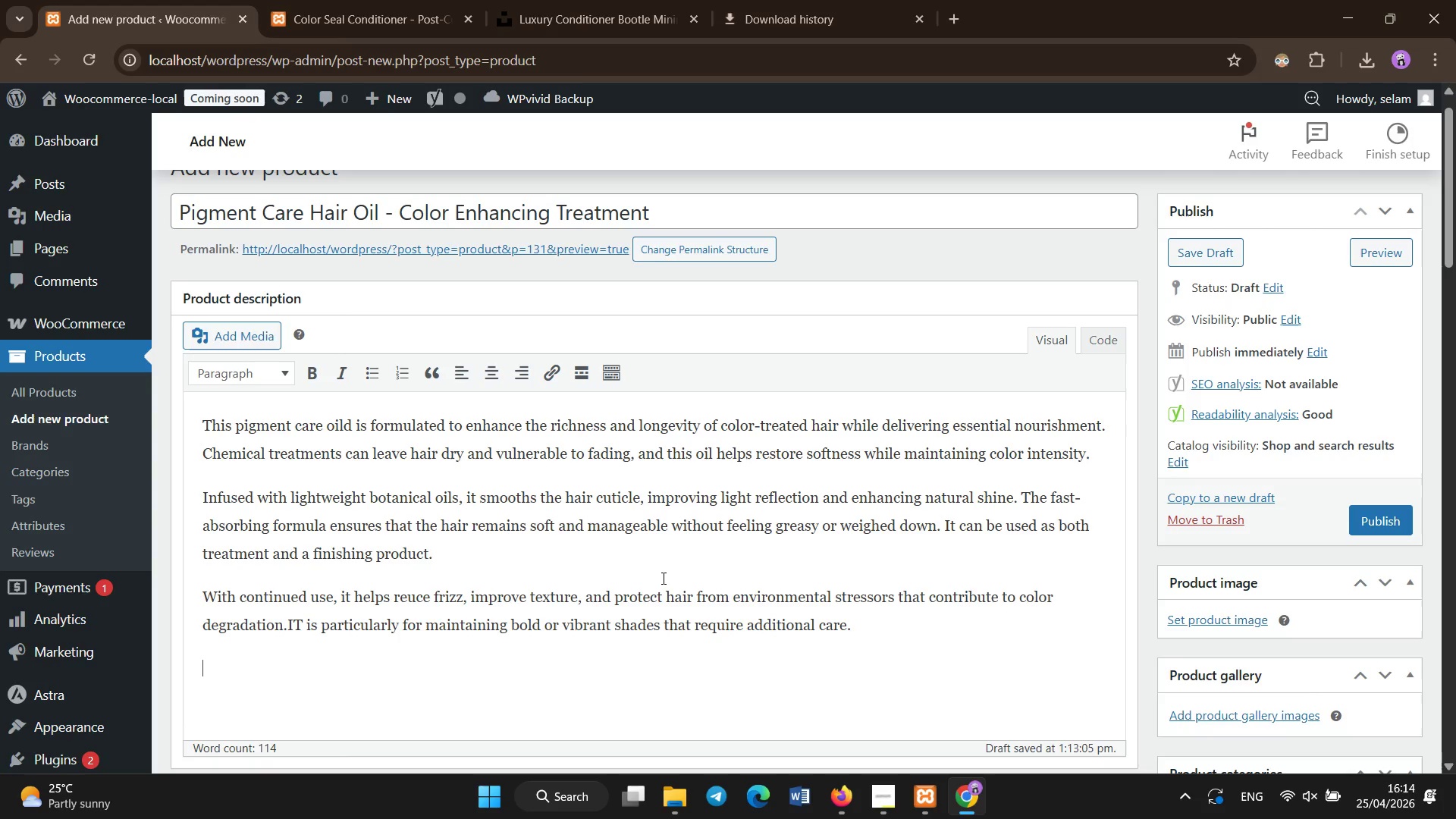 
type(As [)
key(Backspace)
type(part of a luxury ja)
key(Backspace)
key(Backspace)
type(hair ritual )
key(Backspace)
type(, this oil provides both immediate visual enhanceent )
 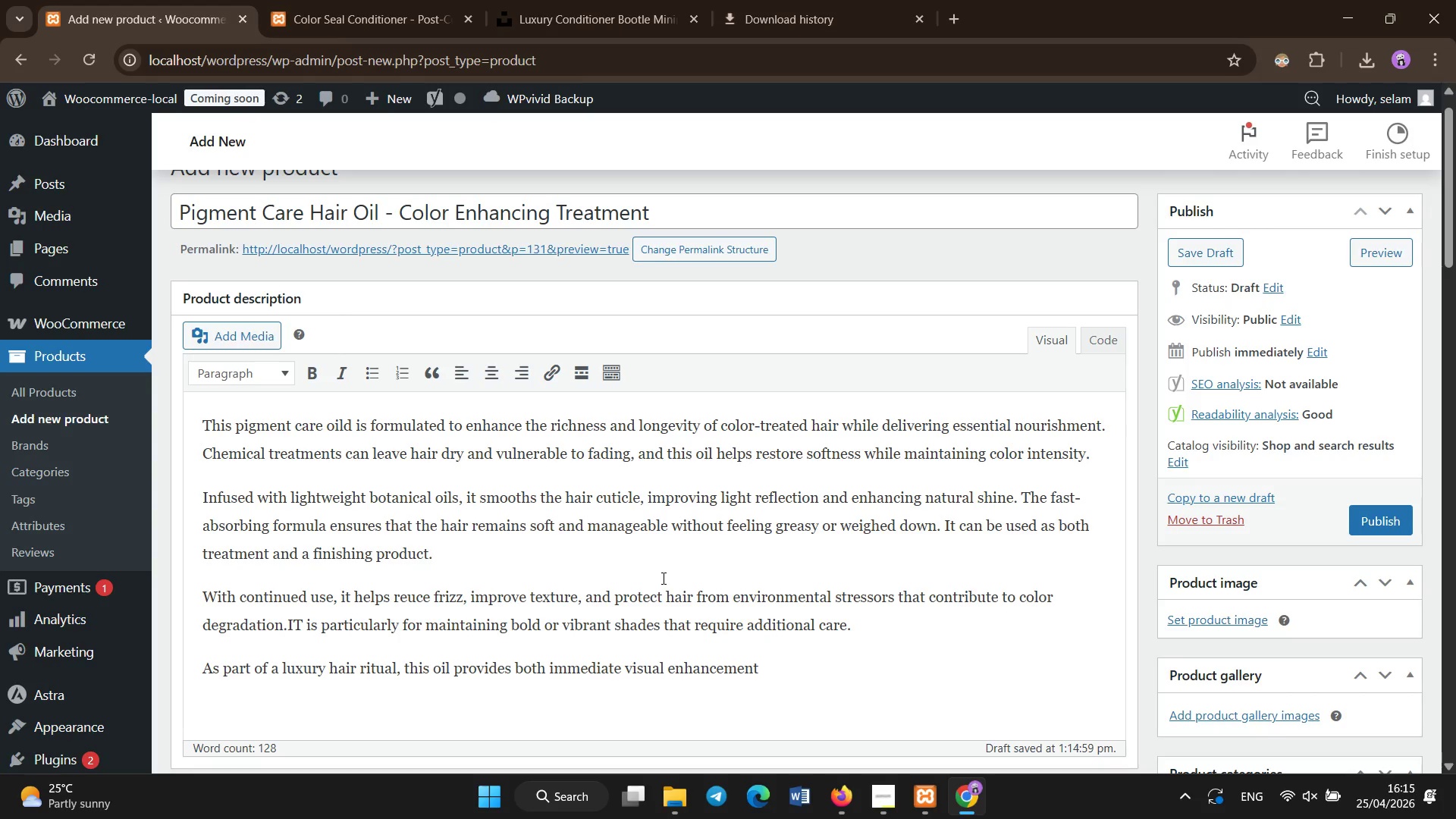 
type(and long-term protectionfor color-treated hair.)
 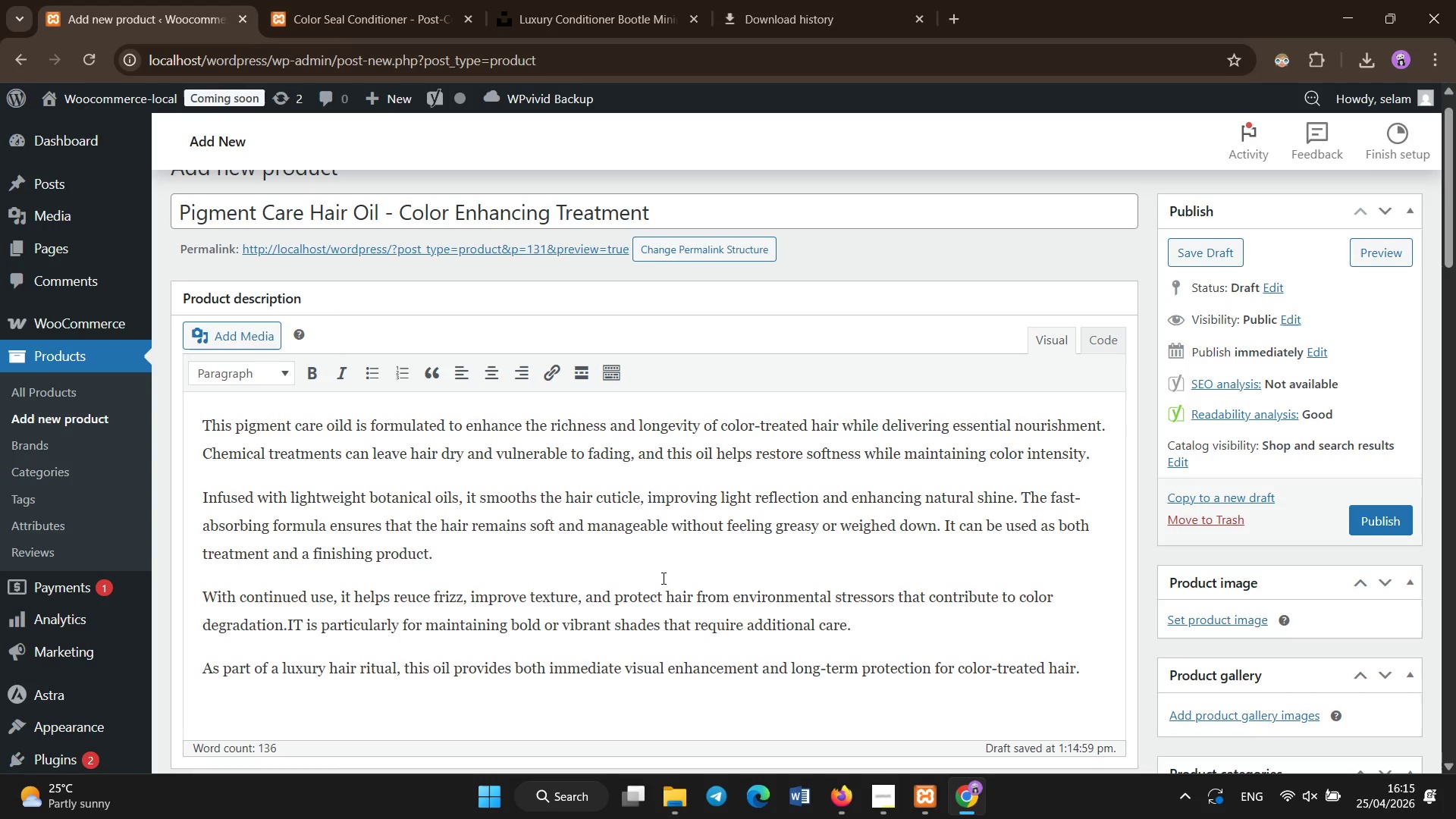 
scroll: coordinate [664, 579], scroll_direction: down, amount: 26.0
 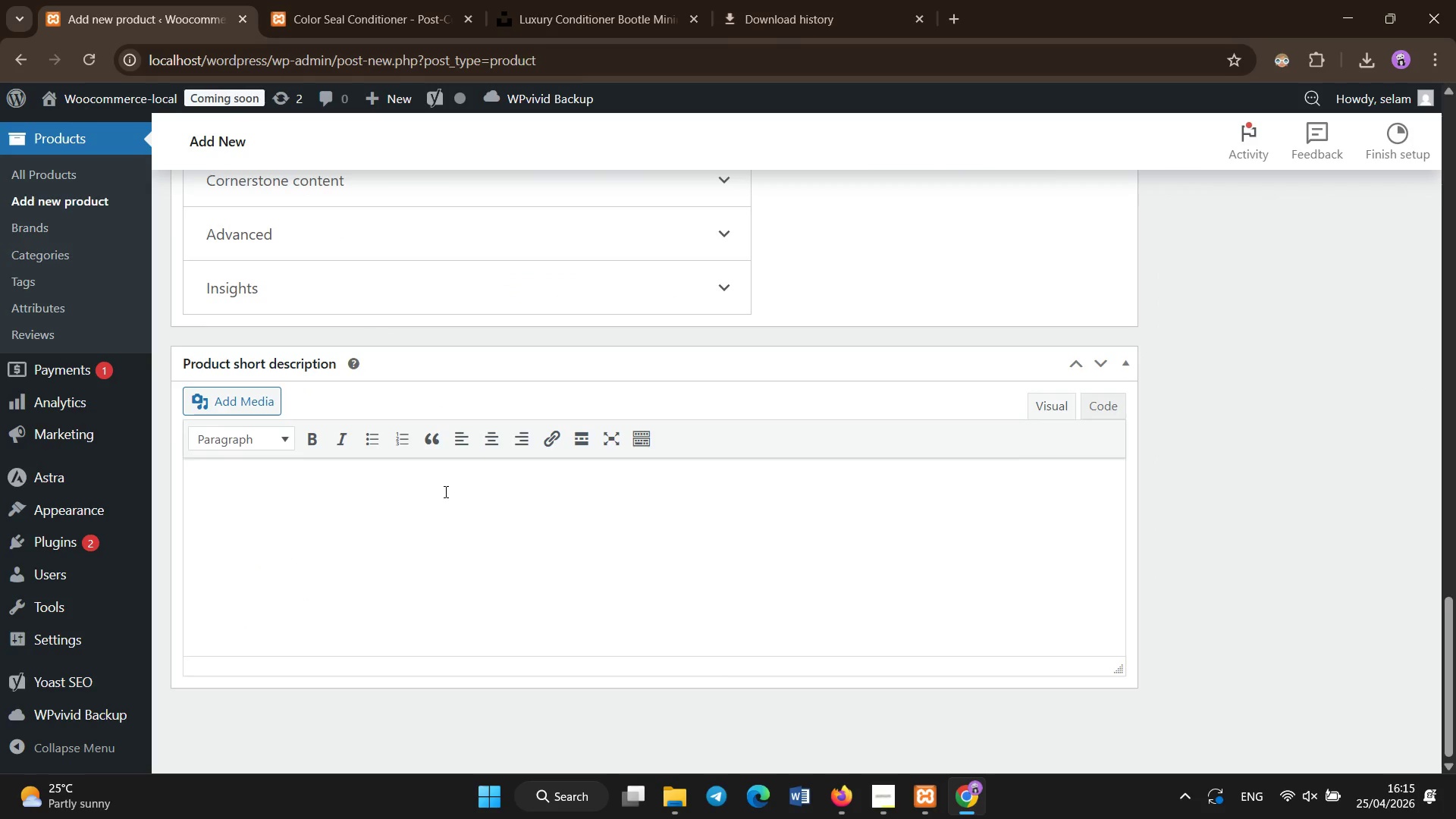 
left_click([446, 492])
 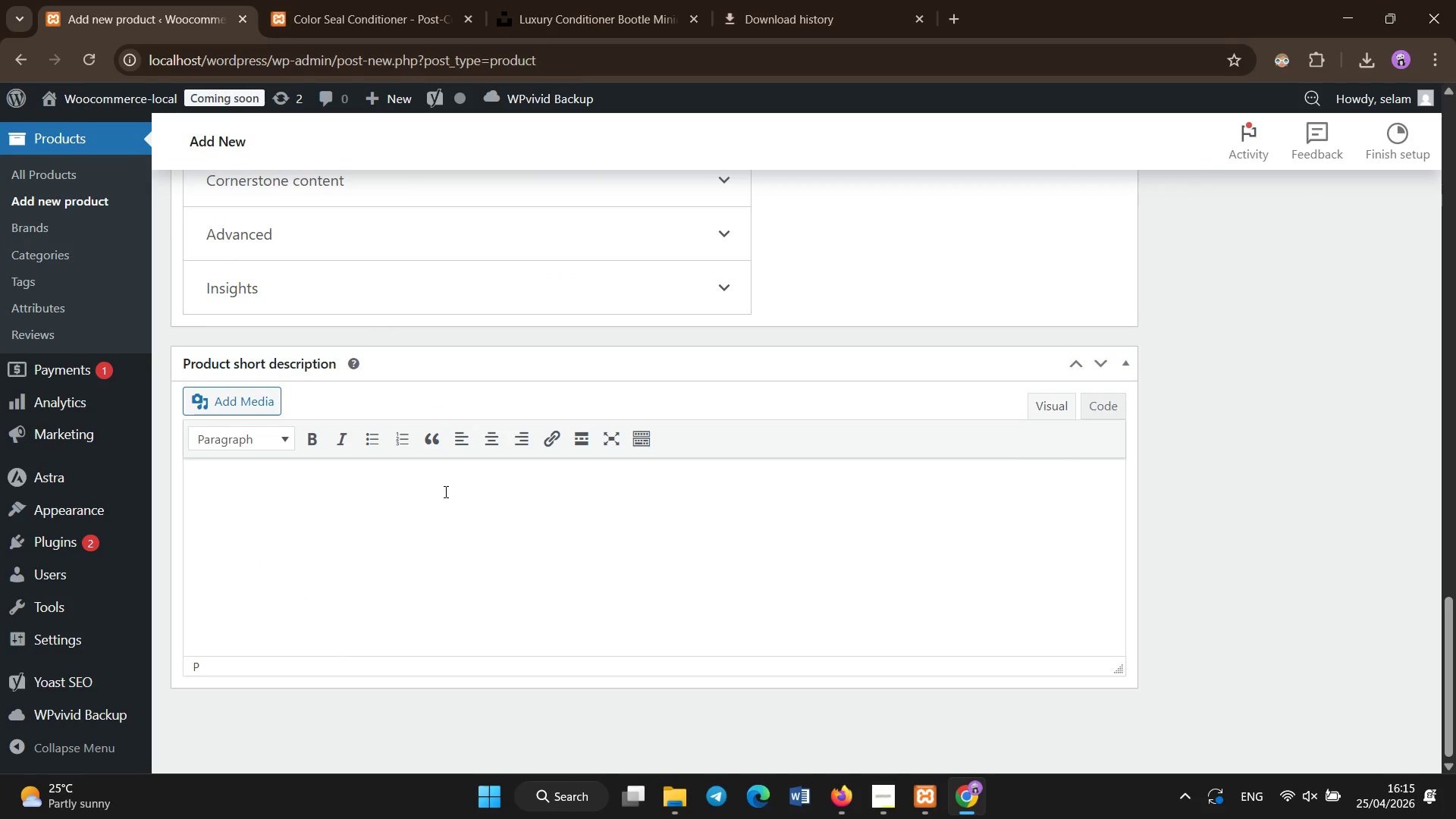 
type(n)
key(Backspace)
type(Nourishing oil that enhances shine and protects hair color)
 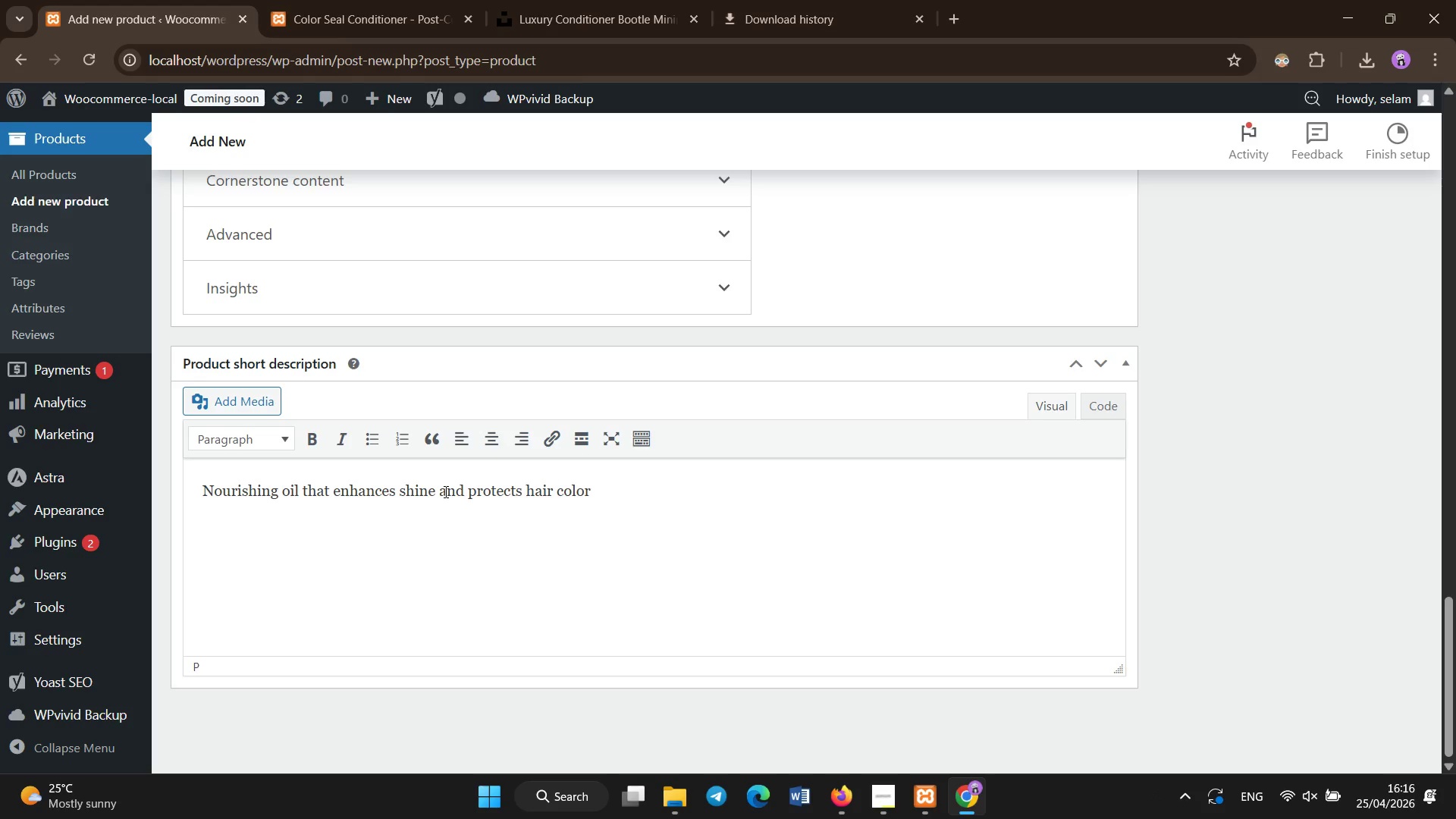 
scroll: coordinate [446, 492], scroll_direction: up, amount: 2.0
 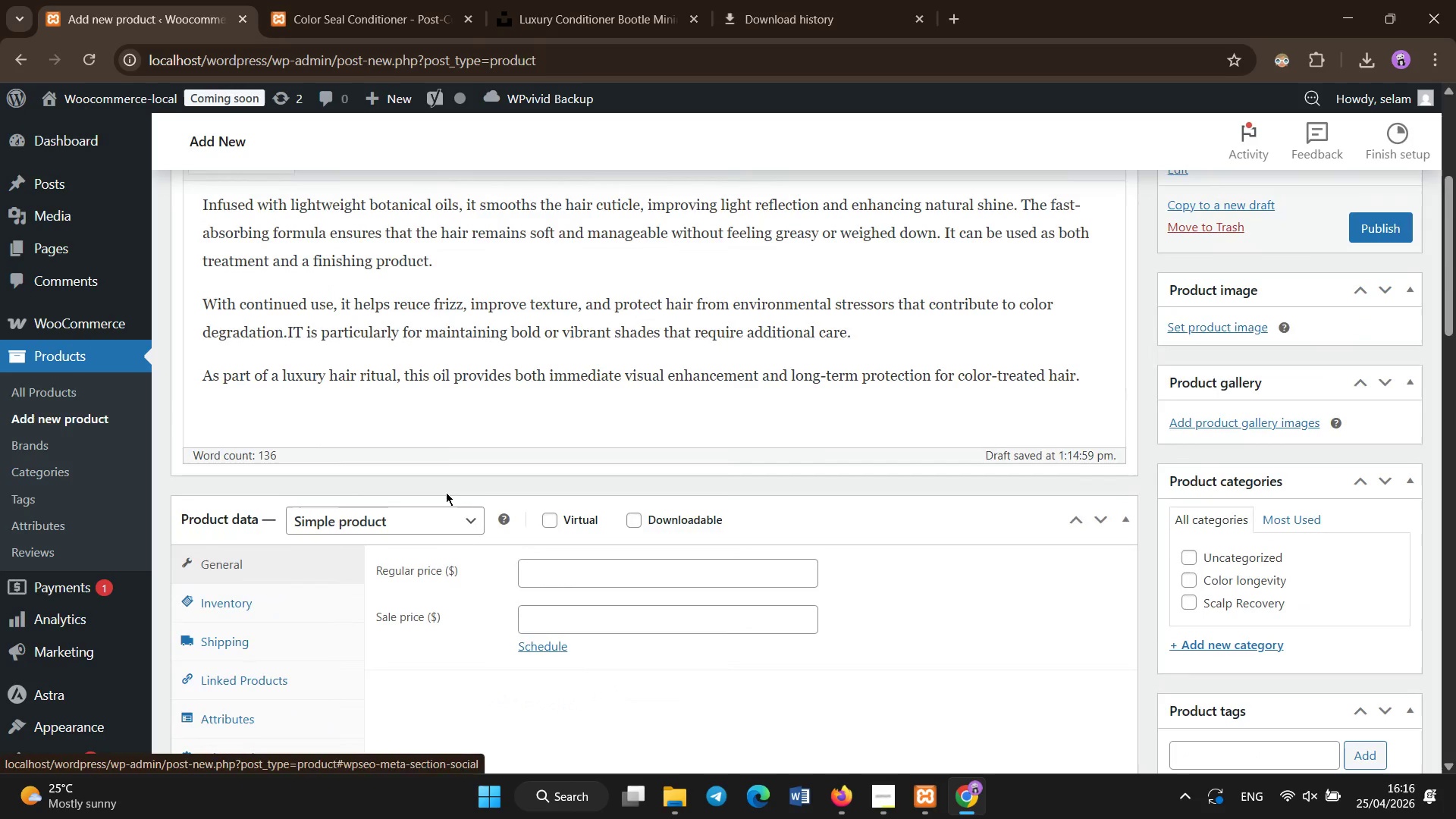 
left_click([589, 582])
 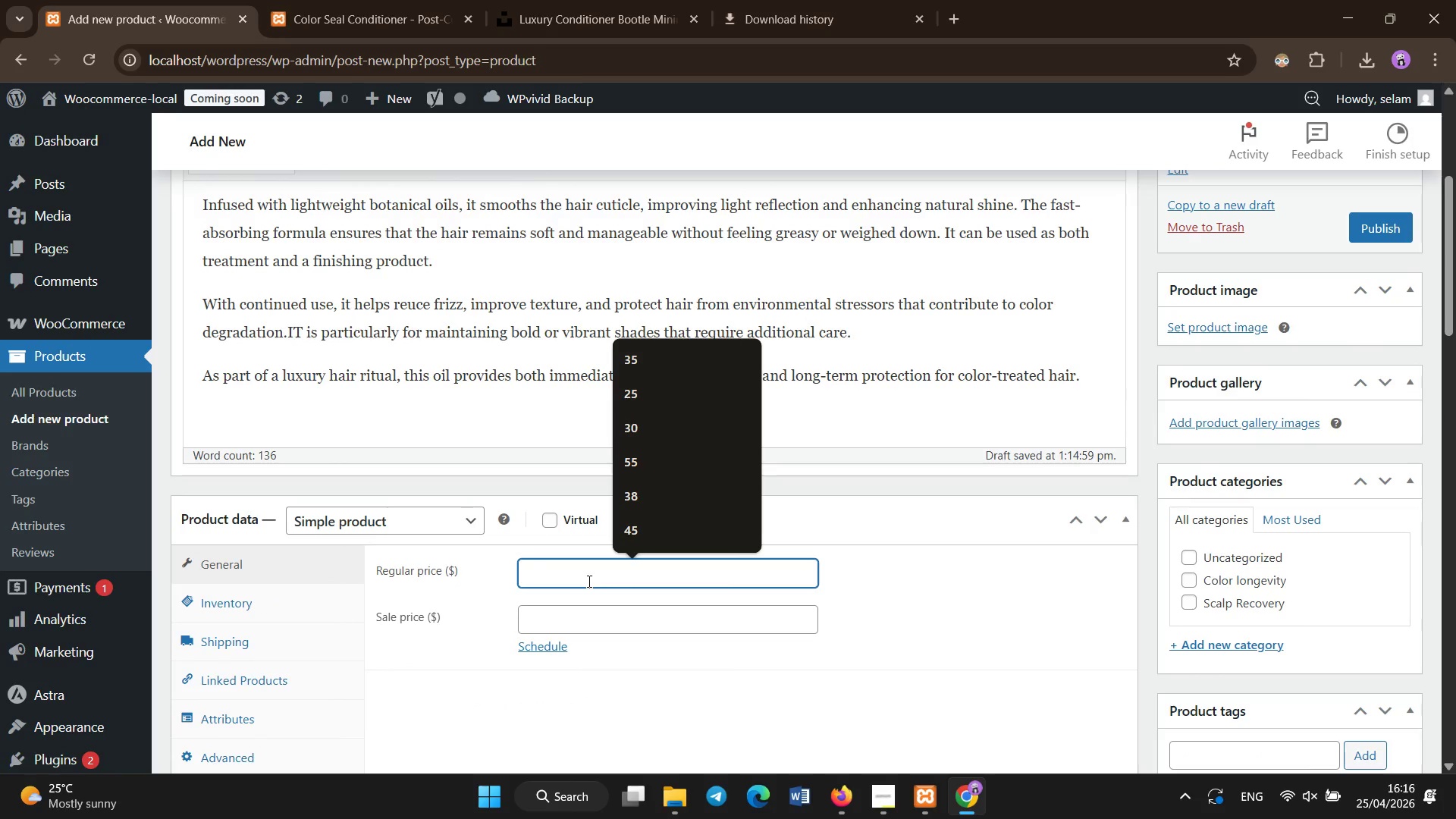 
type(44)
 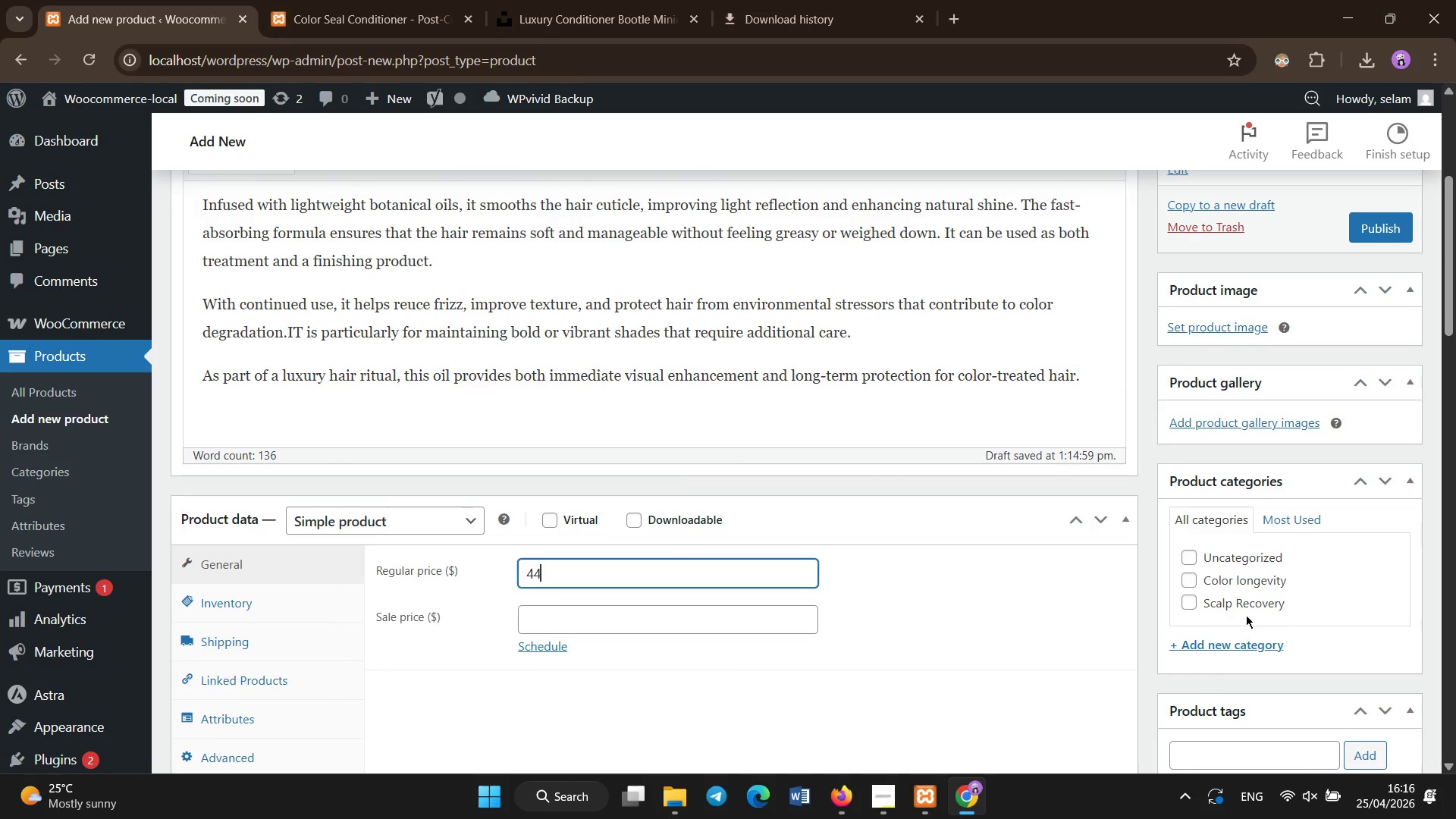 
left_click([1244, 581])
 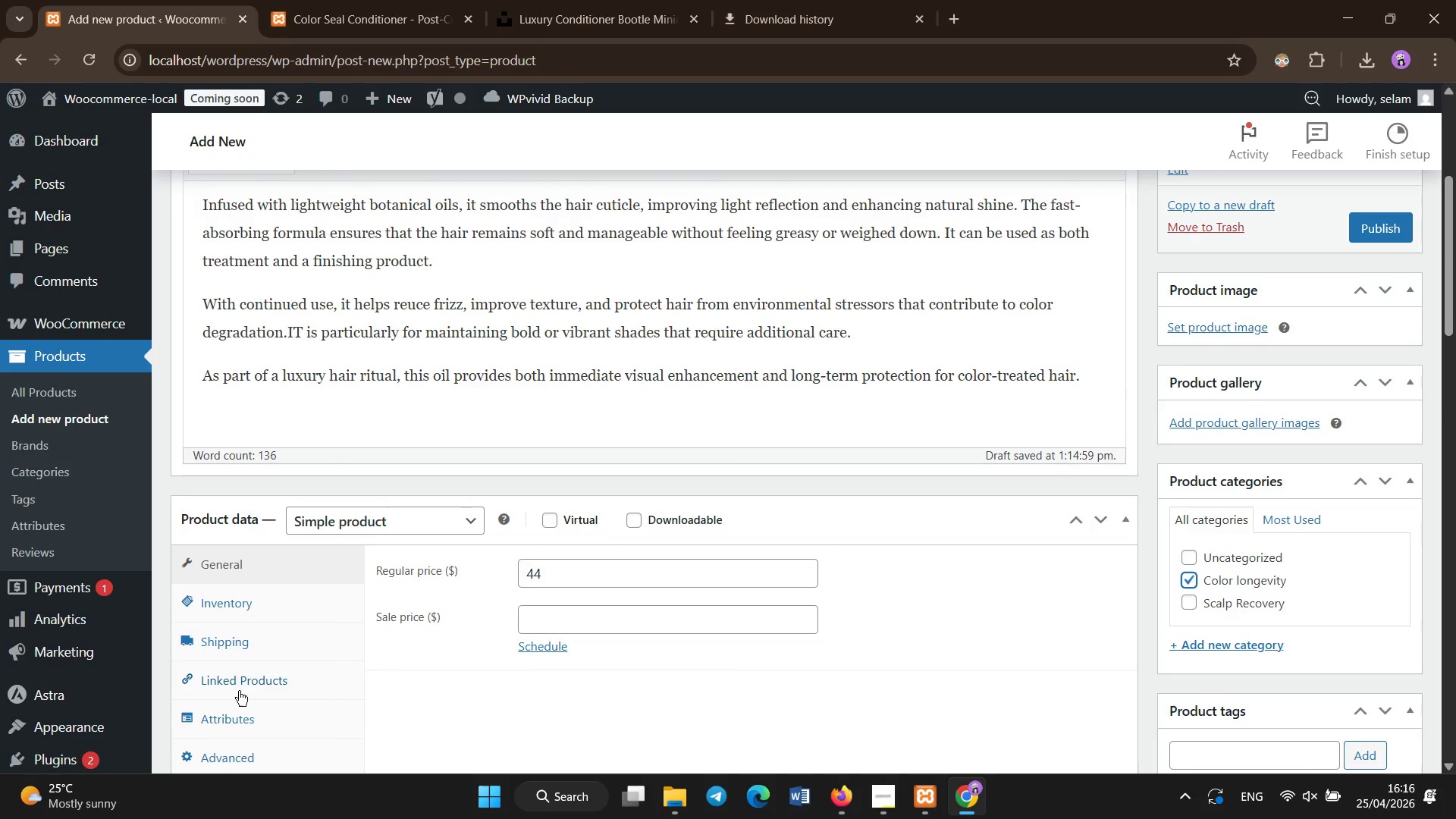 
left_click([243, 723])
 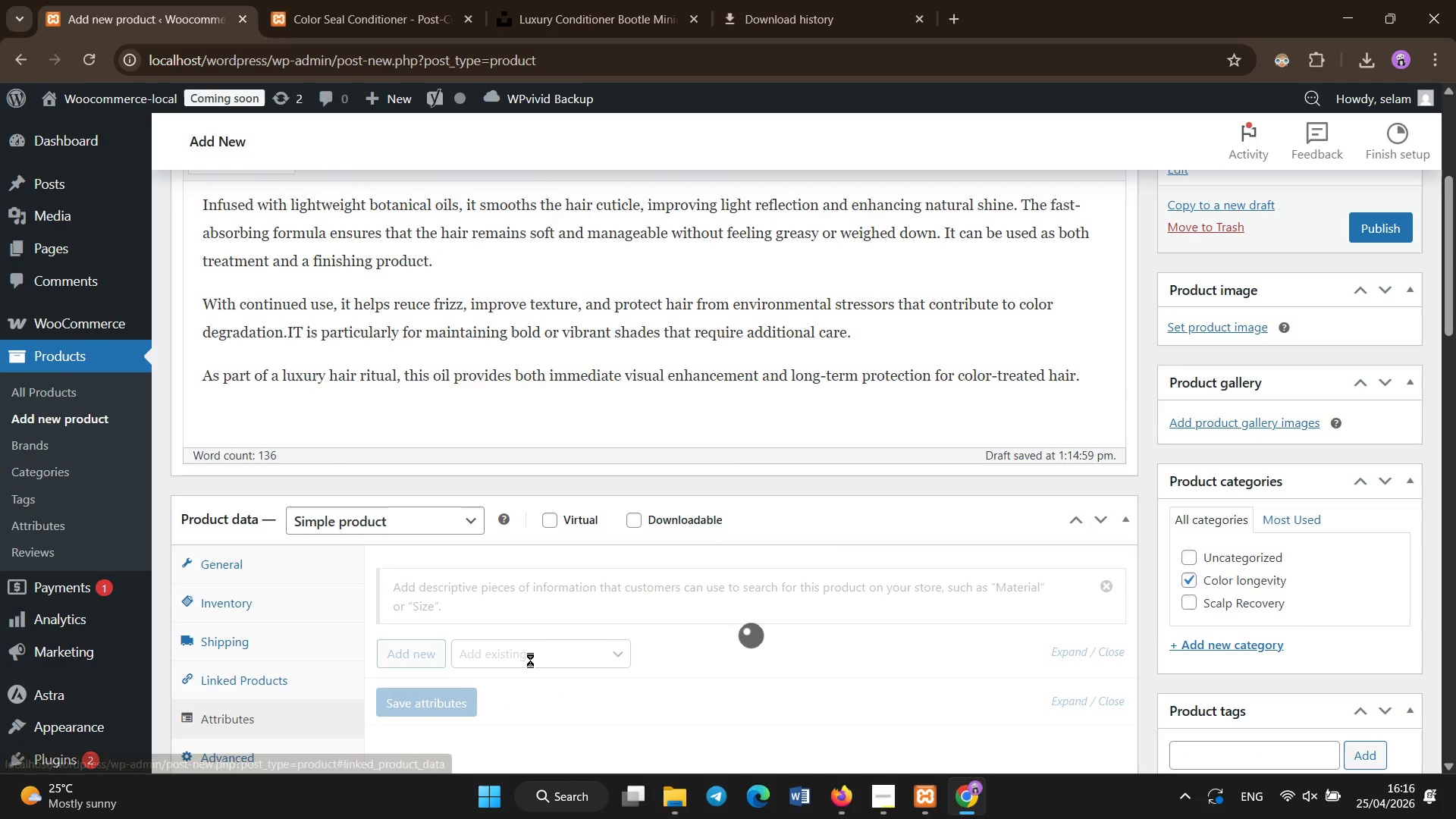 
scroll: coordinate [530, 660], scroll_direction: down, amount: 1.0
 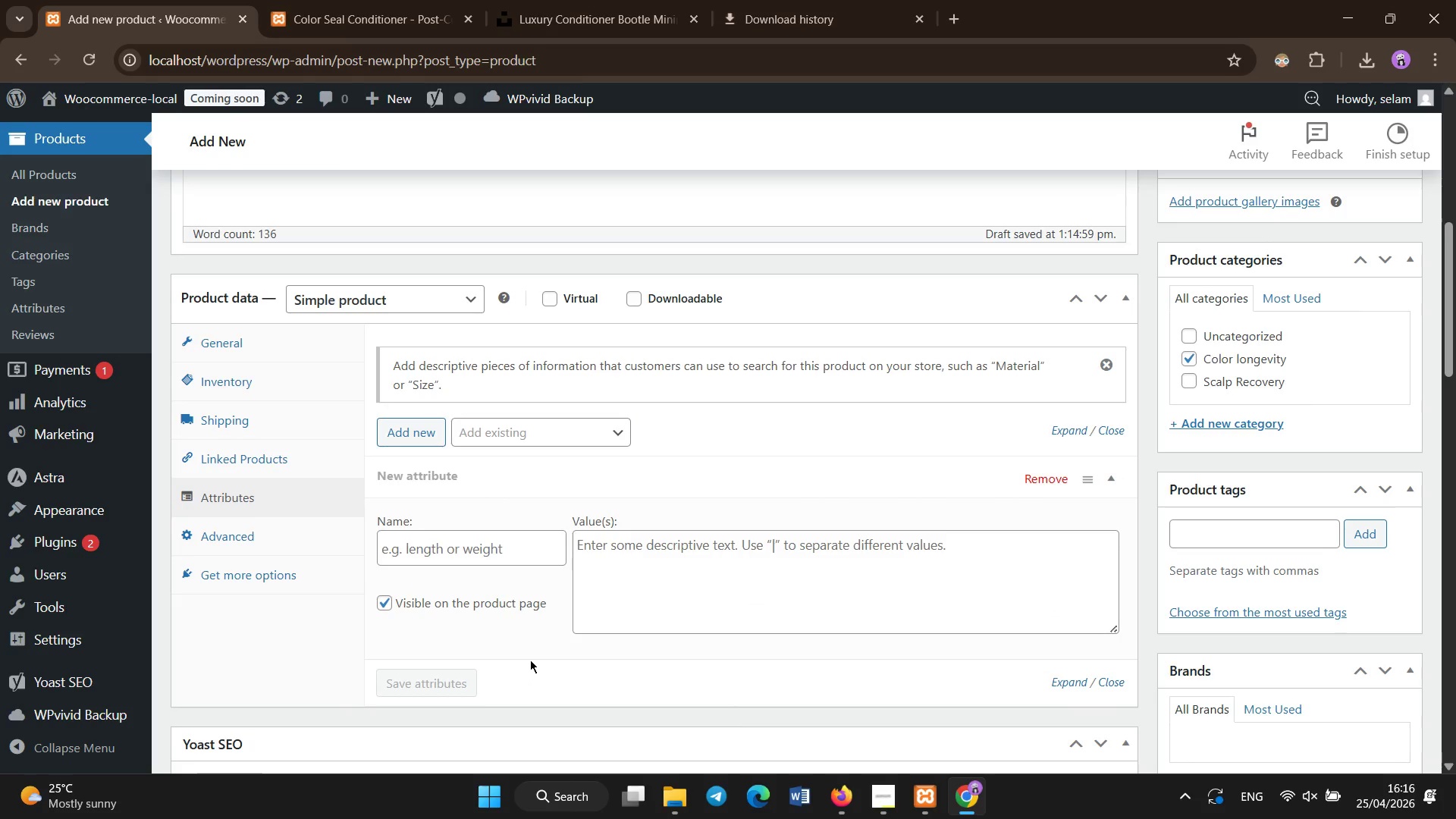 
left_click([512, 556])
 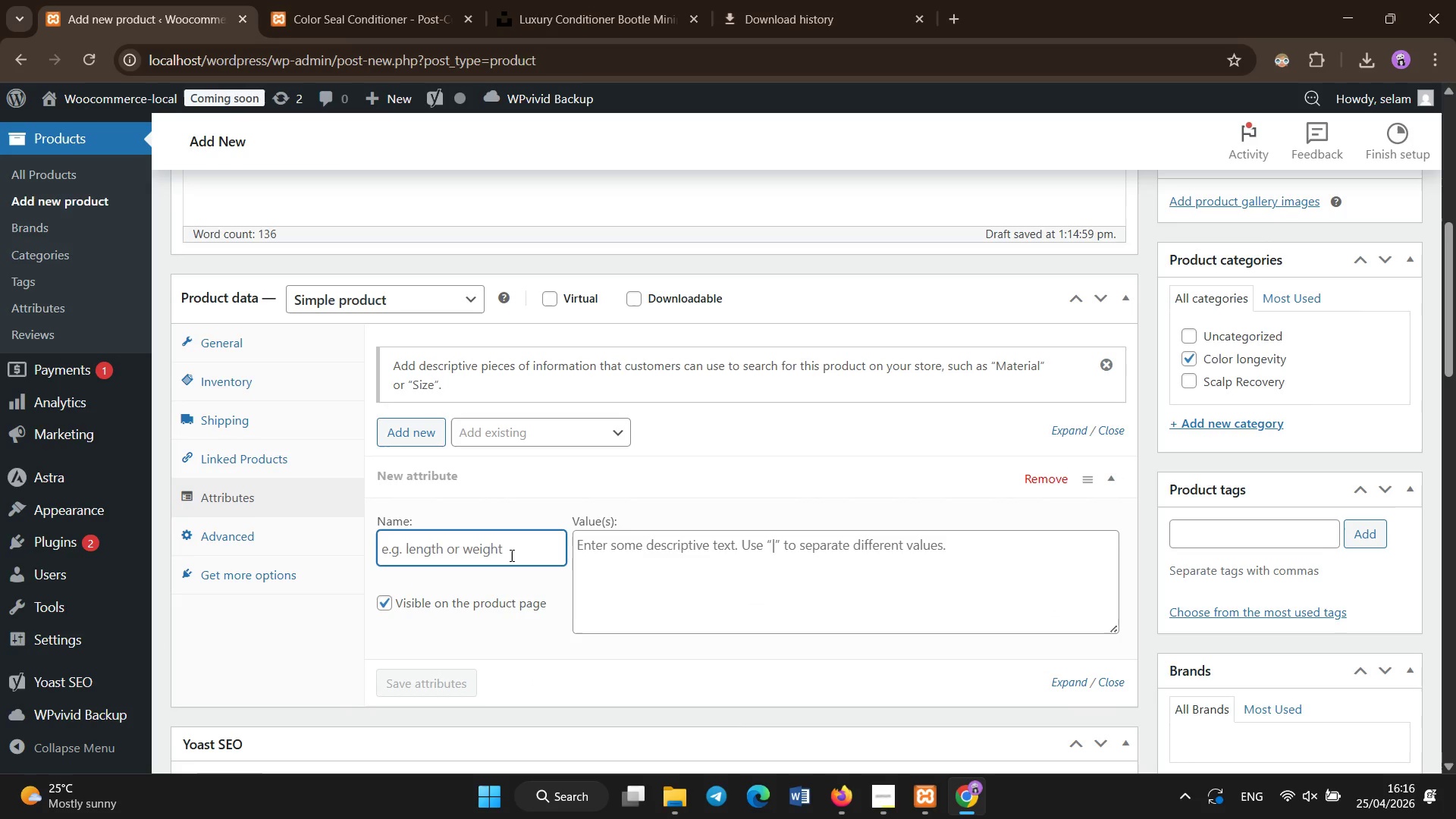 
hold_key(key=ShiftLeft, duration=0.72)
 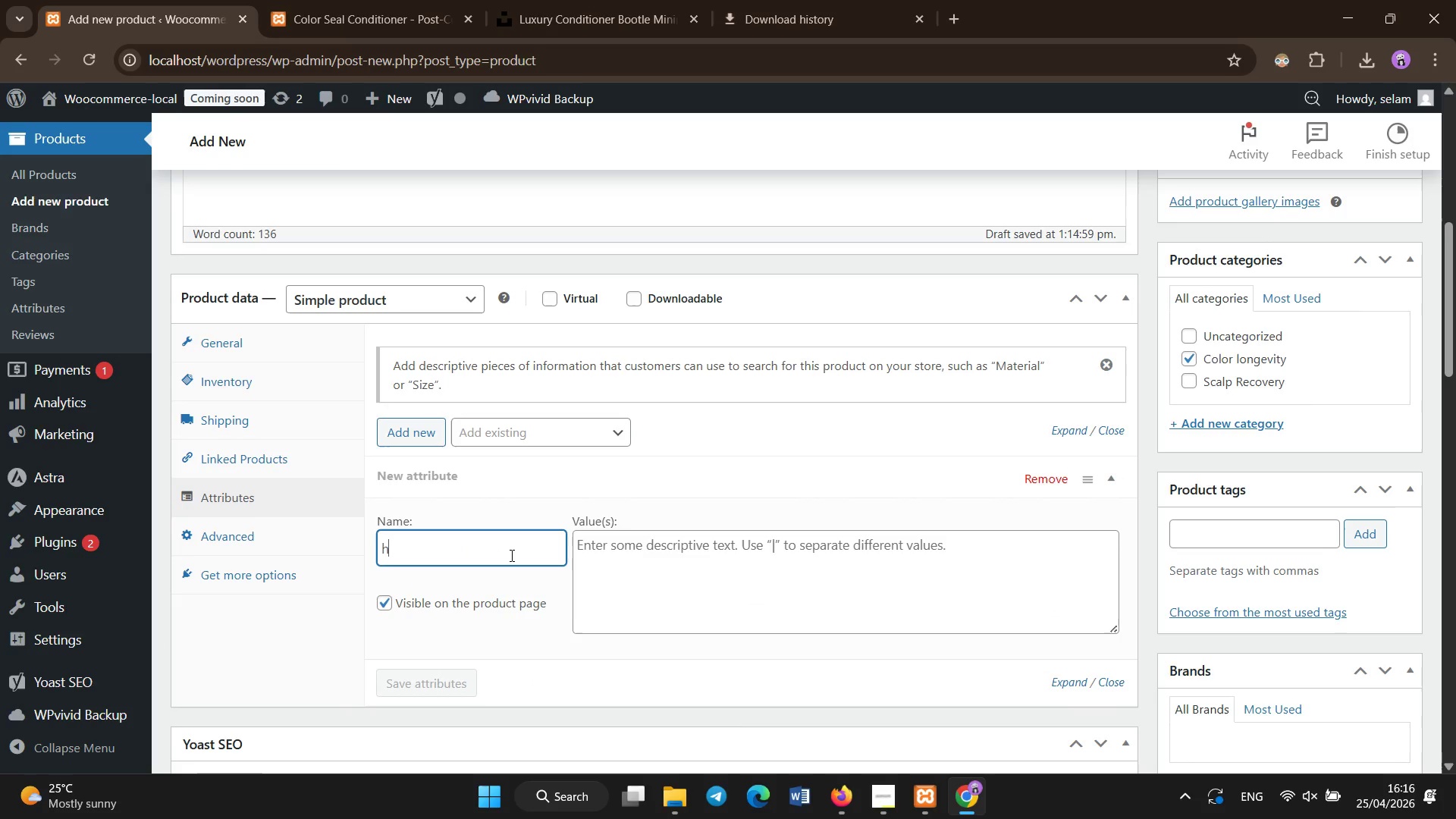 
type(h)
key(Backspace)
type(Hair Concern)
 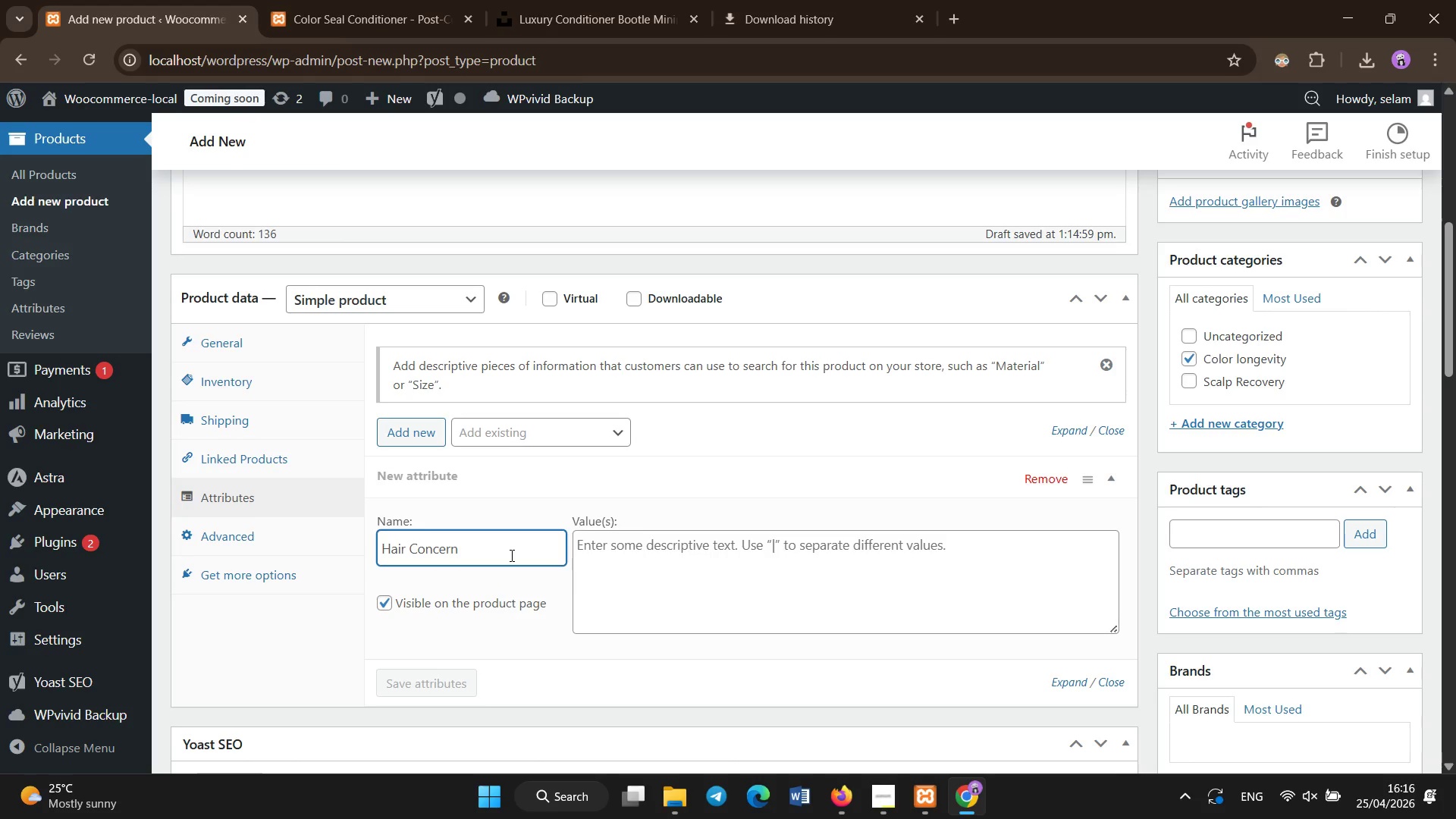 
left_click([606, 553])
 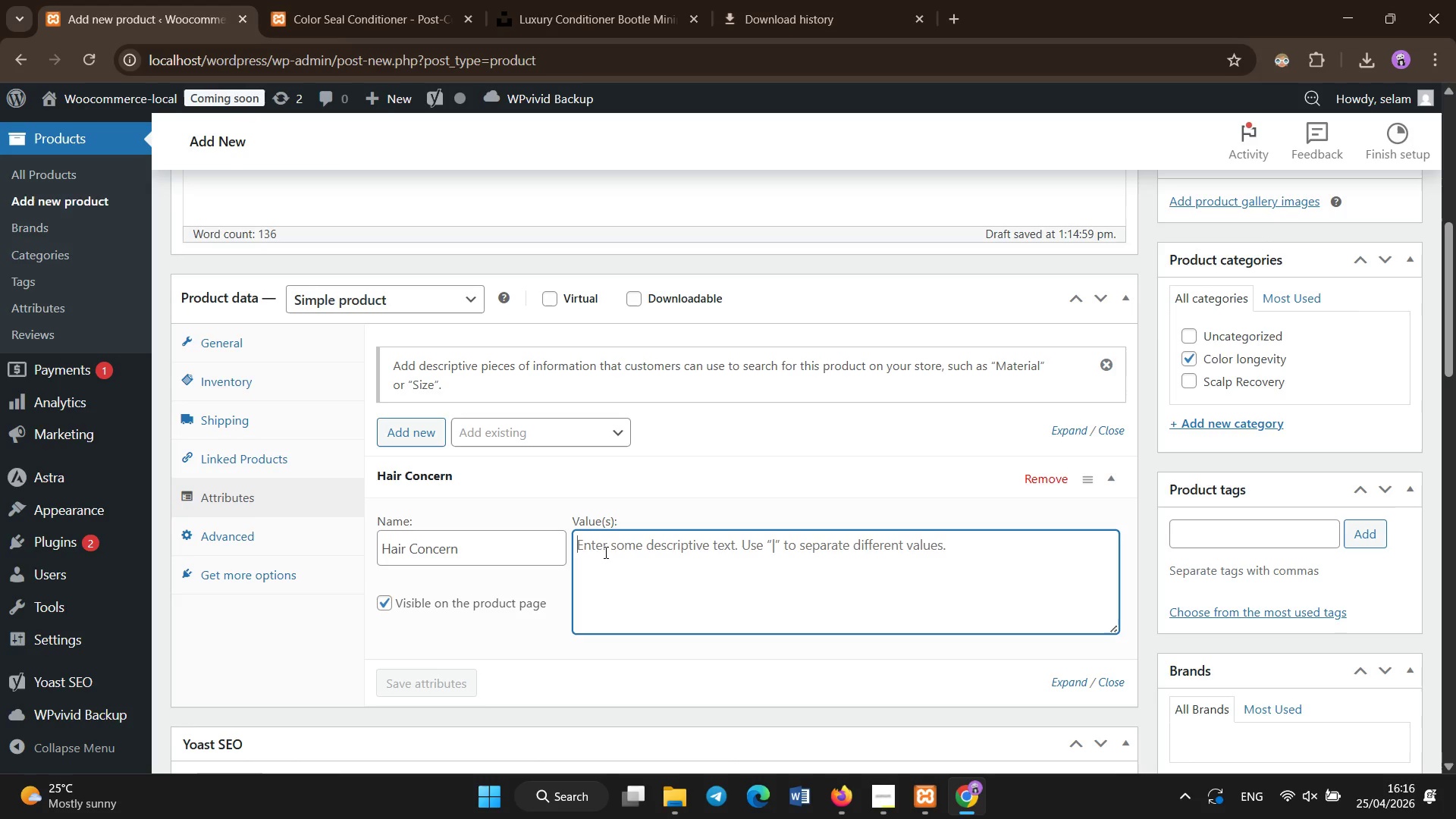 
hold_key(key=ShiftLeft, duration=0.39)
 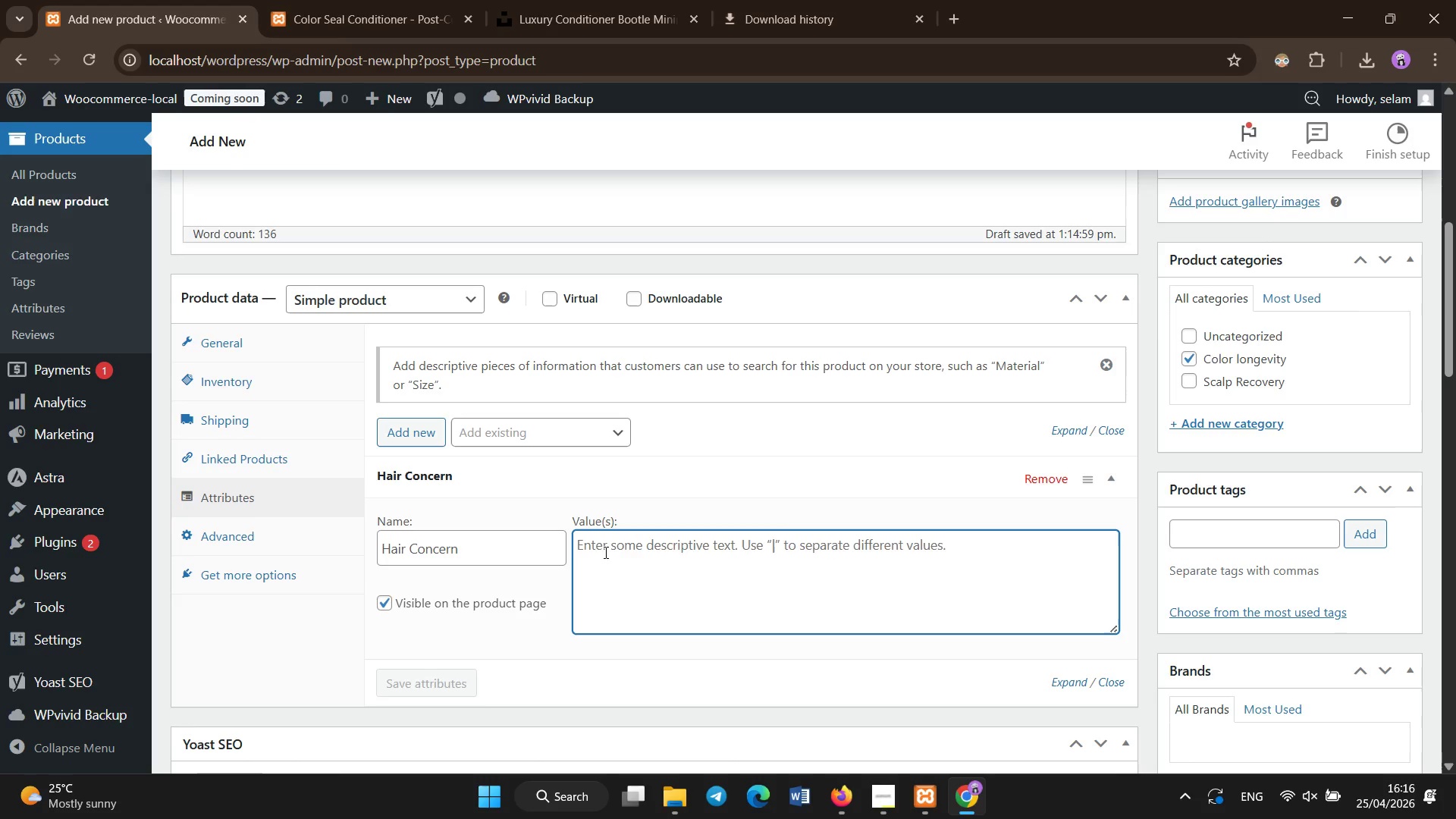 
type(Post-Color Da)
 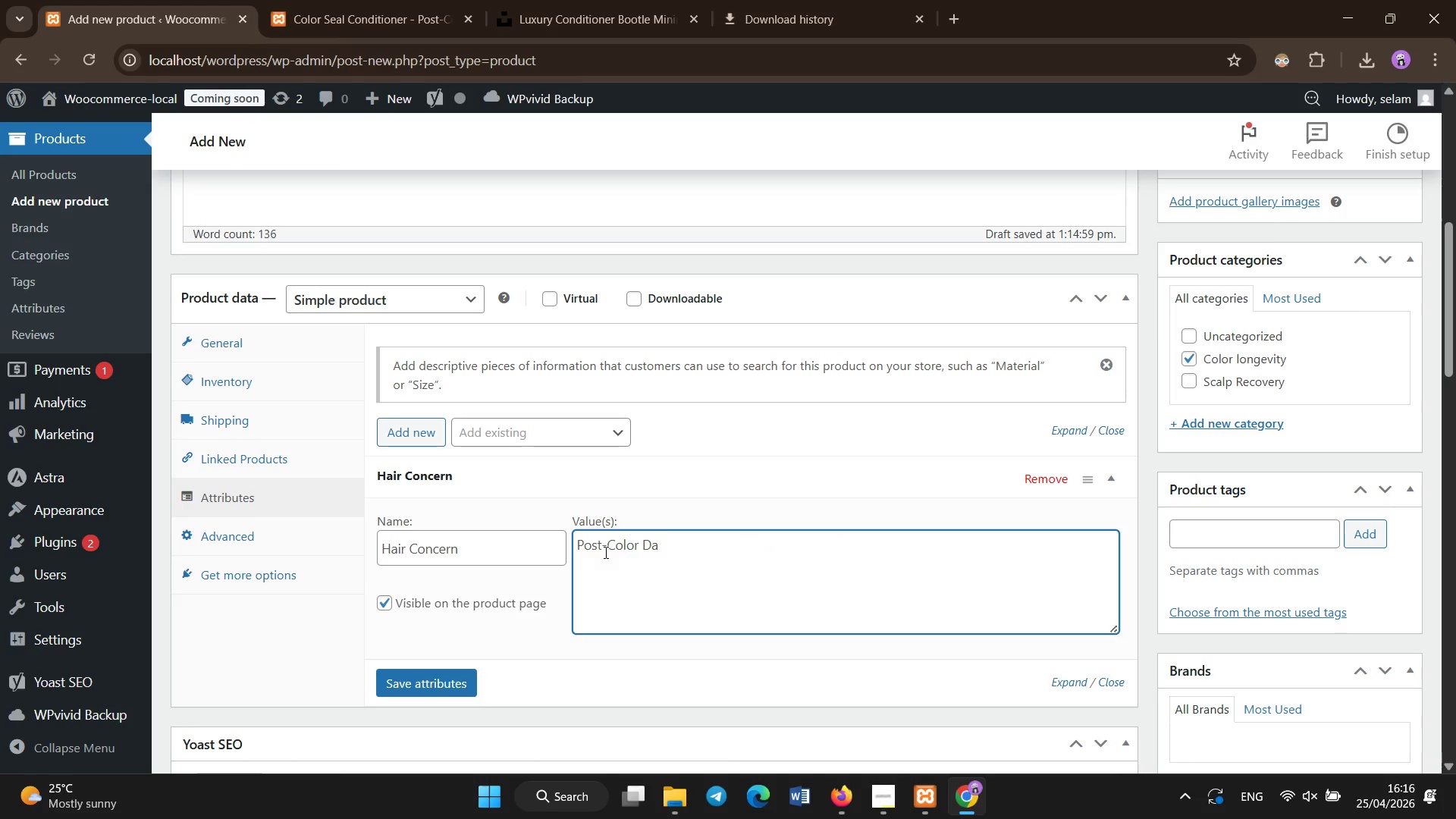 
wait(5.11)
 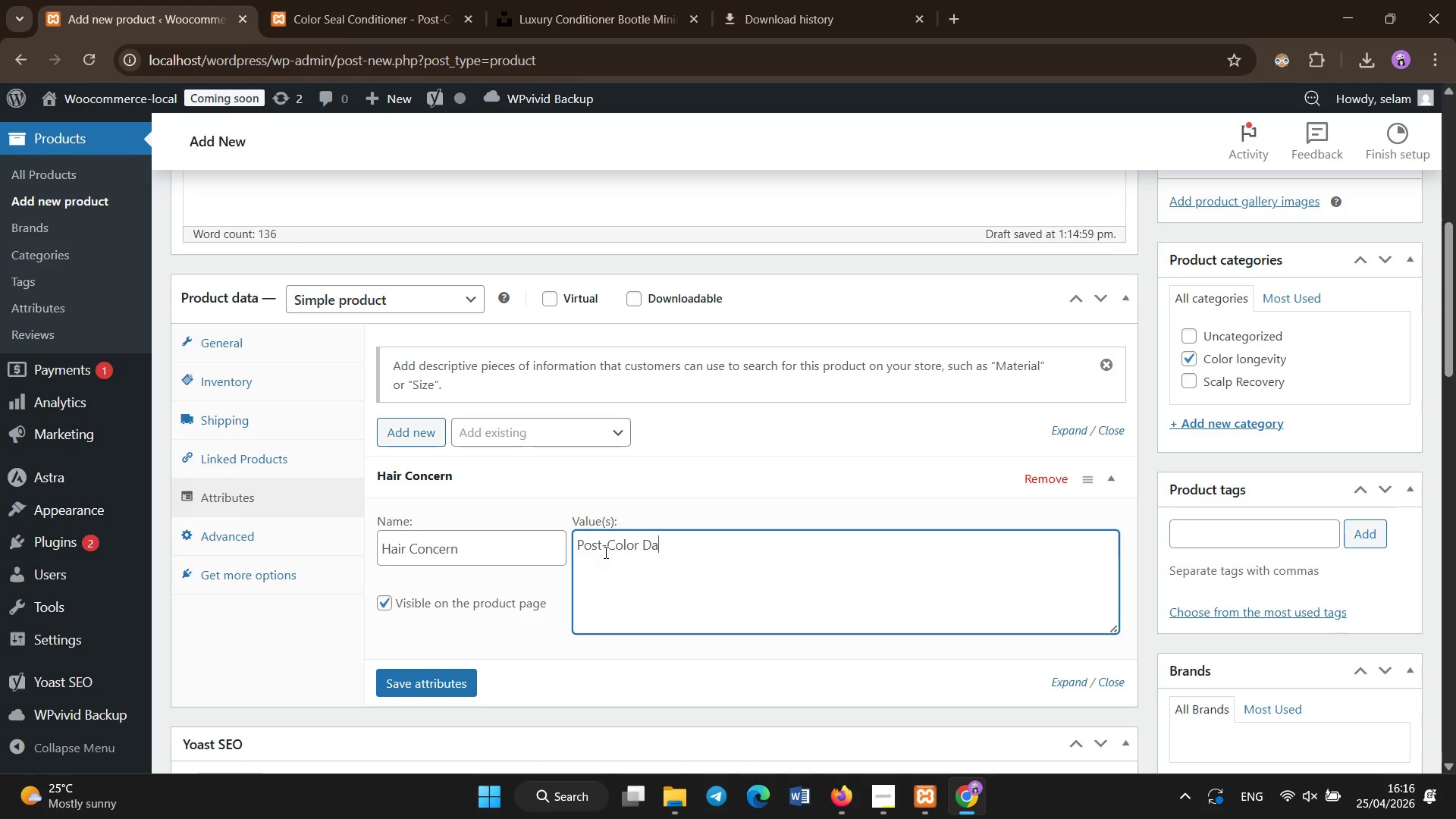 
type(mage )
 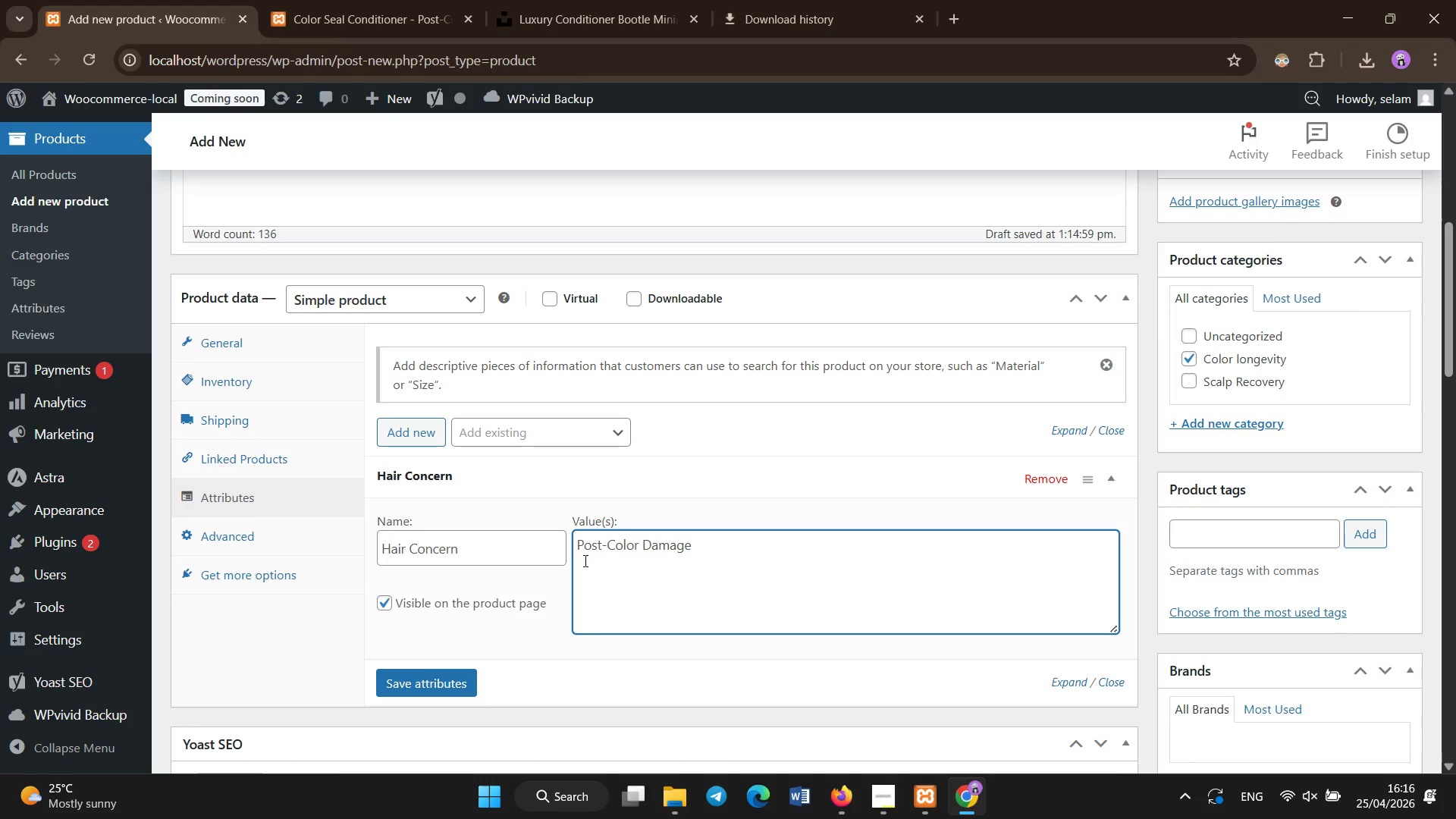 
left_click([449, 682])
 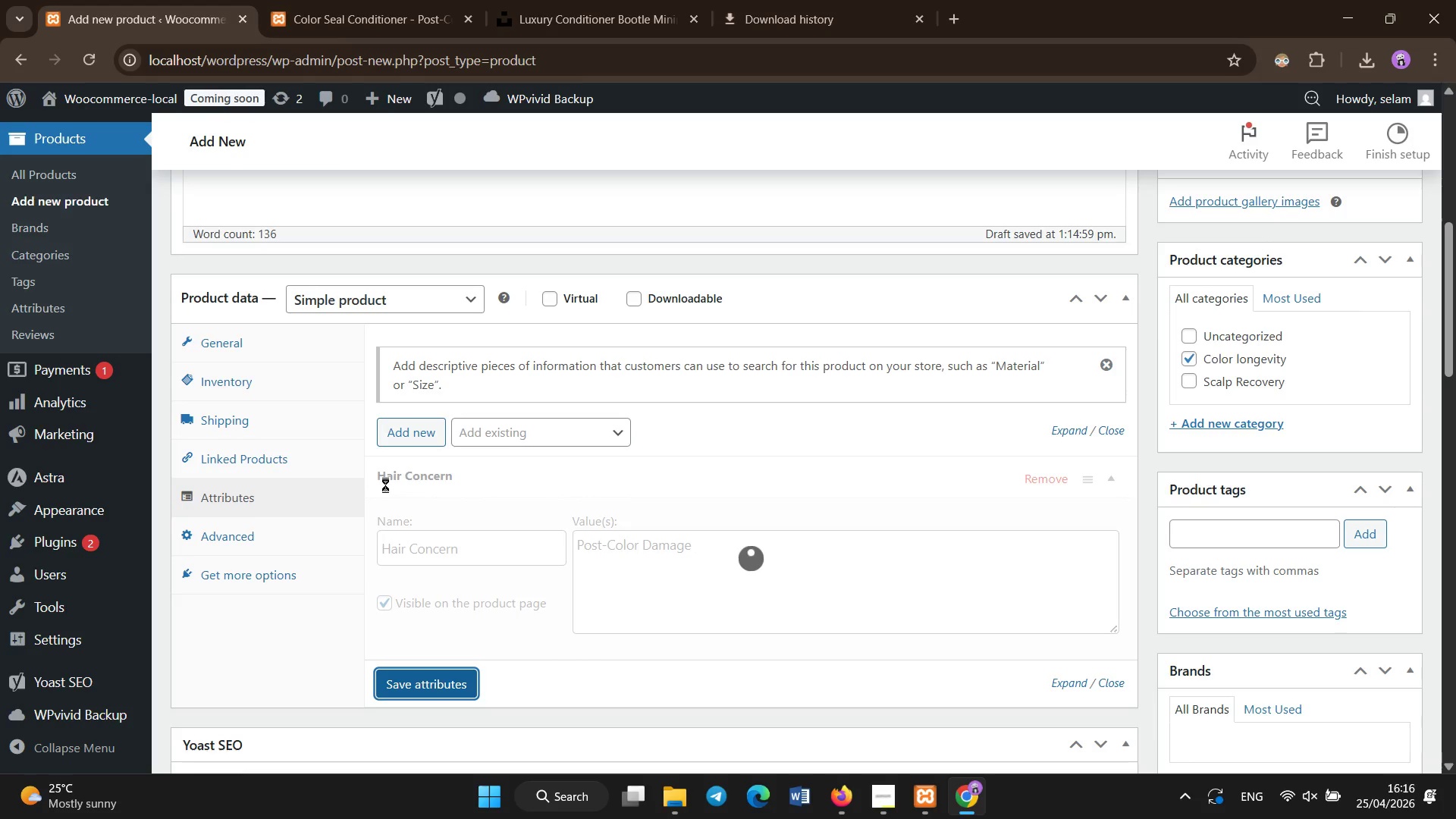 
key(PageUp)
 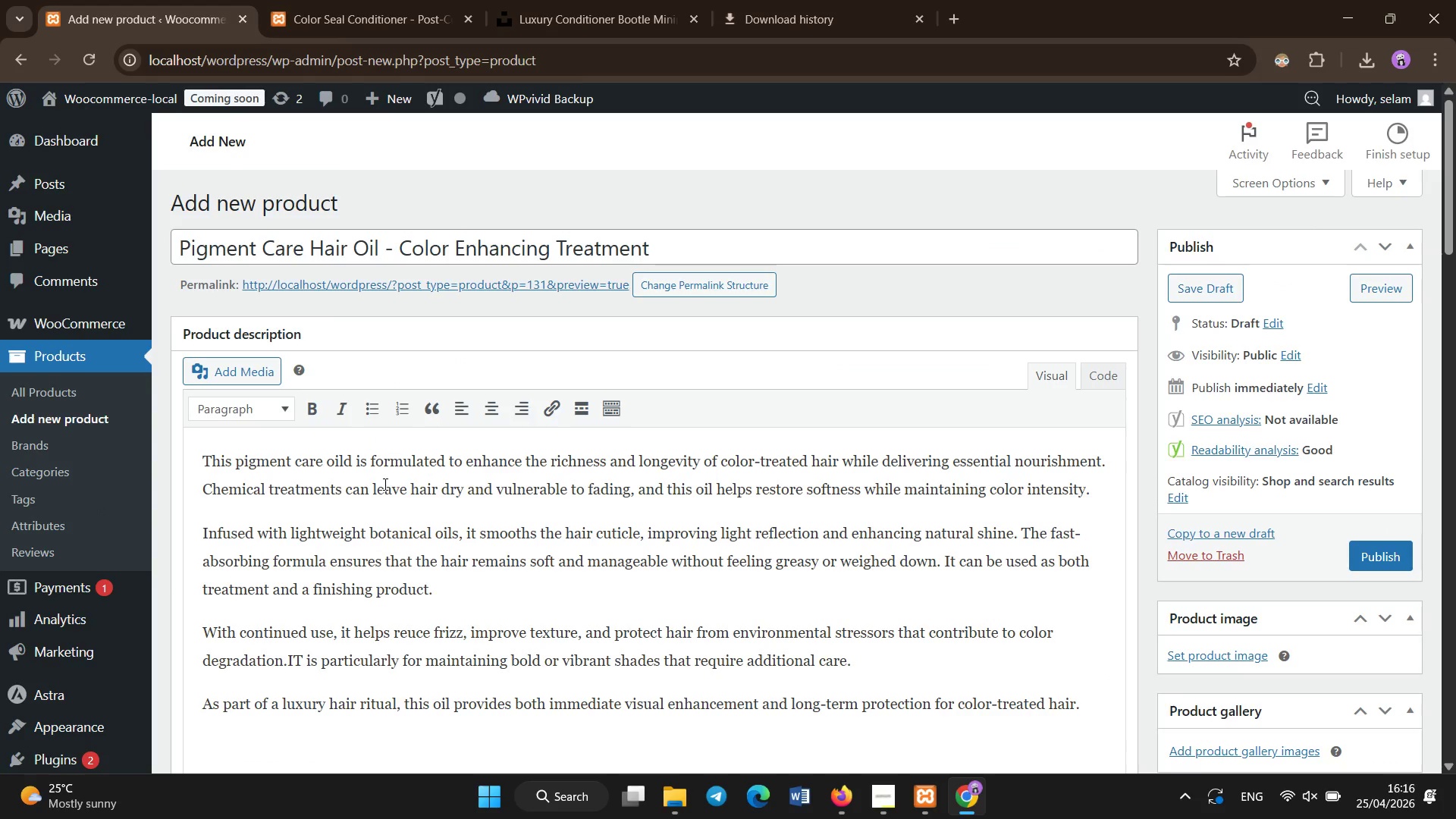 
scroll: coordinate [385, 485], scroll_direction: down, amount: 7.0
 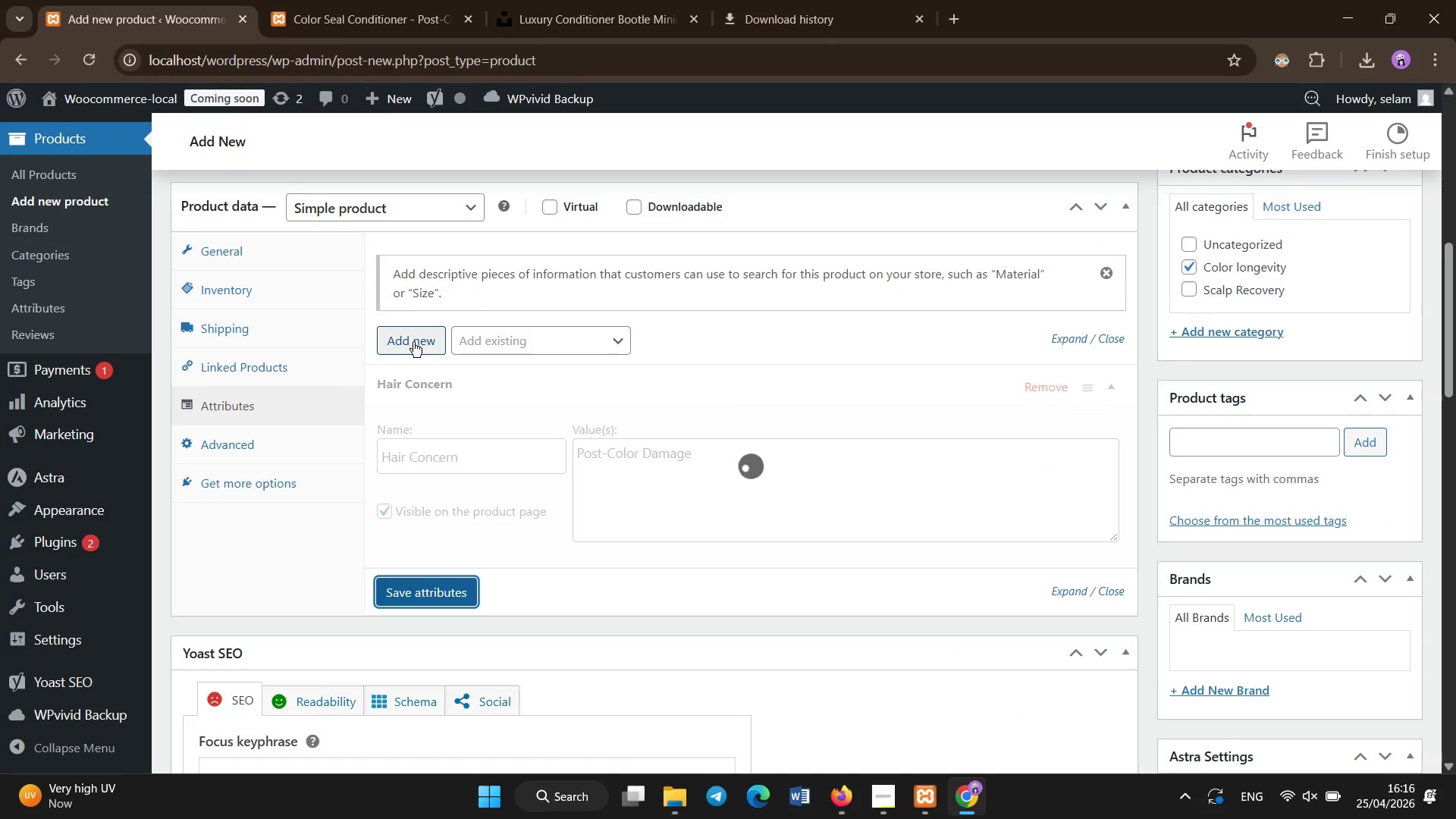 
left_click([413, 342])
 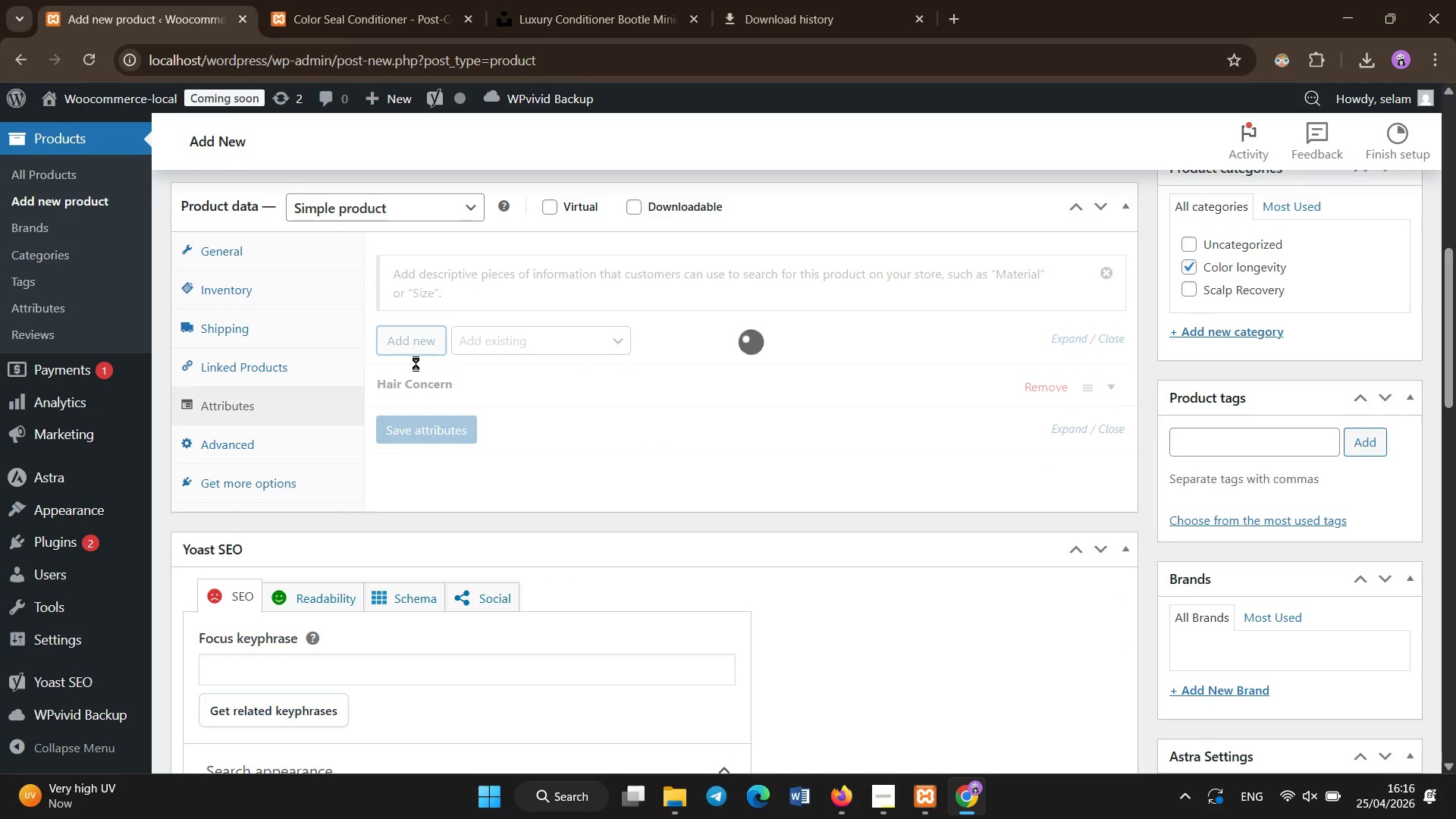 
mouse_move([645, 456])
 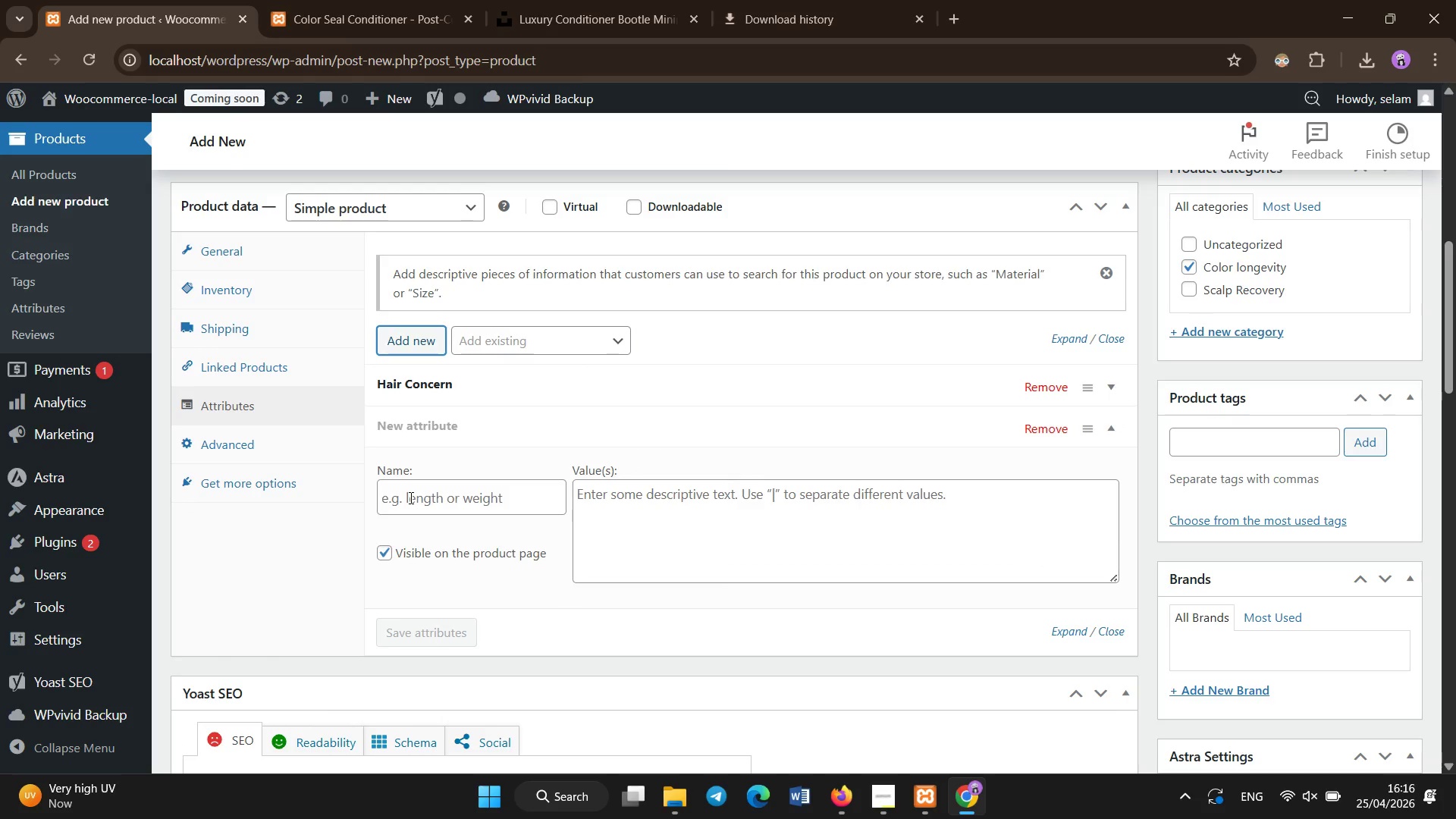 
left_click([411, 498])
 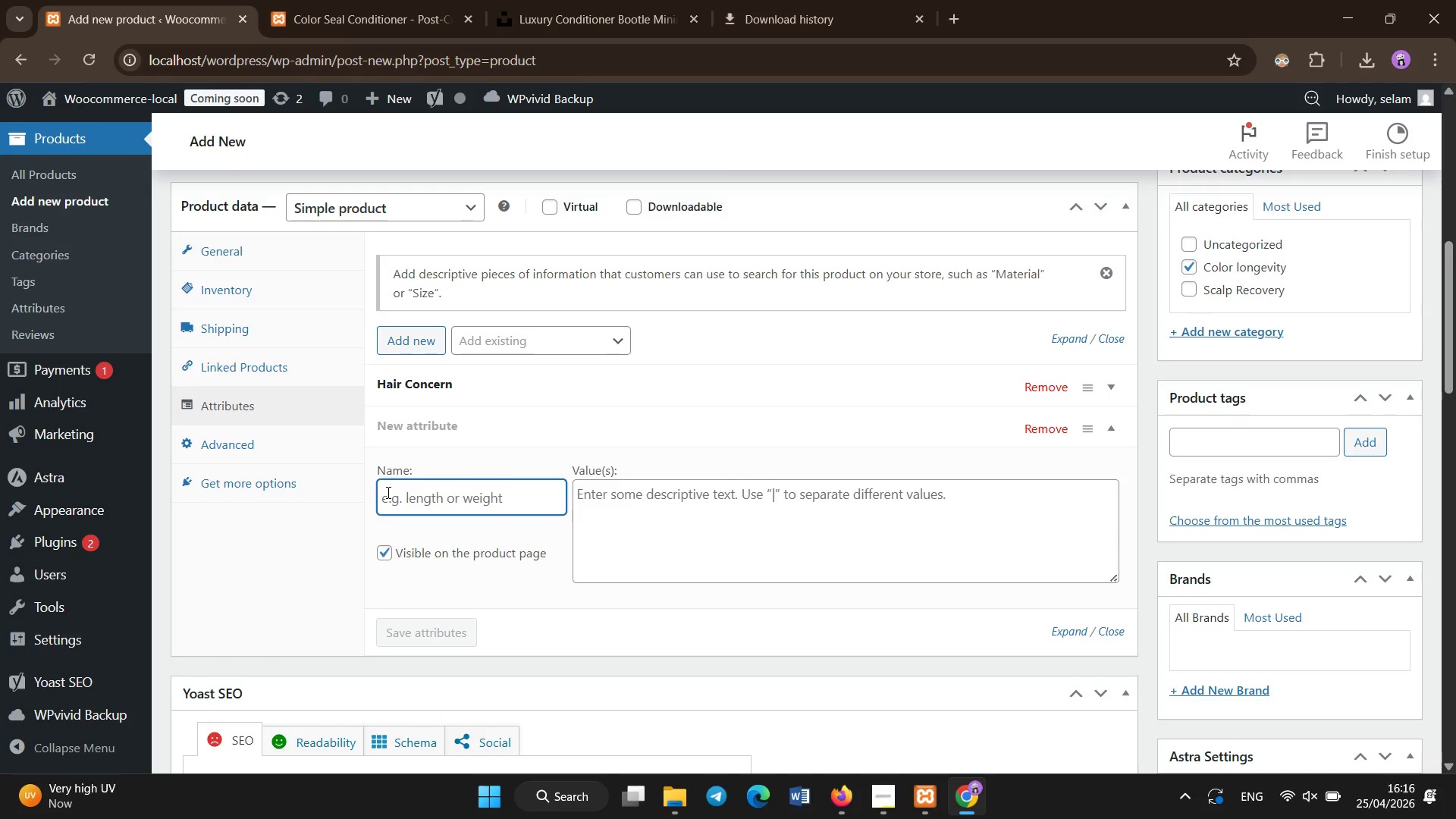 
type(Key Benefit )
 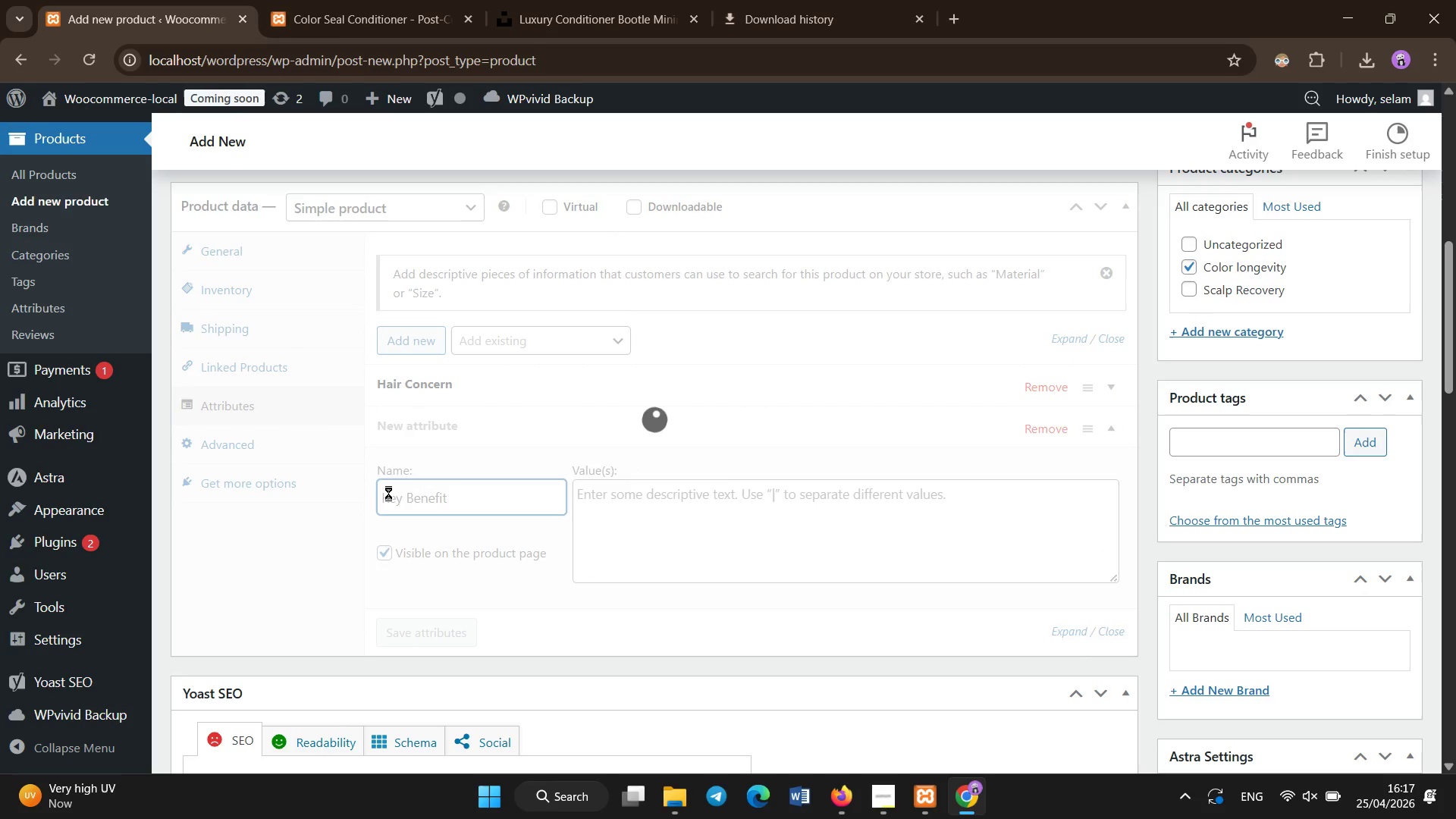 
left_click([620, 510])
 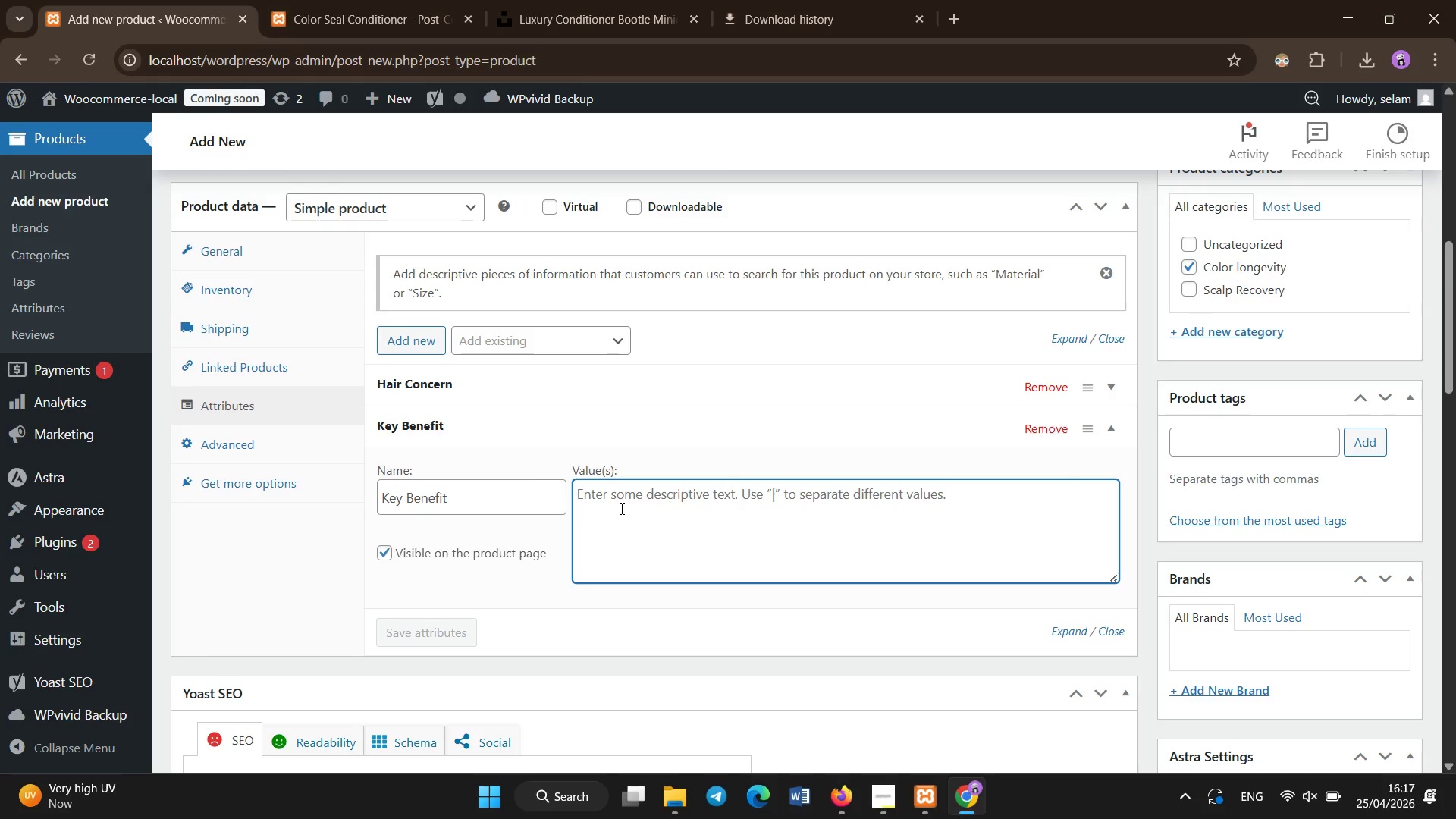 
type(Repair | Color Protection)
 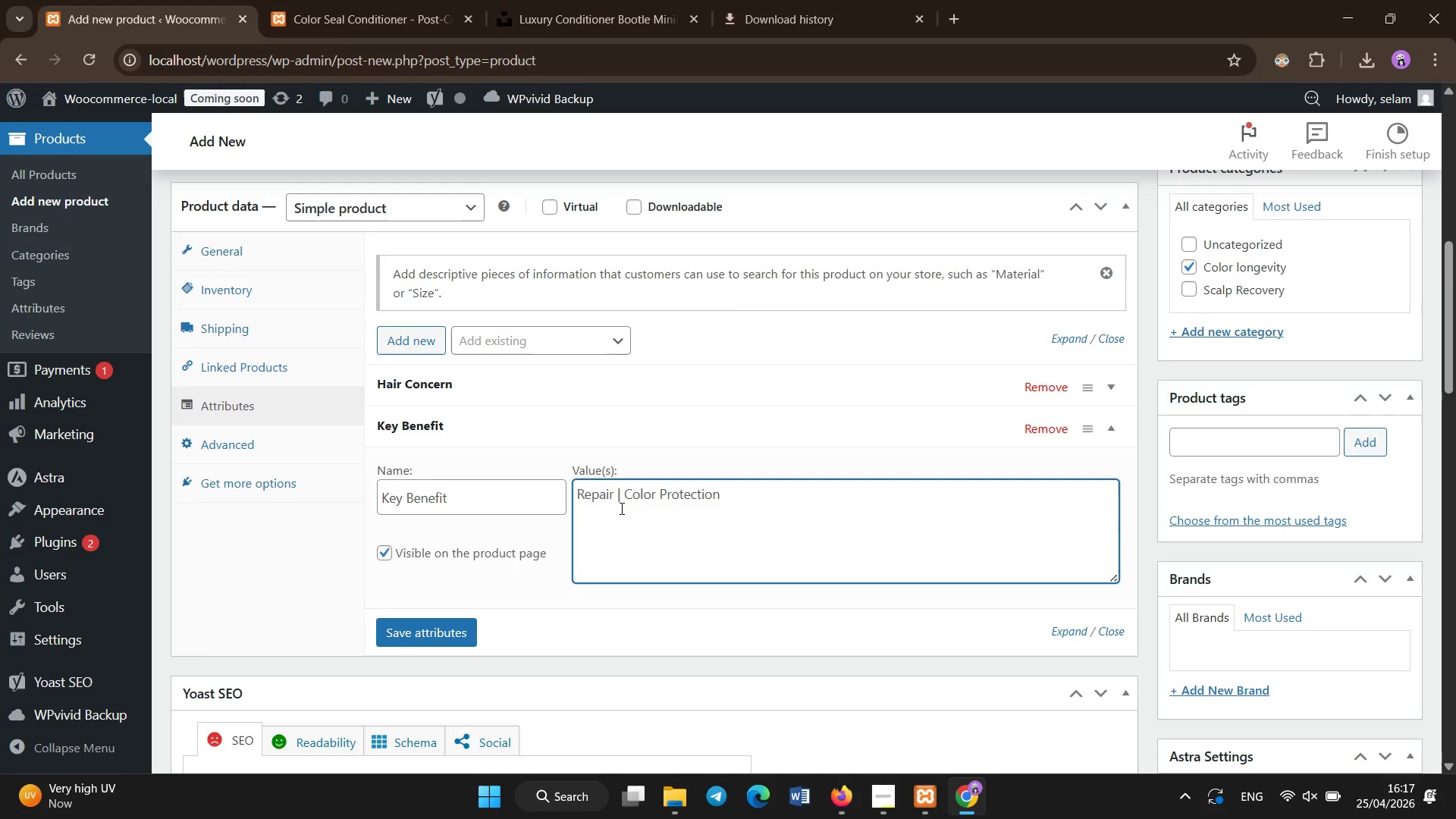 
left_click([391, 642])
 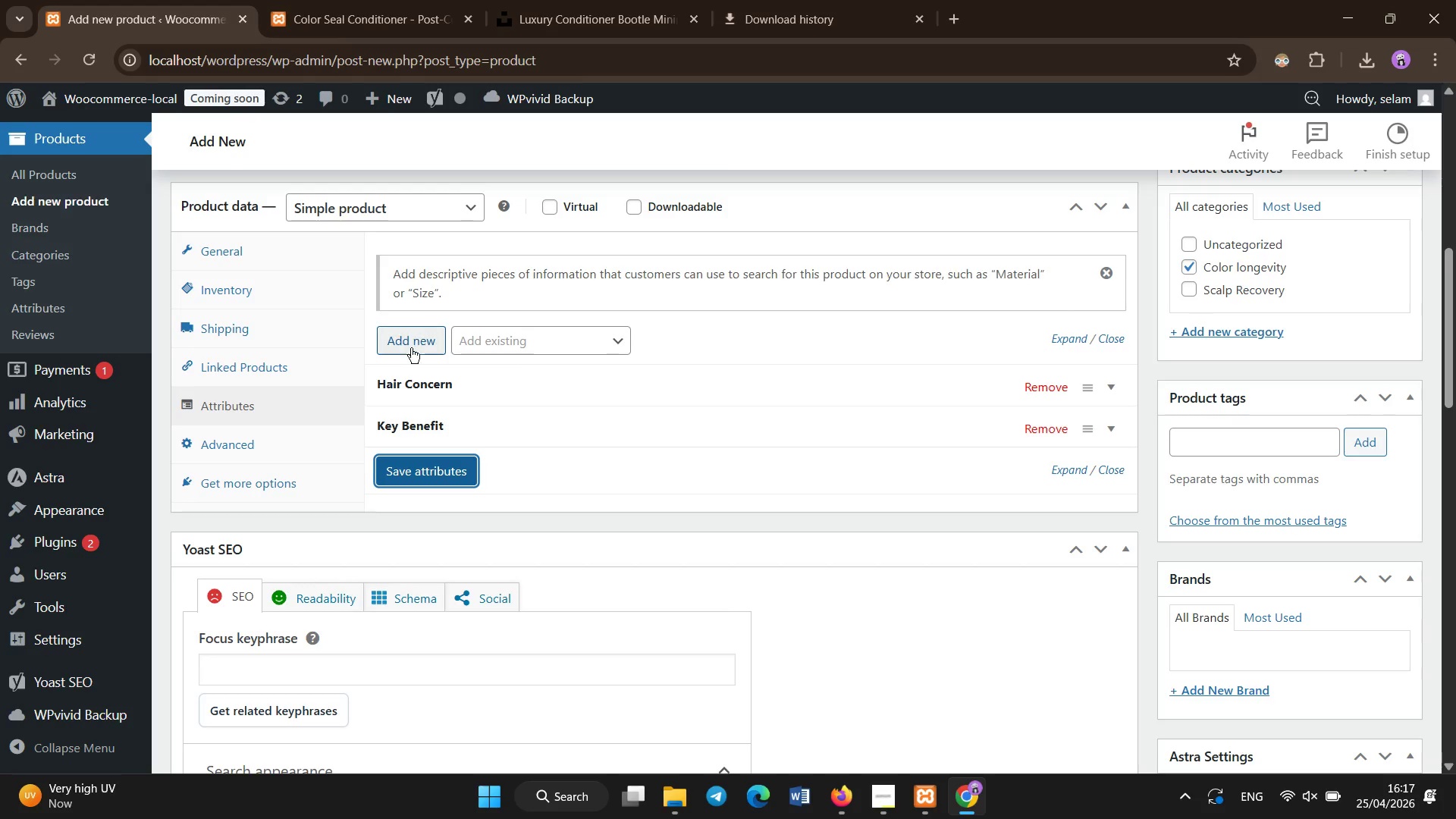 
wait(12.44)
 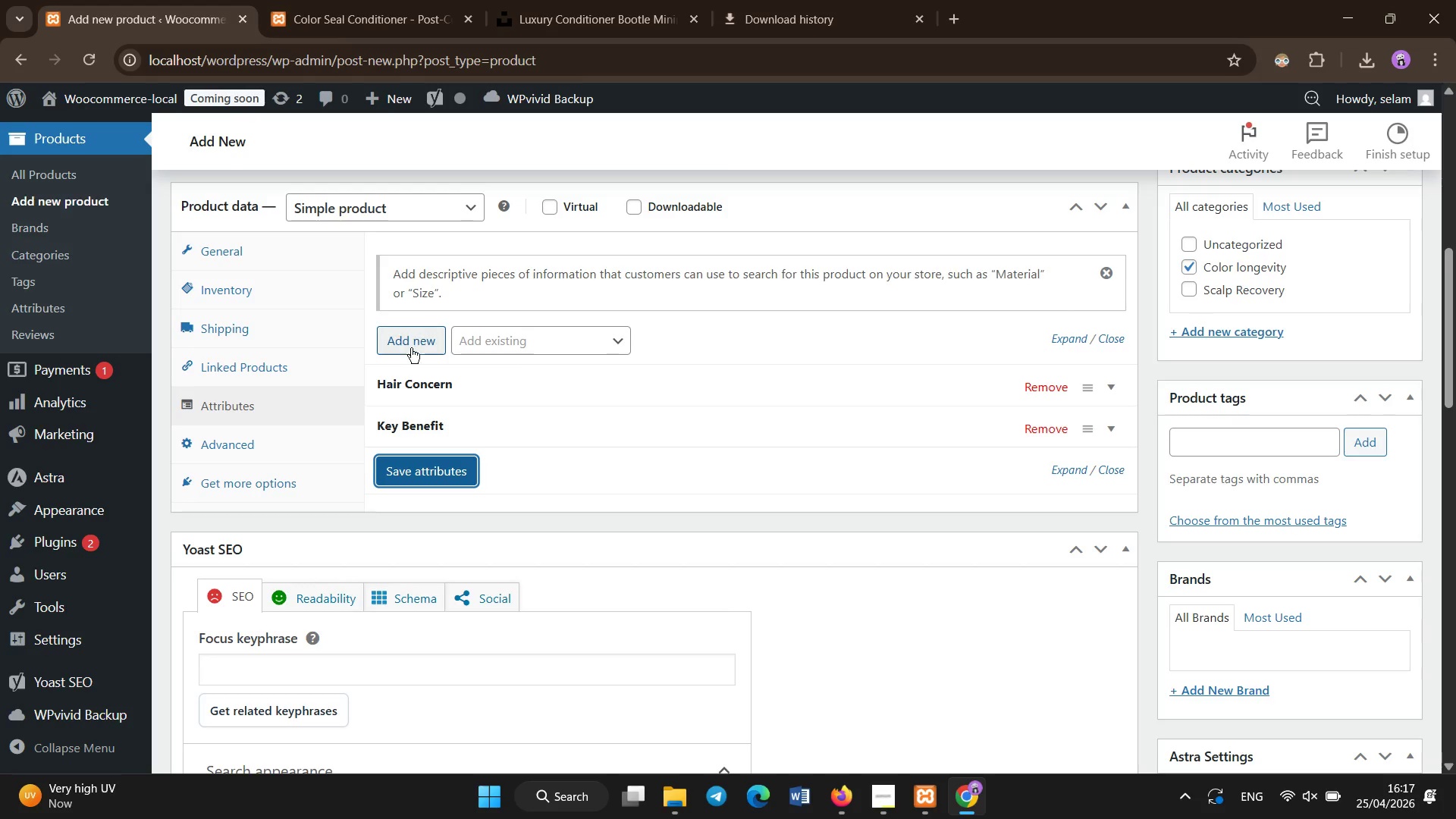 
left_click([432, 536])
 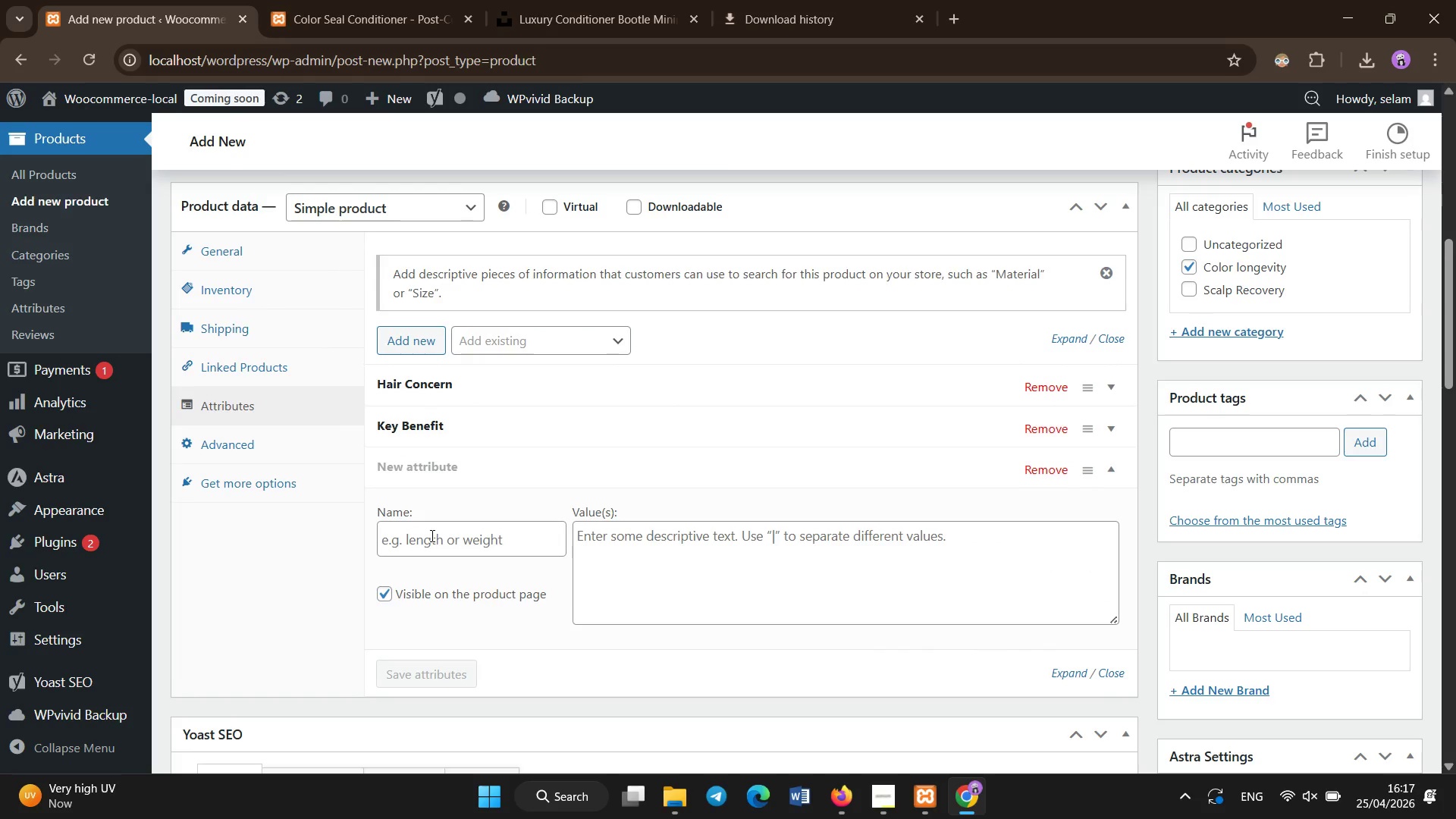 
left_click([435, 539])
 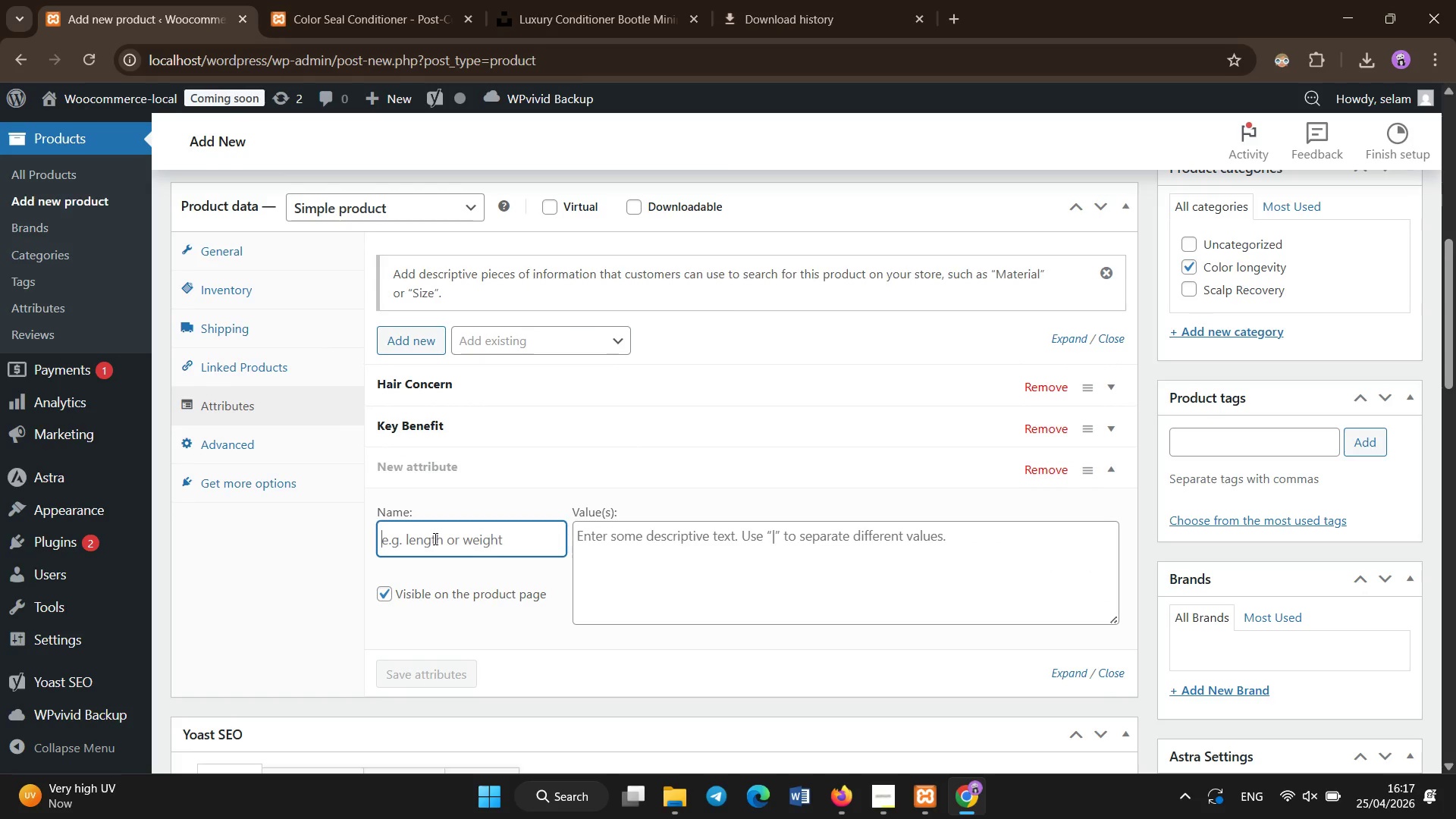 
type(Ingredient Focus)
 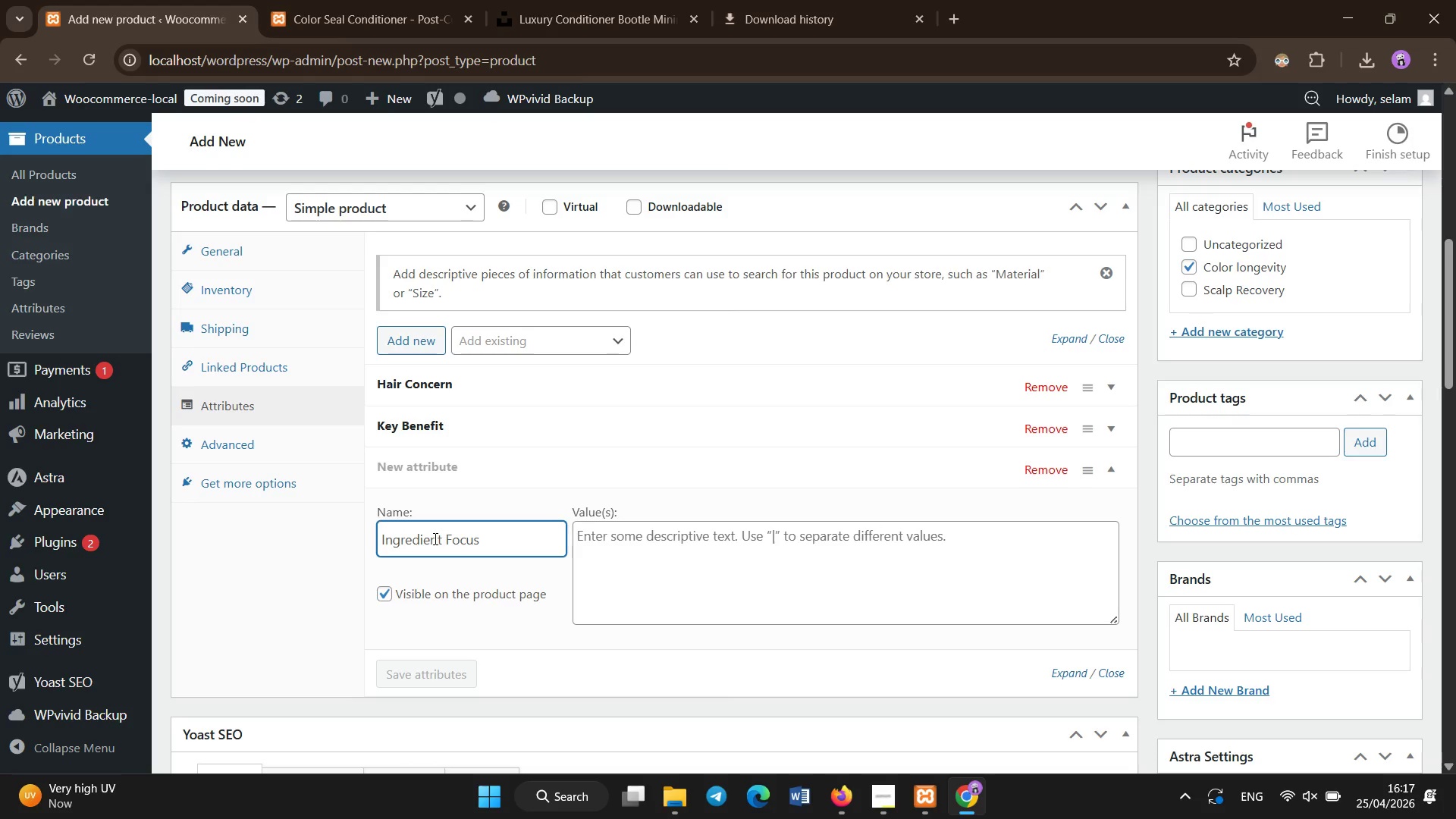 
type(Botanical Oils)
 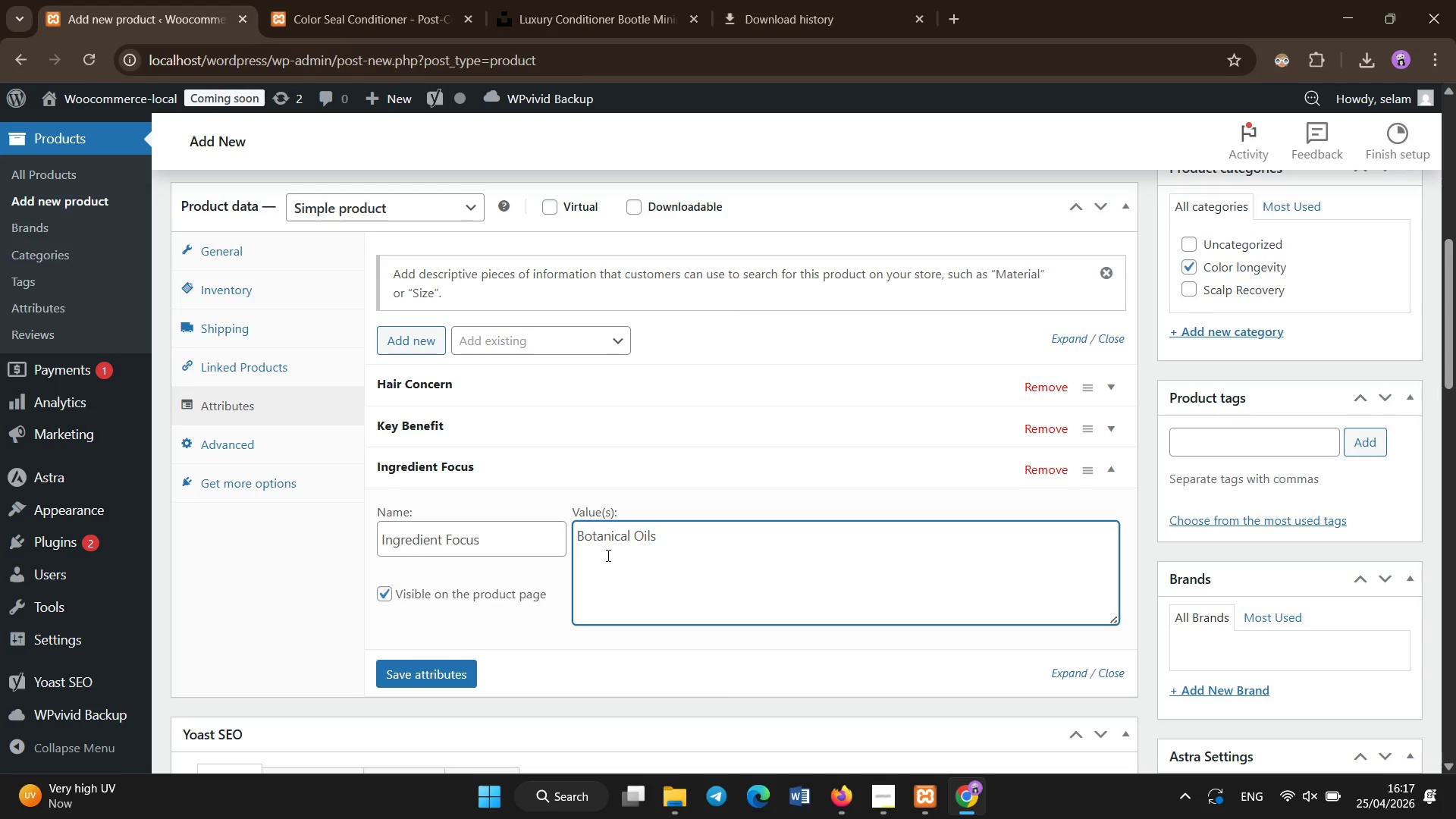 
left_click([468, 662])
 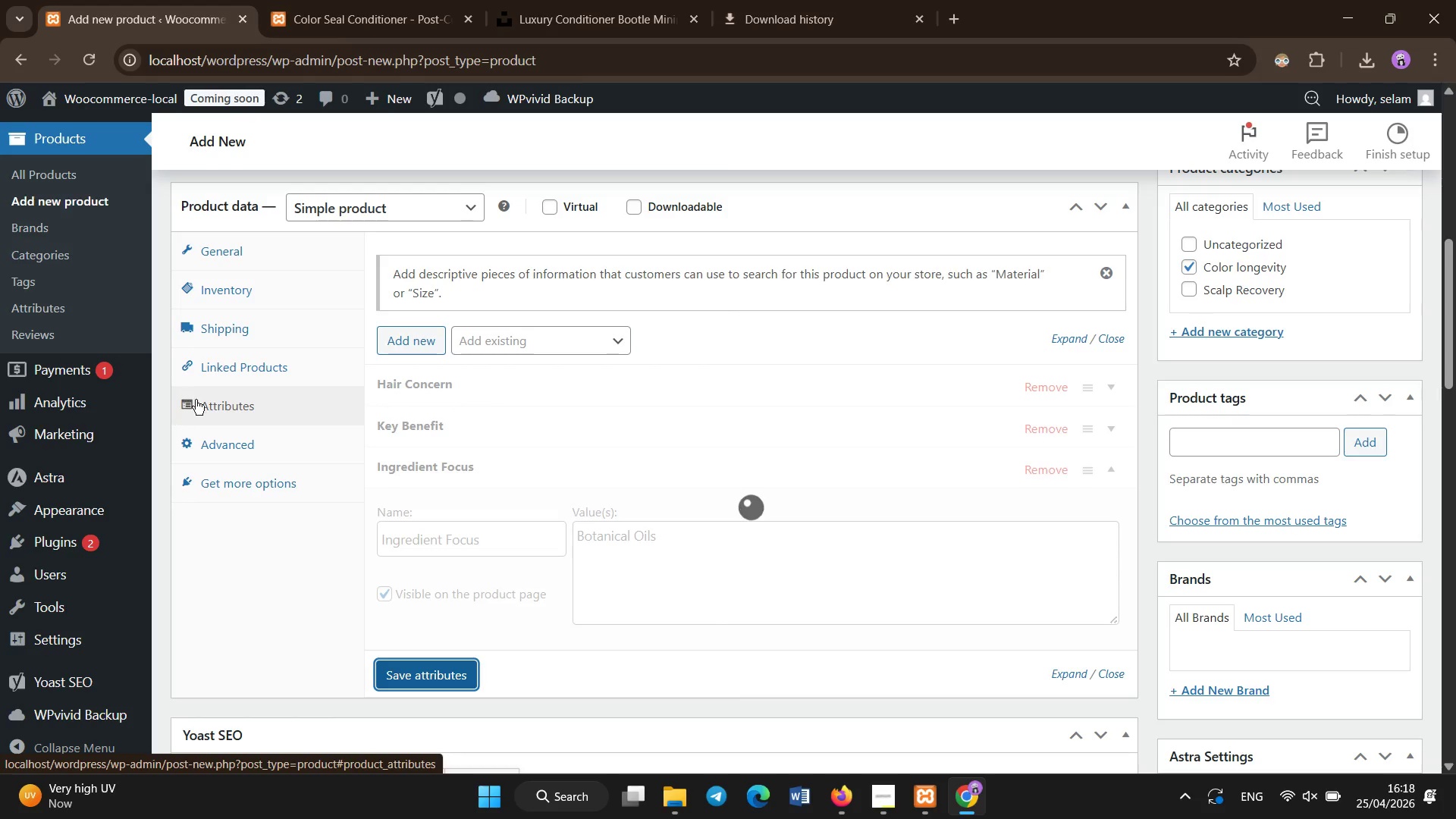 
wait(7.89)
 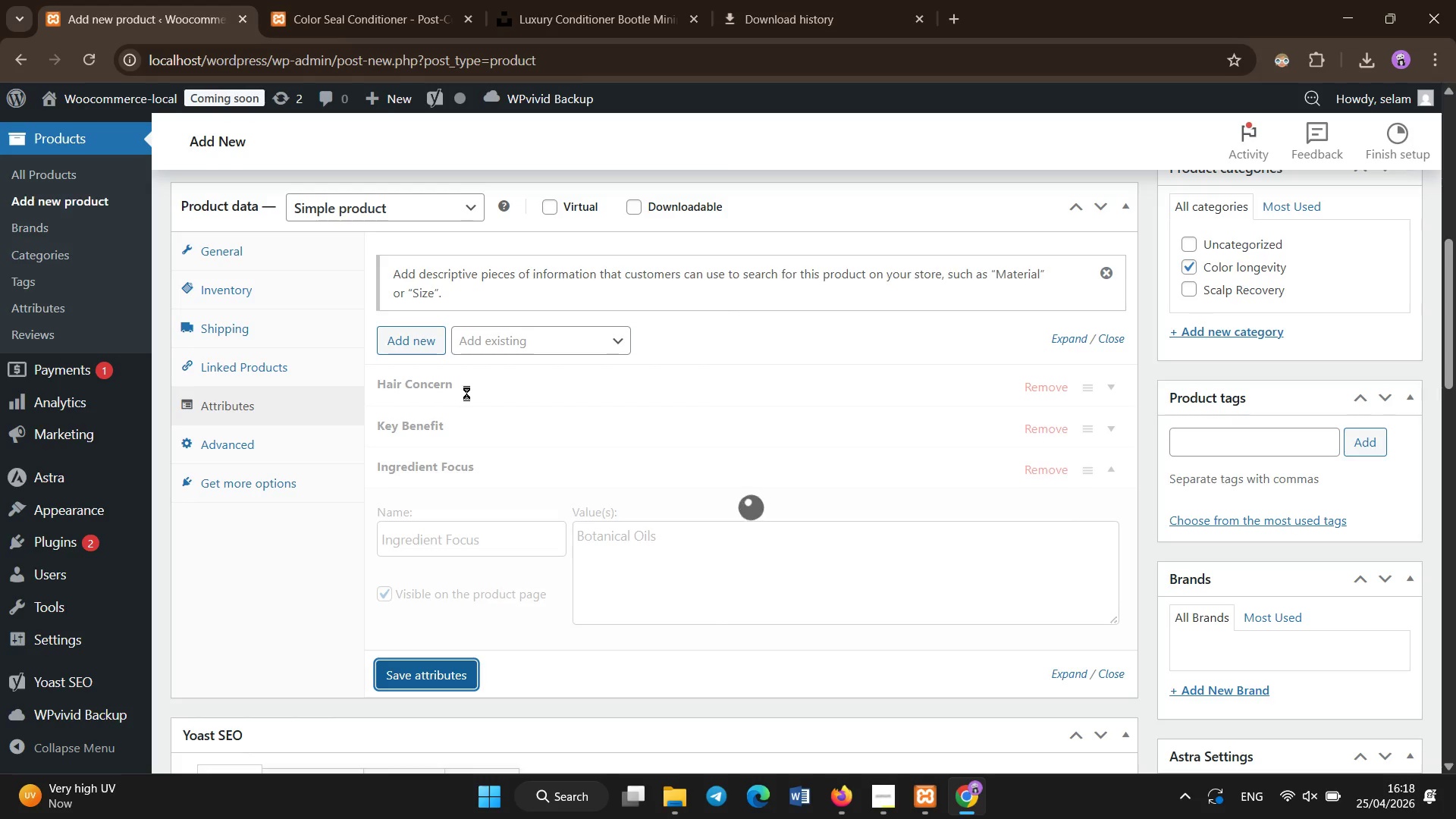 
left_click([407, 337])
 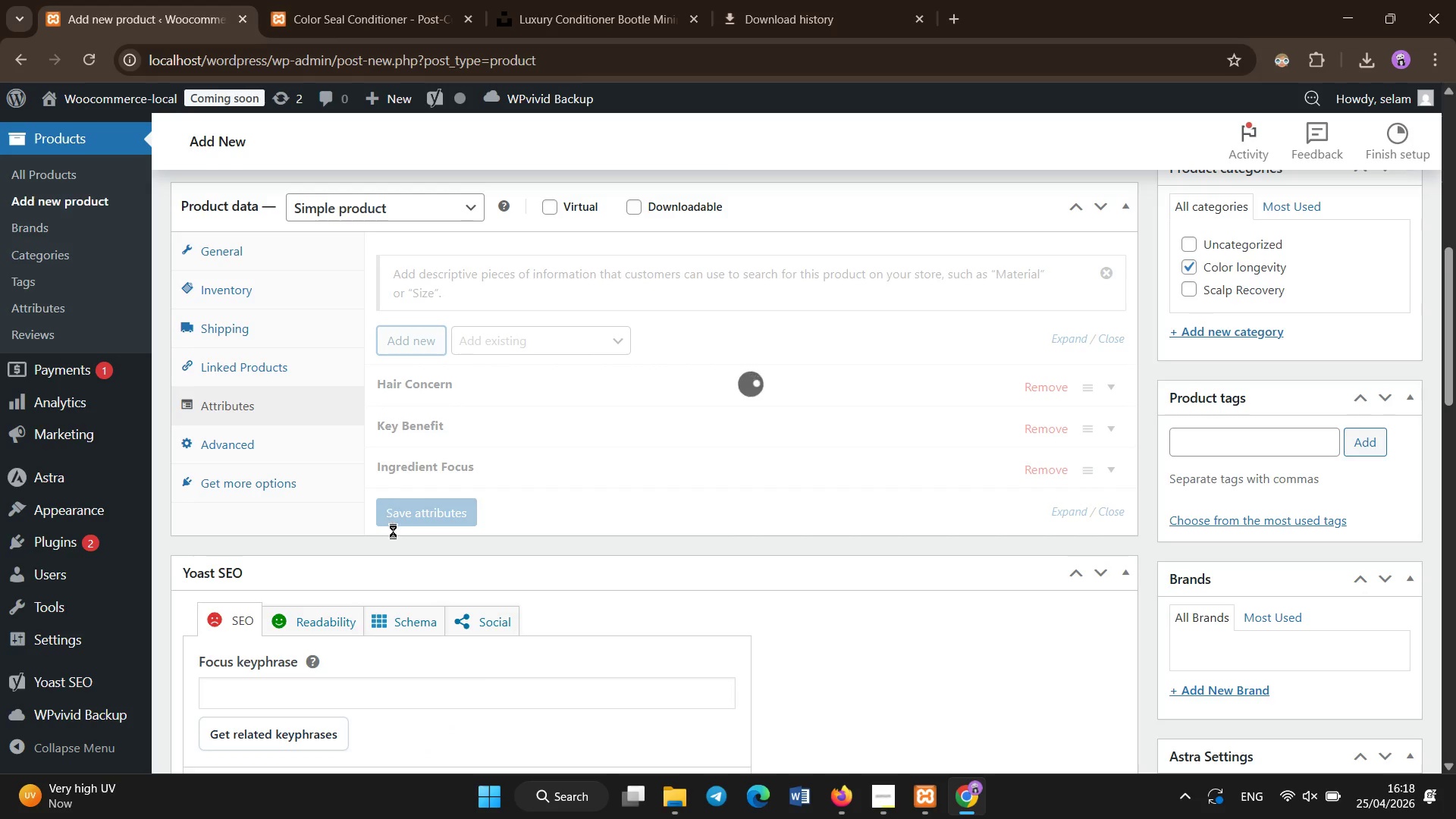 
mouse_move([417, 558])
 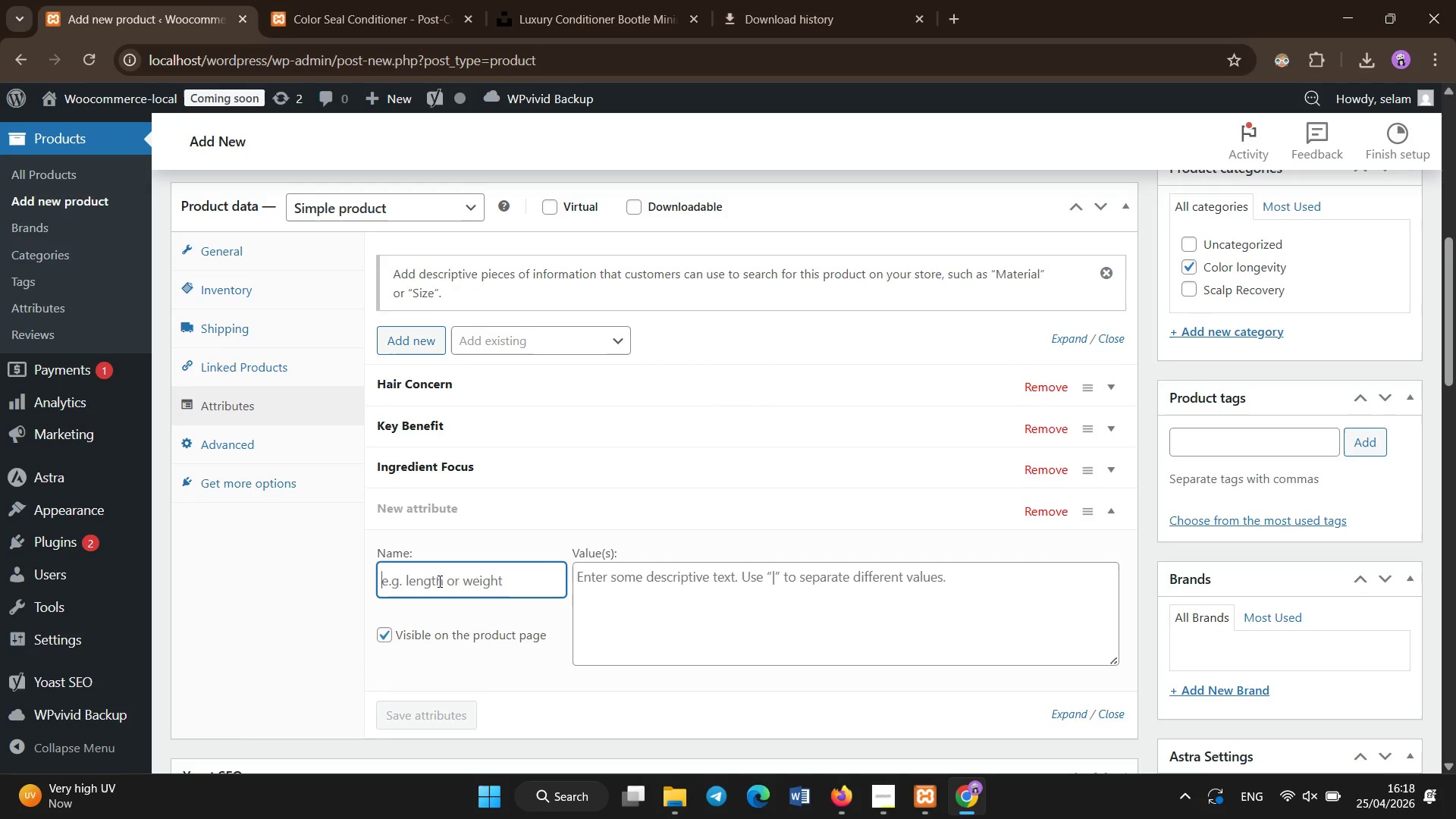 
left_click([440, 582])
 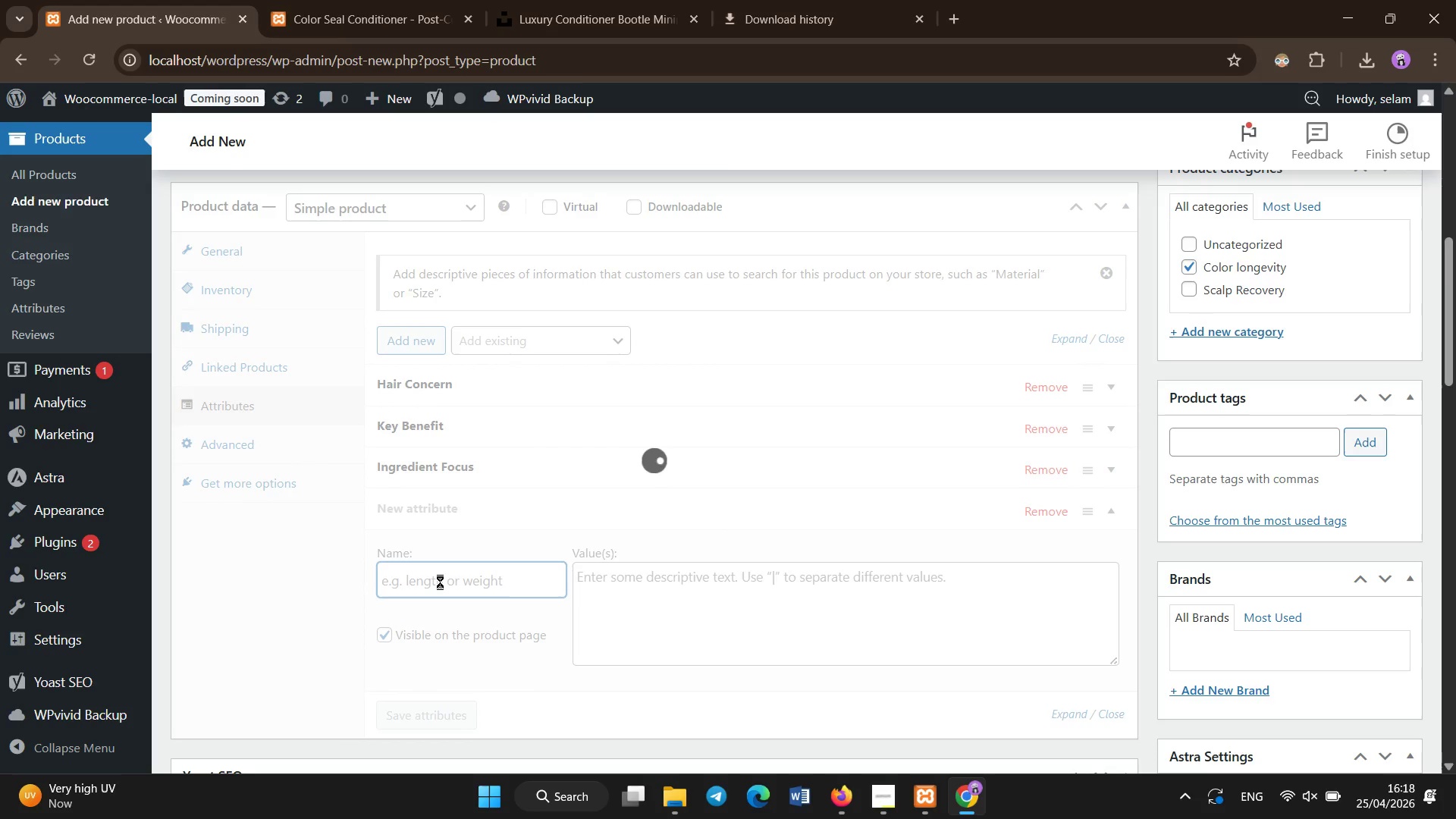 
type(Product Type)
 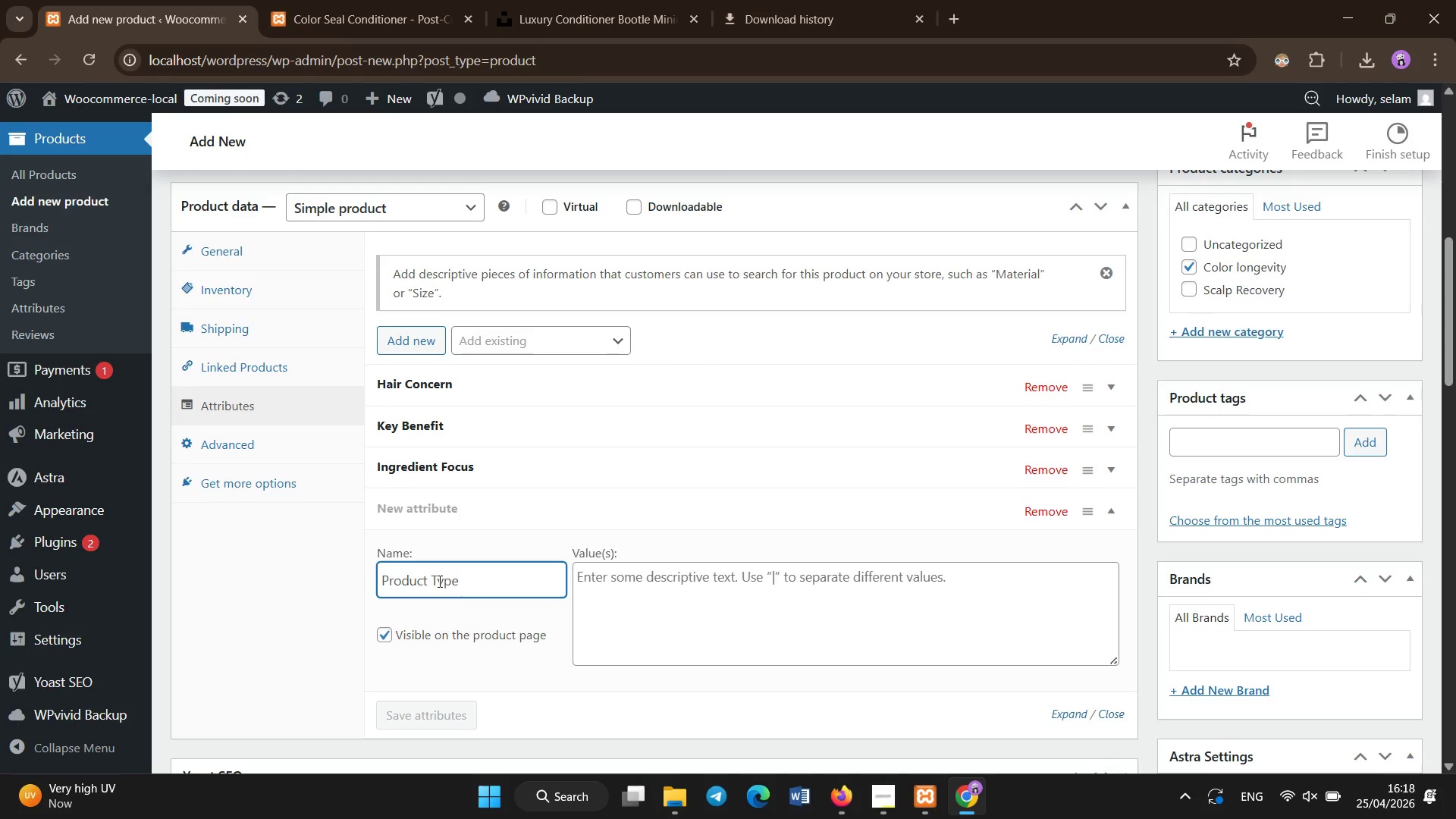 
left_click([680, 600])
 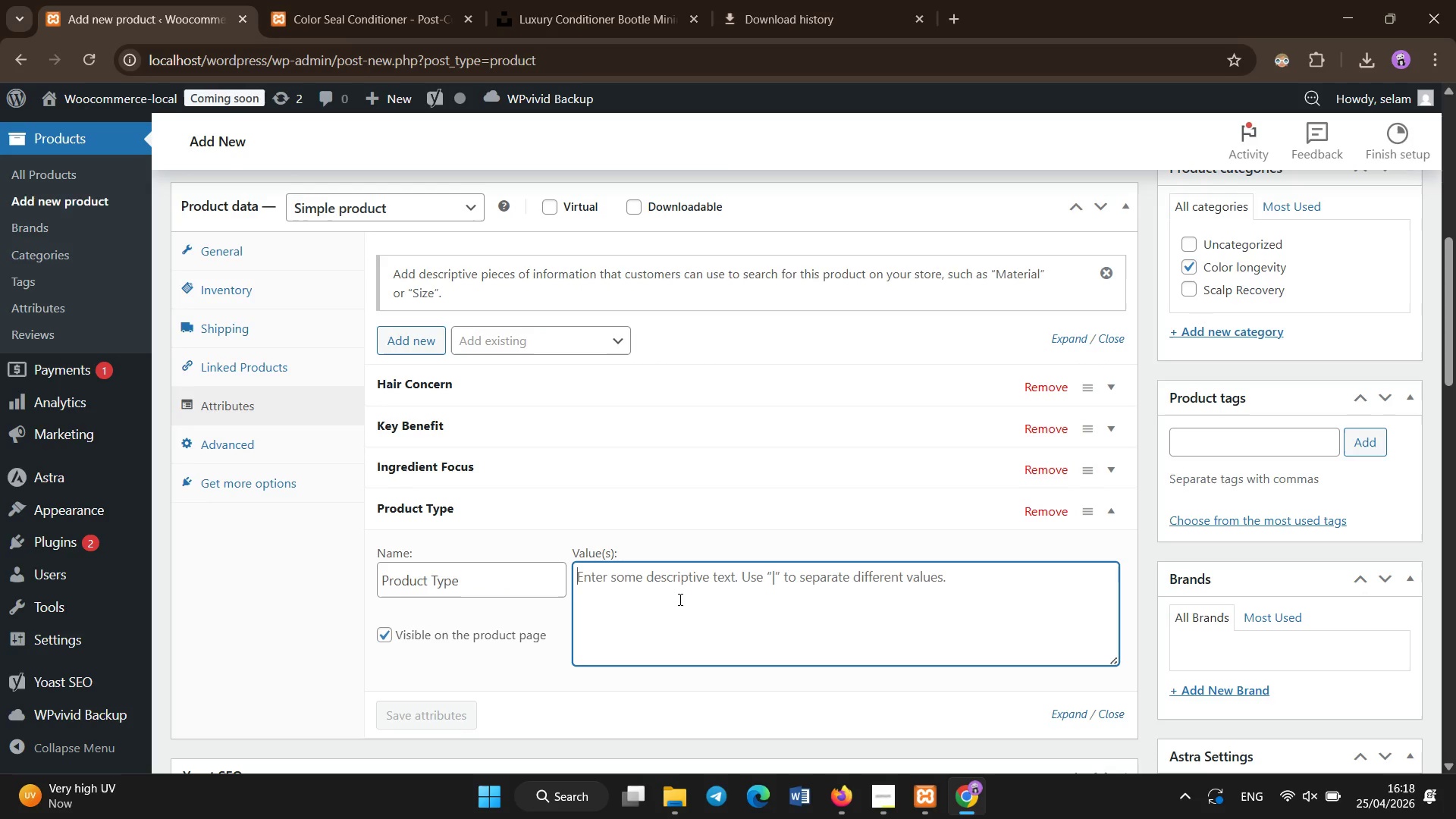 
hold_key(key=ShiftLeft, duration=1.5)
 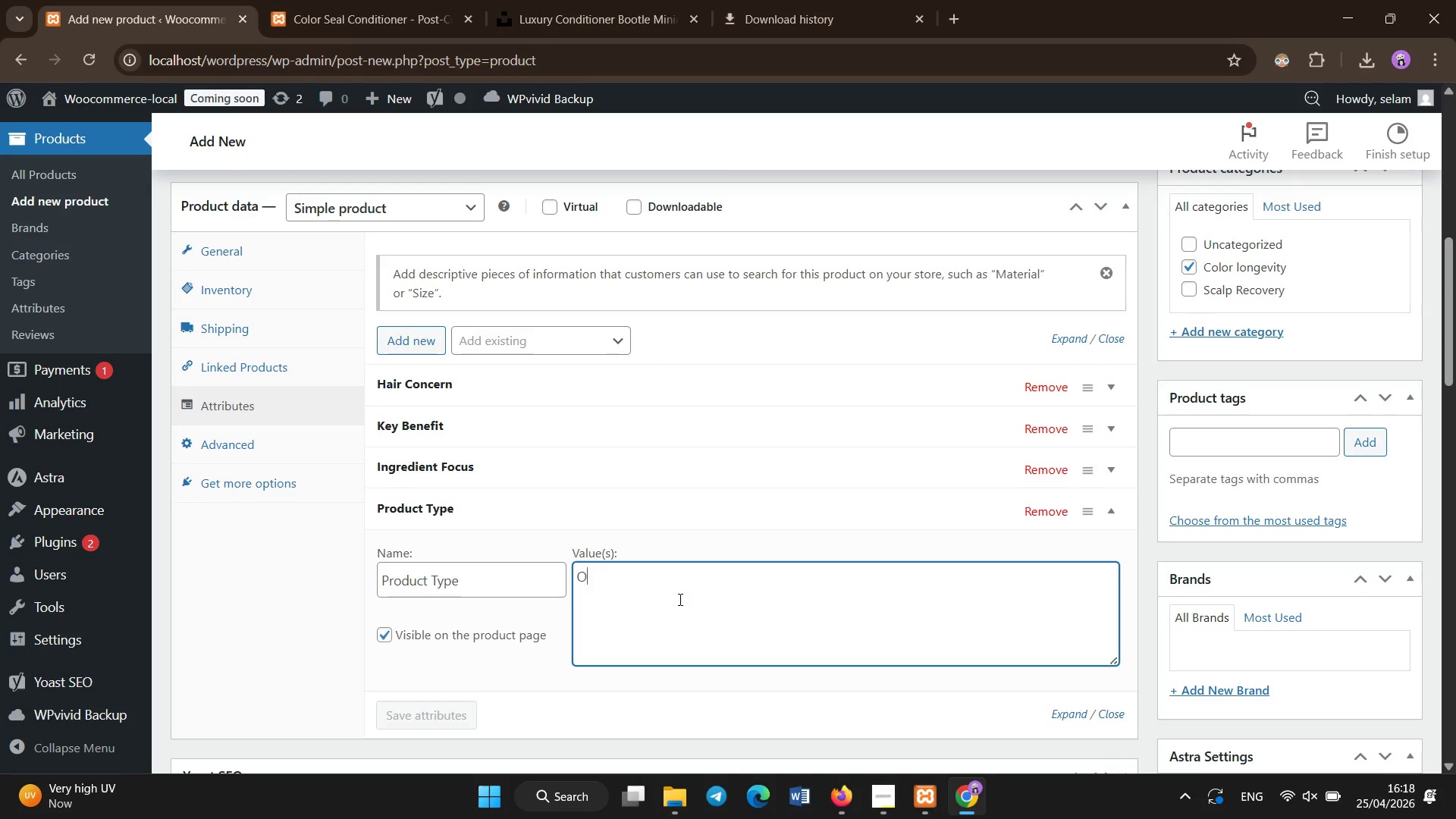 
type(Oil)
 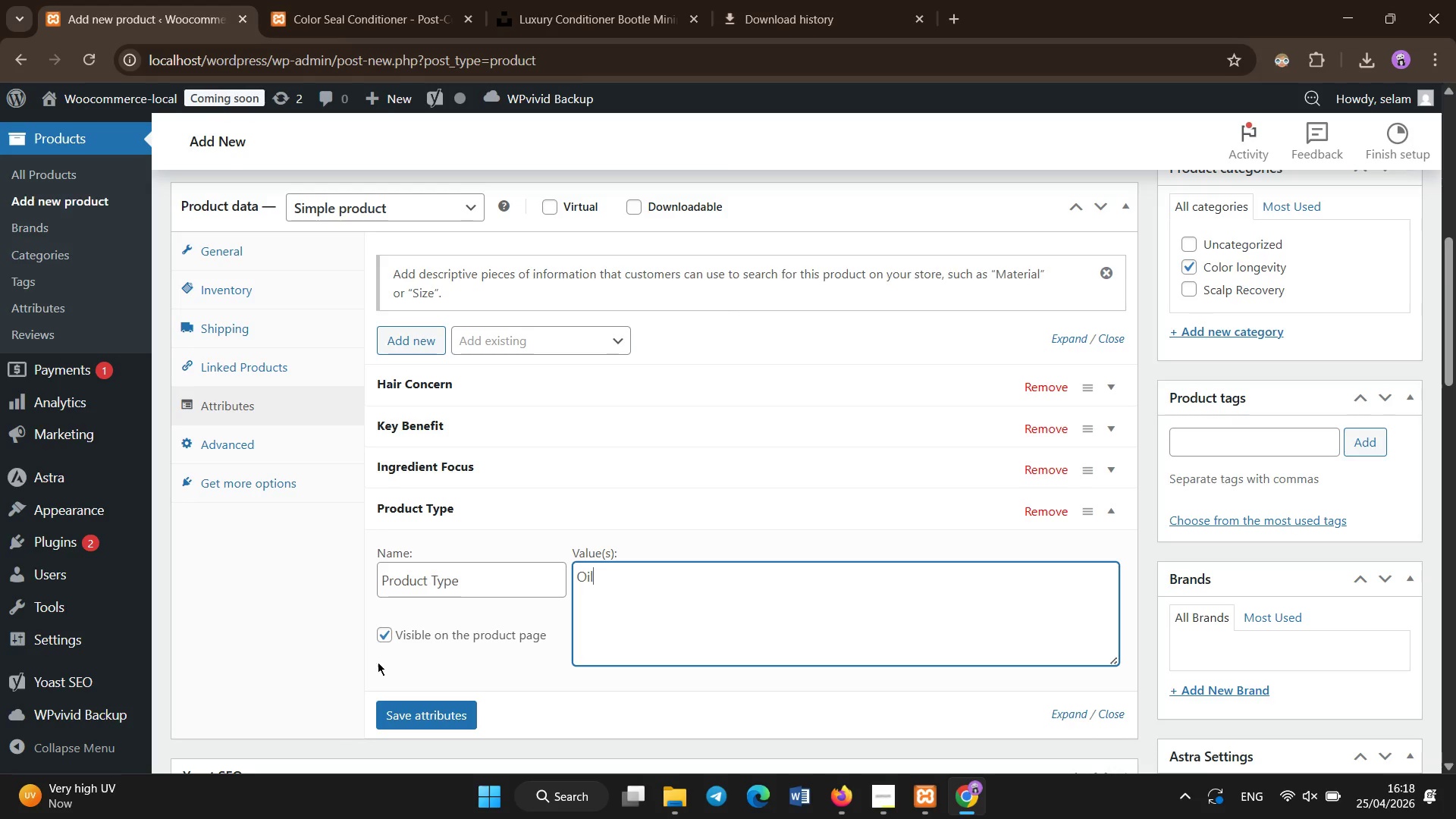 
left_click([411, 708])
 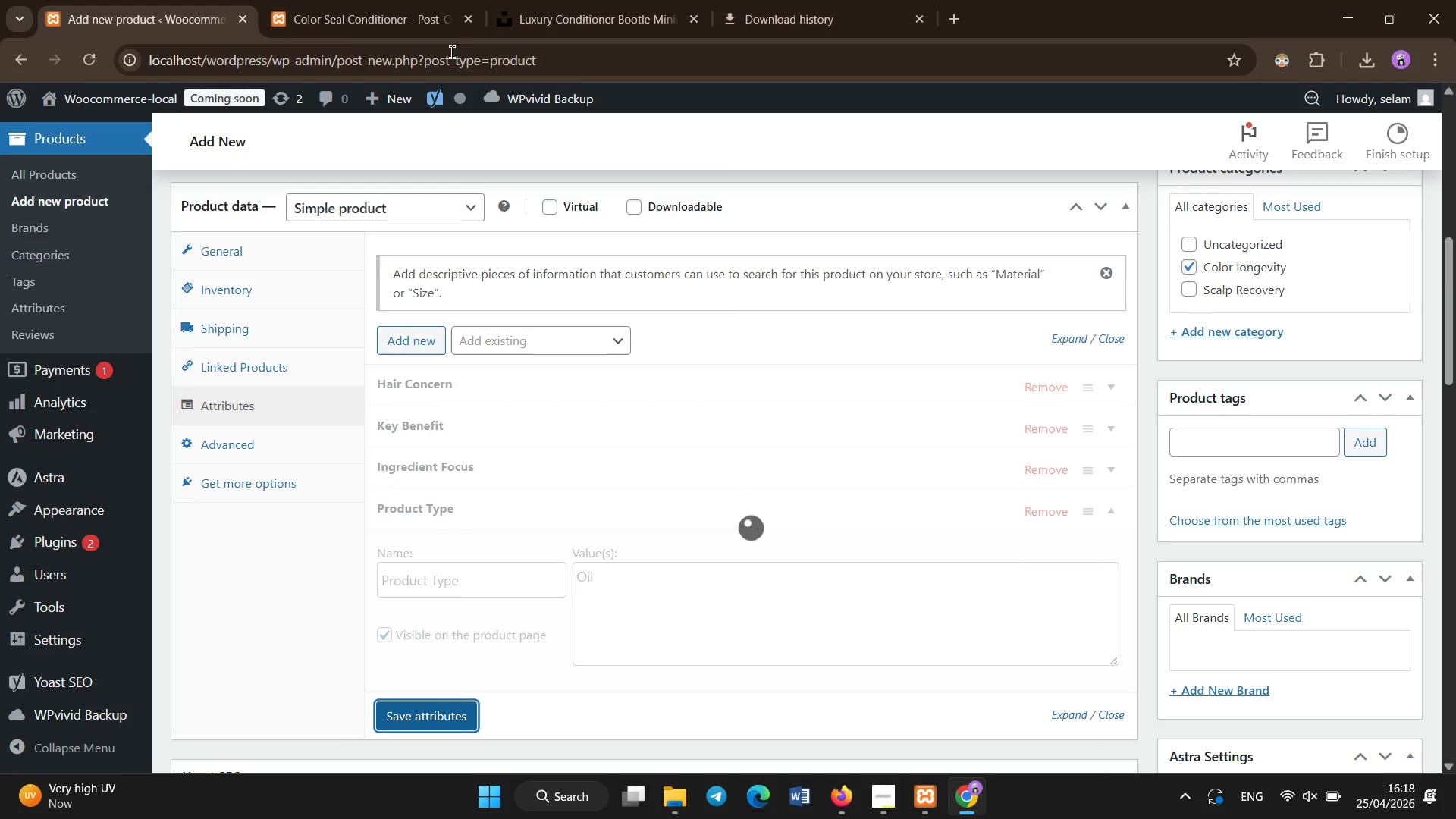 
left_click([522, 0])
 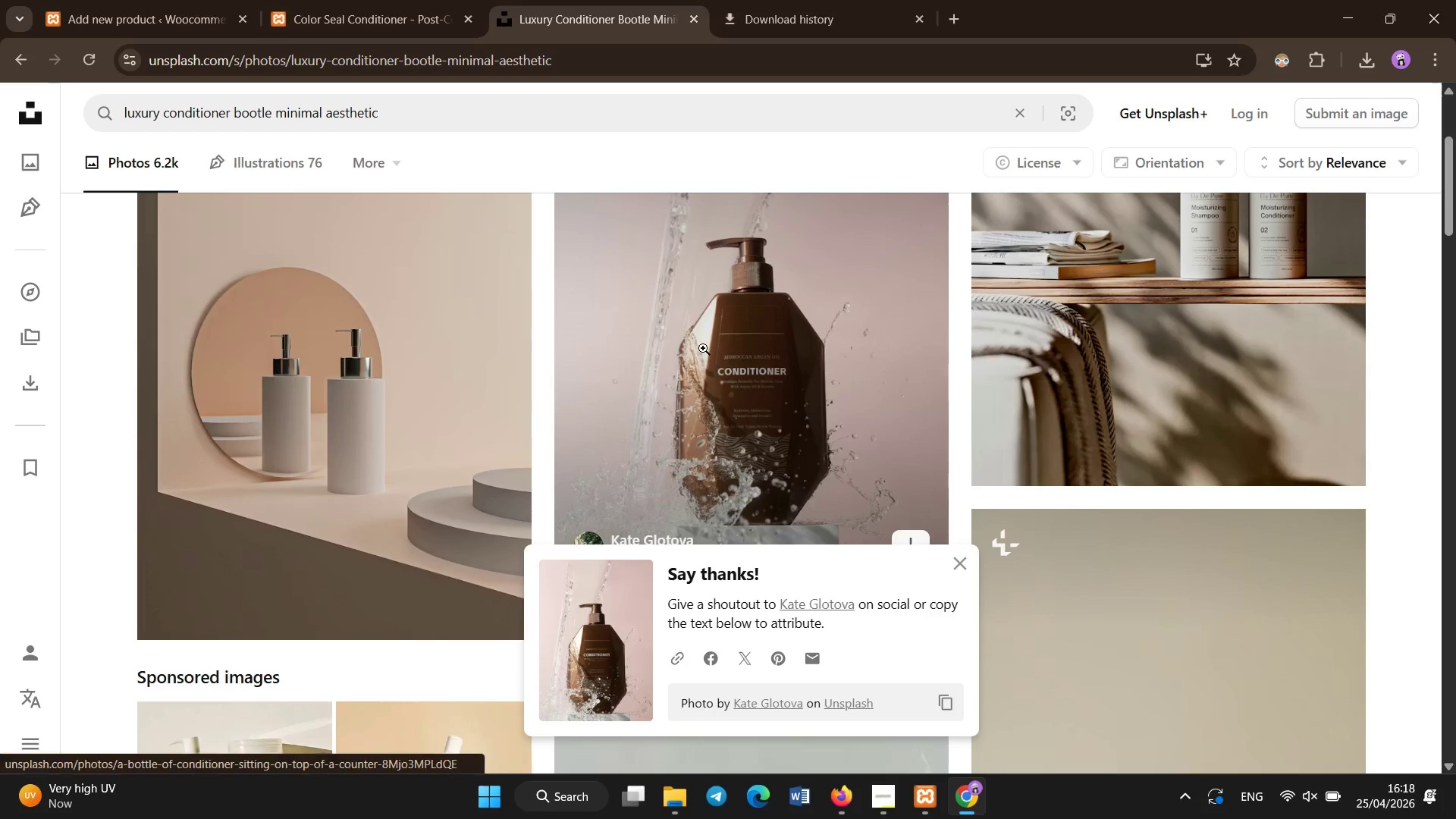 
scroll: coordinate [703, 346], scroll_direction: up, amount: 7.0
 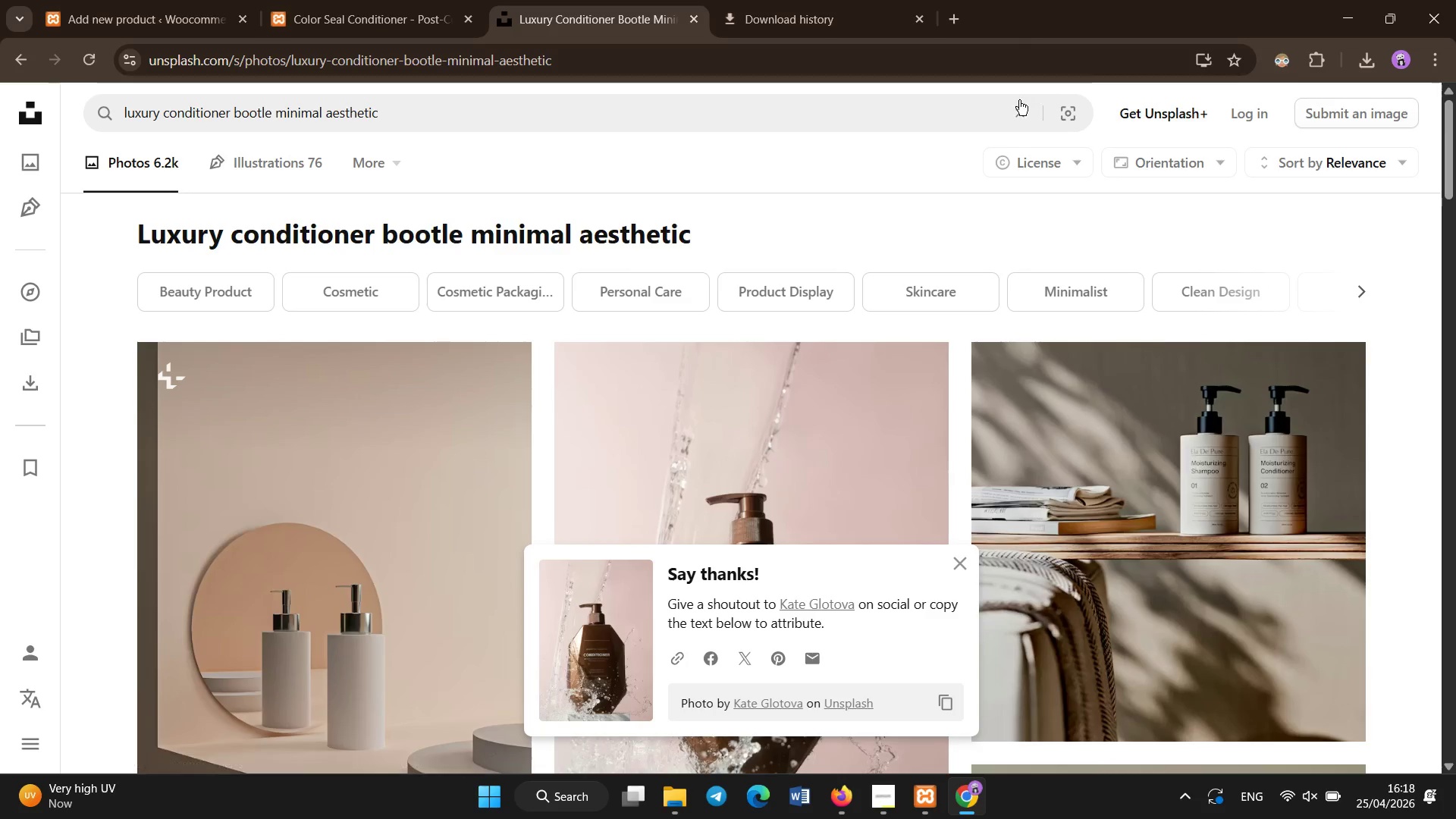 
left_click([1019, 112])
 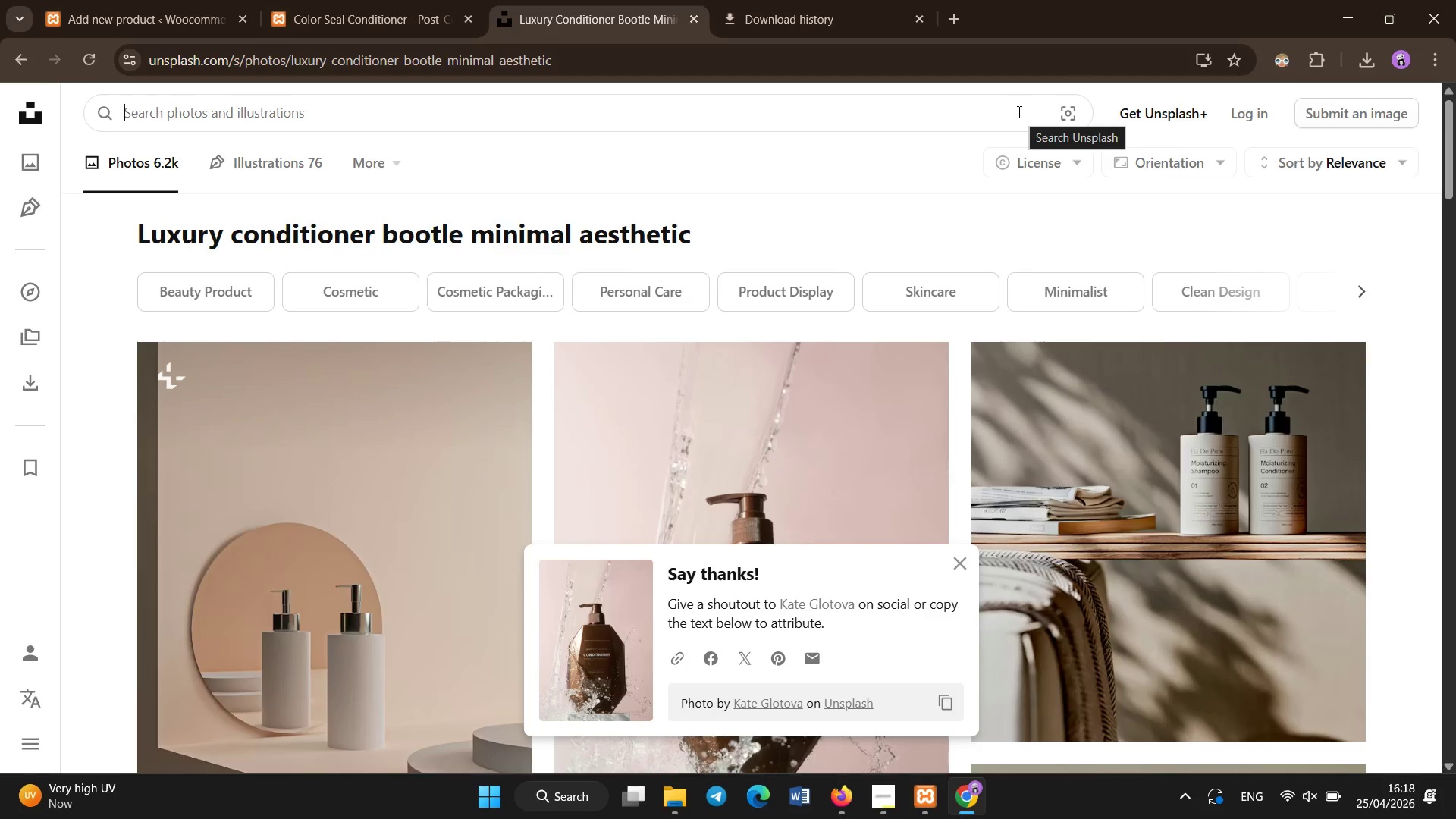 
type(luxury hair oil dropper bottle minimal)
 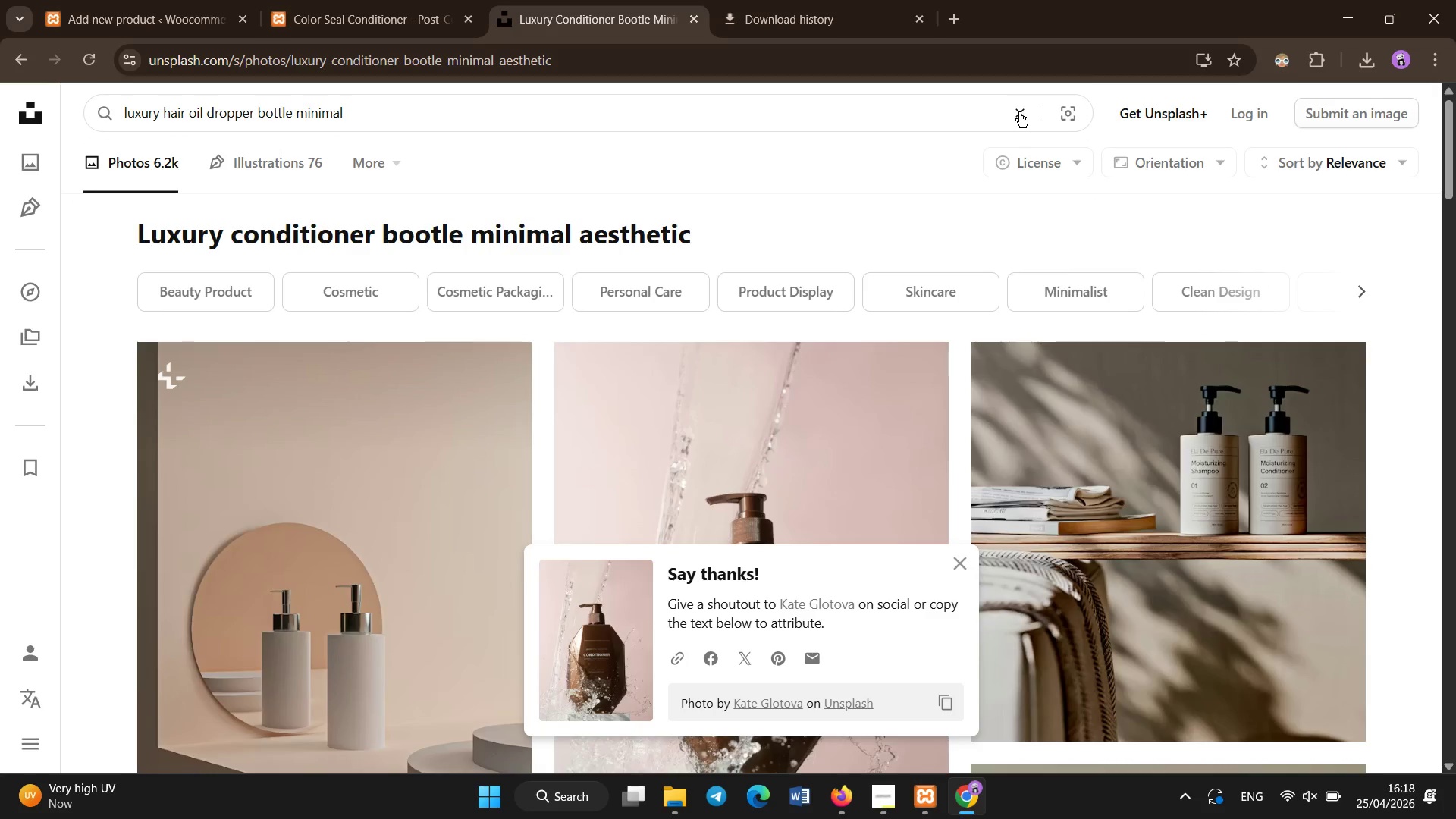 
key(Enter)
 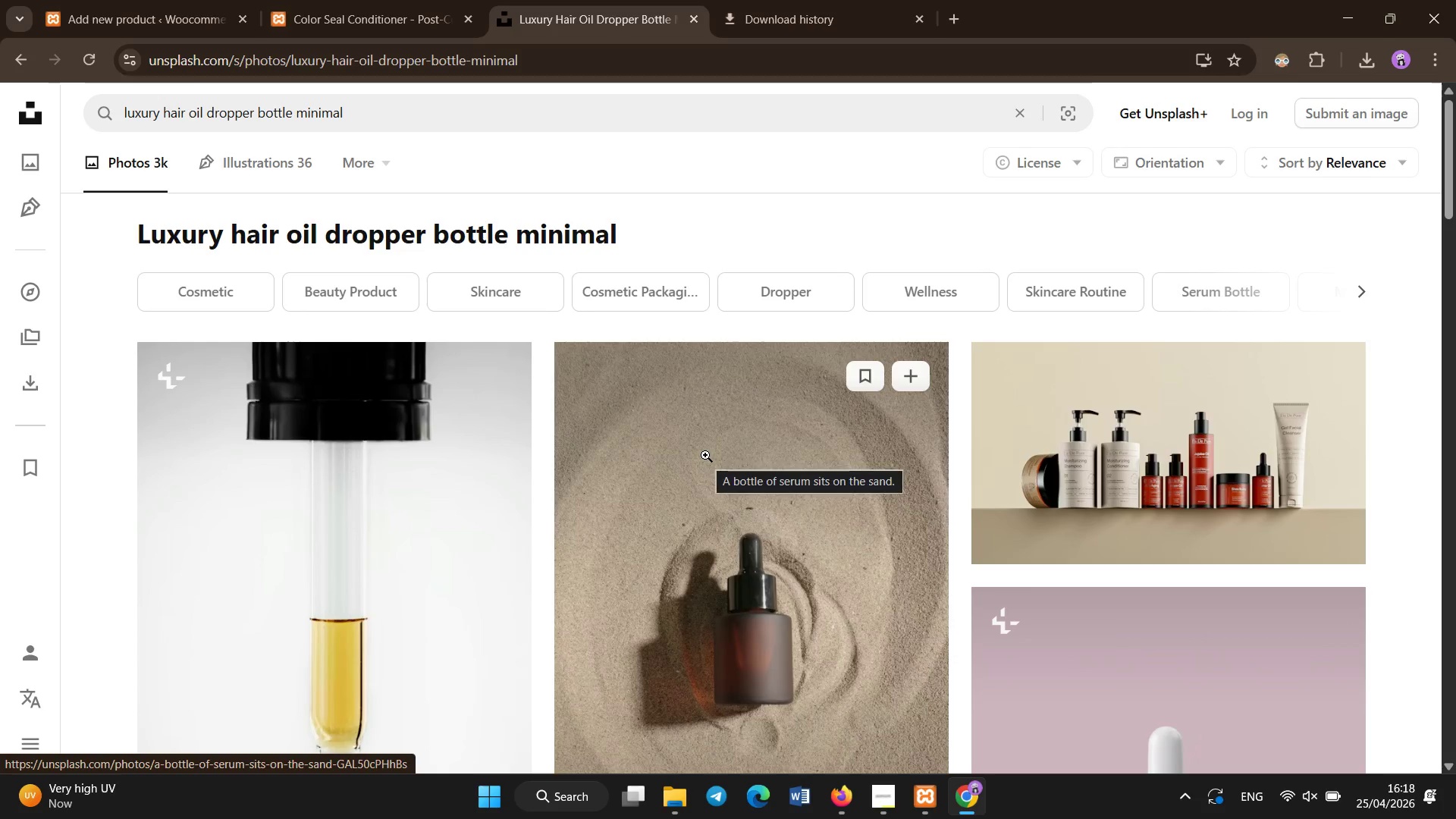 
wait(5.64)
 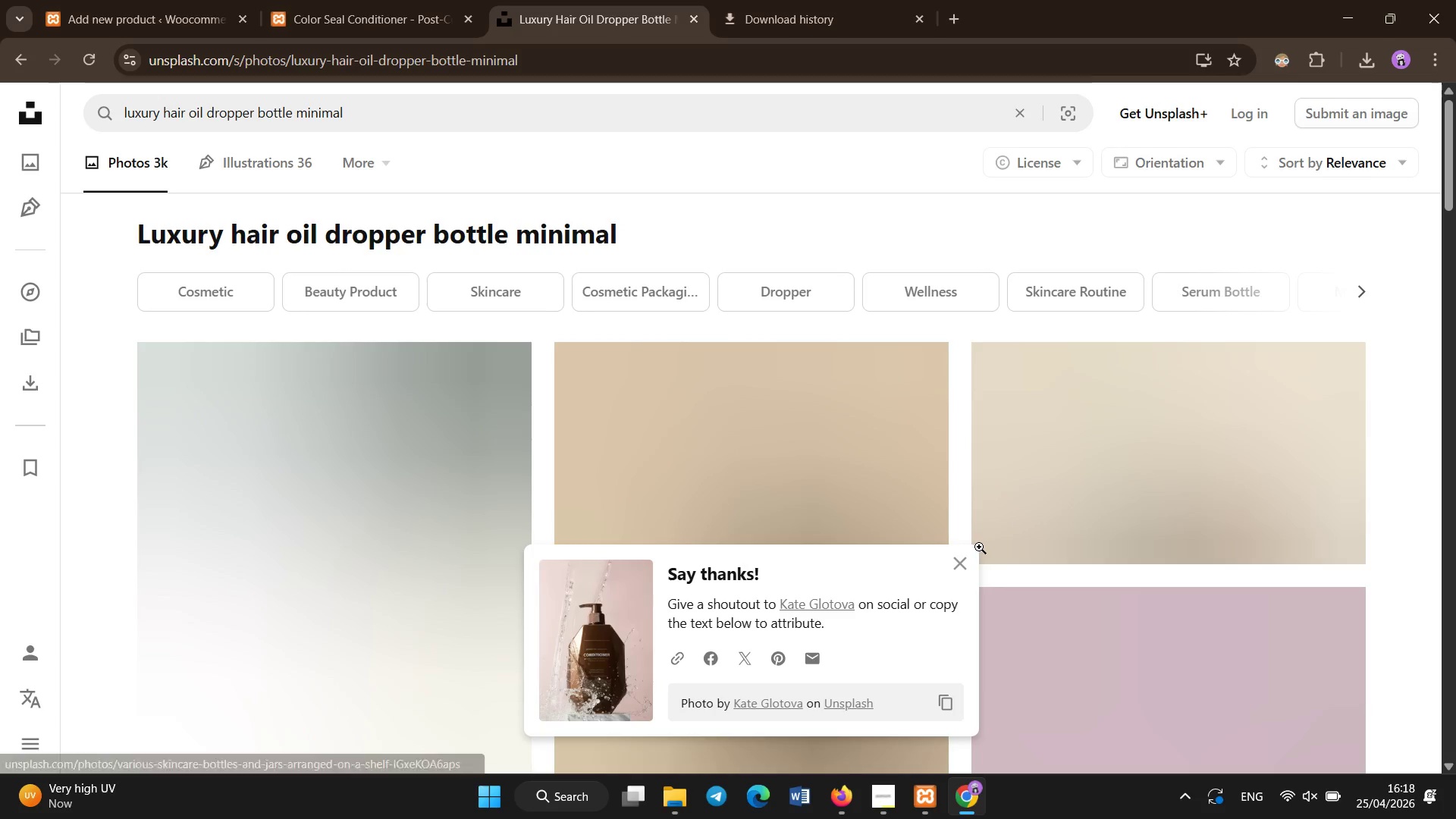 
scroll: coordinate [450, 444], scroll_direction: down, amount: 2.0
 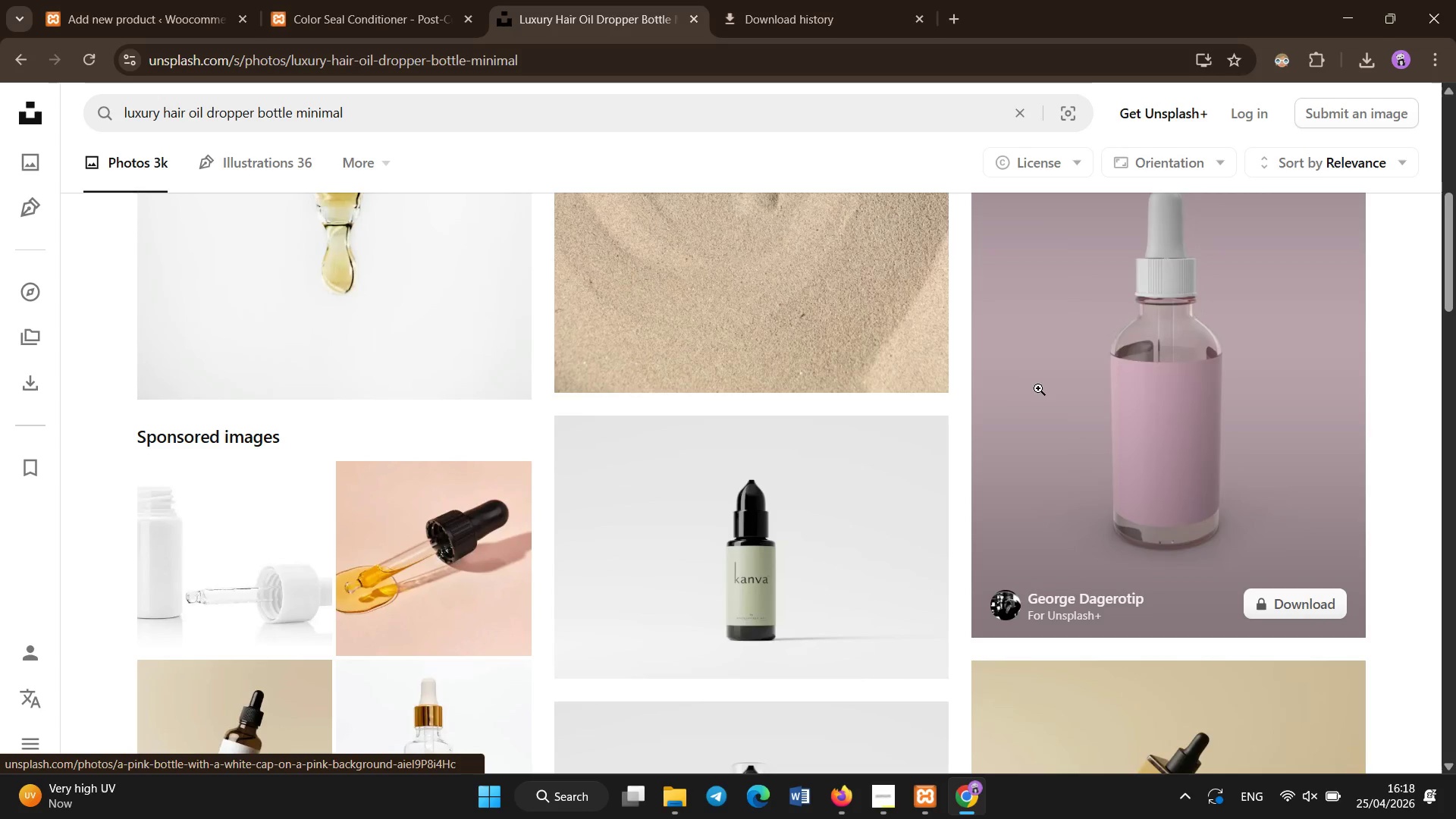 
left_click([1077, 371])
 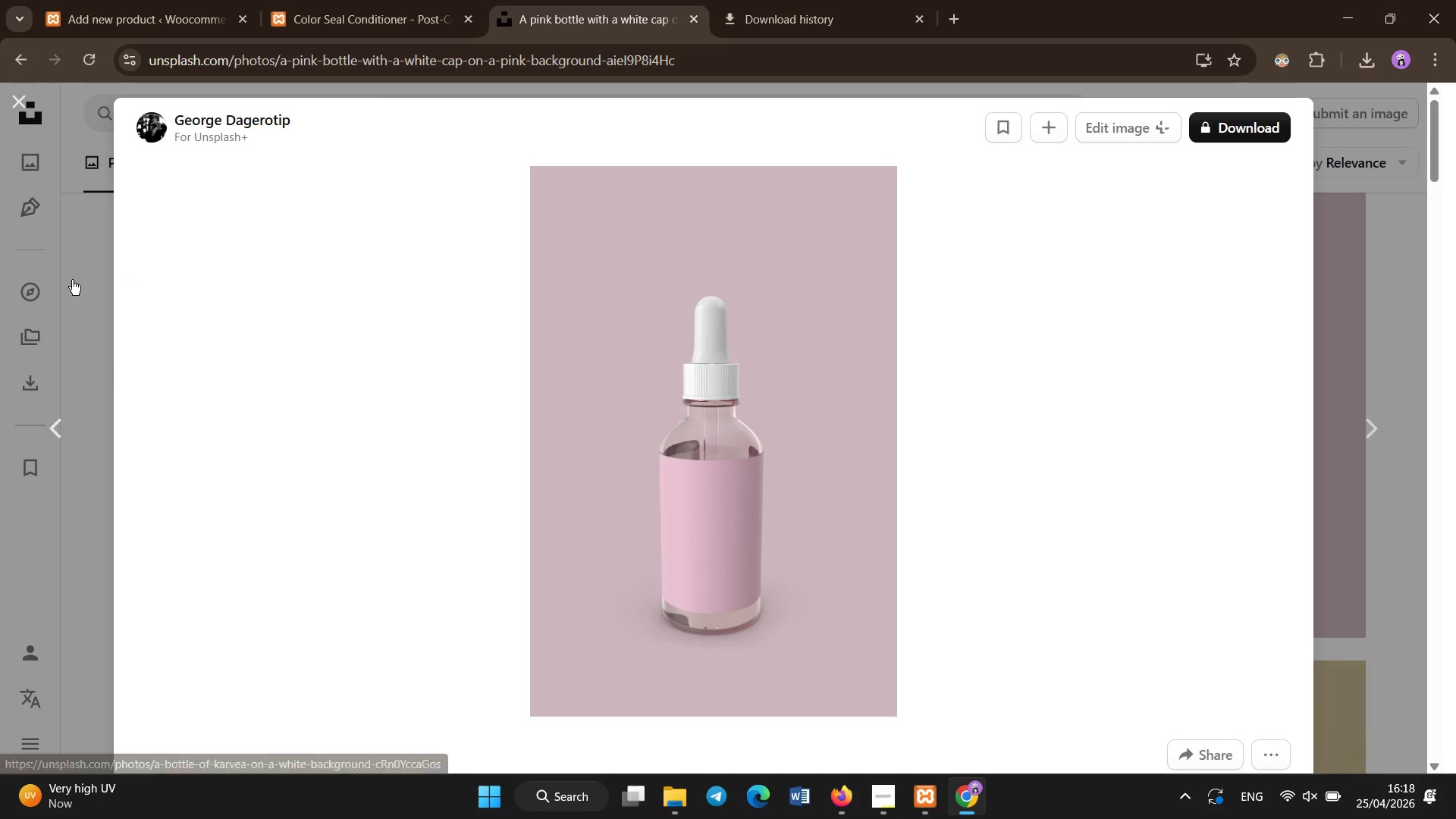 
left_click([25, 111])
 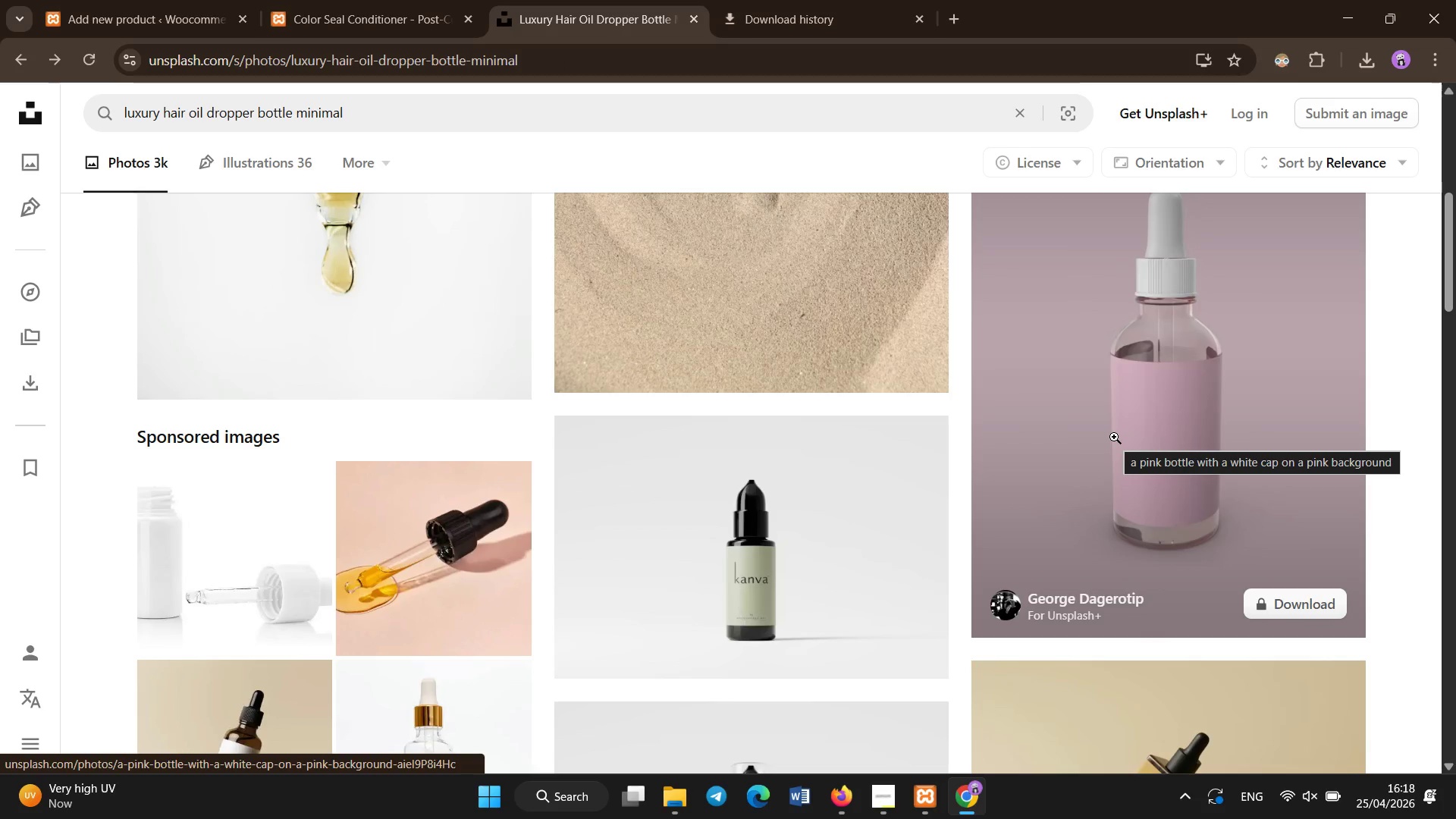 
scroll: coordinate [1096, 447], scroll_direction: down, amount: 5.0
 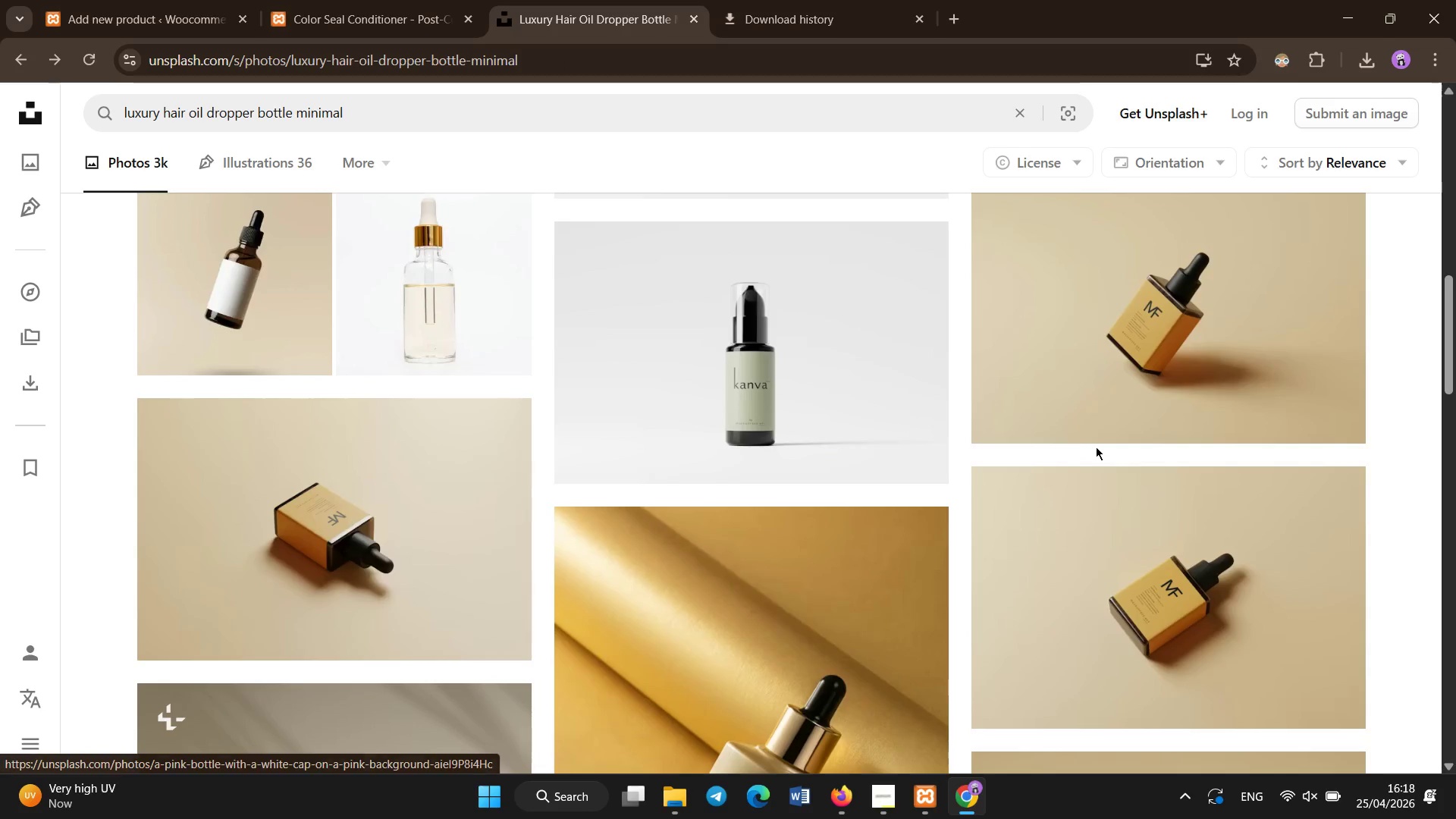 
scroll: coordinate [1096, 447], scroll_direction: up, amount: 7.0
 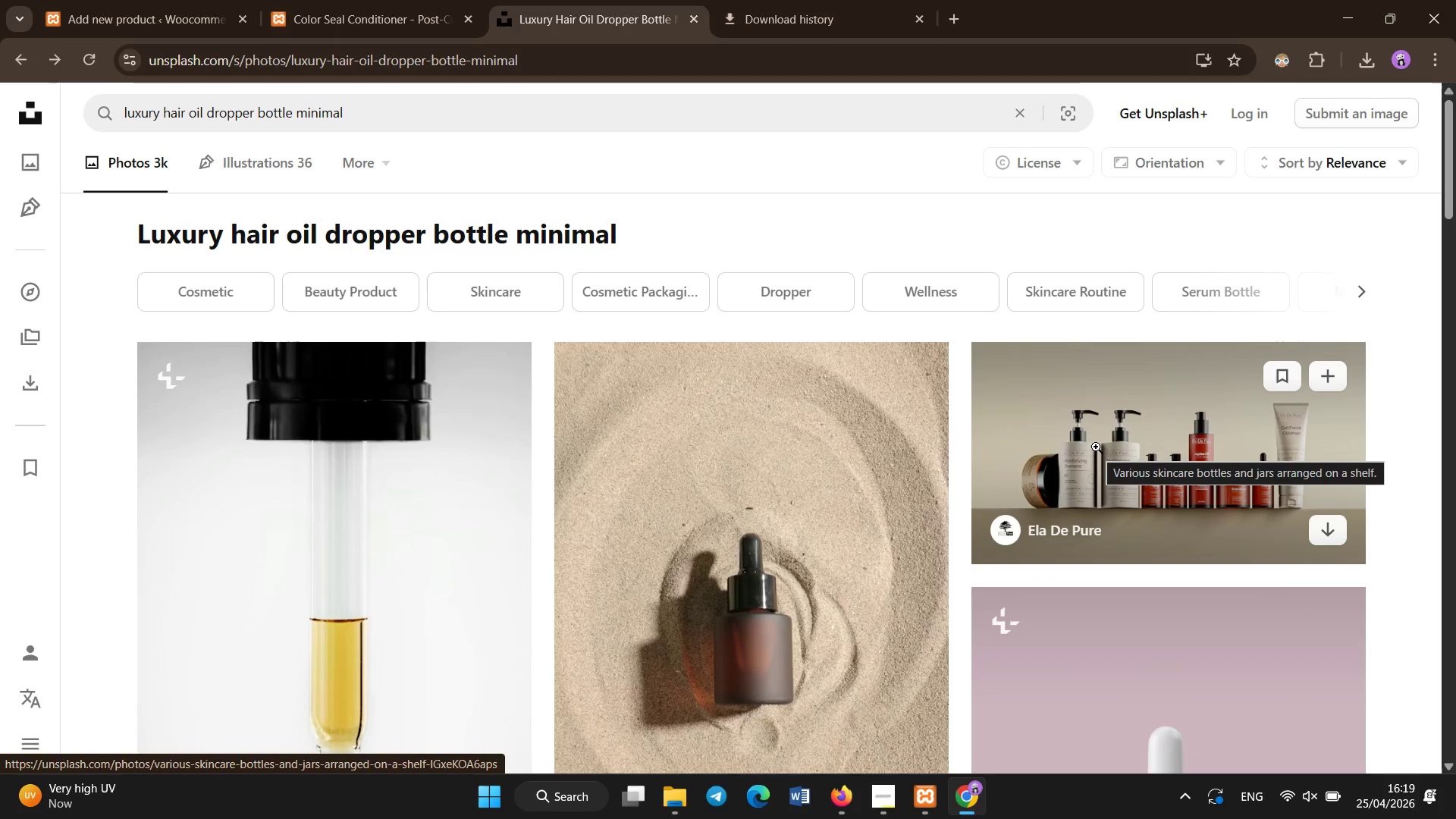 
scroll: coordinate [1131, 498], scroll_direction: down, amount: 3.0
 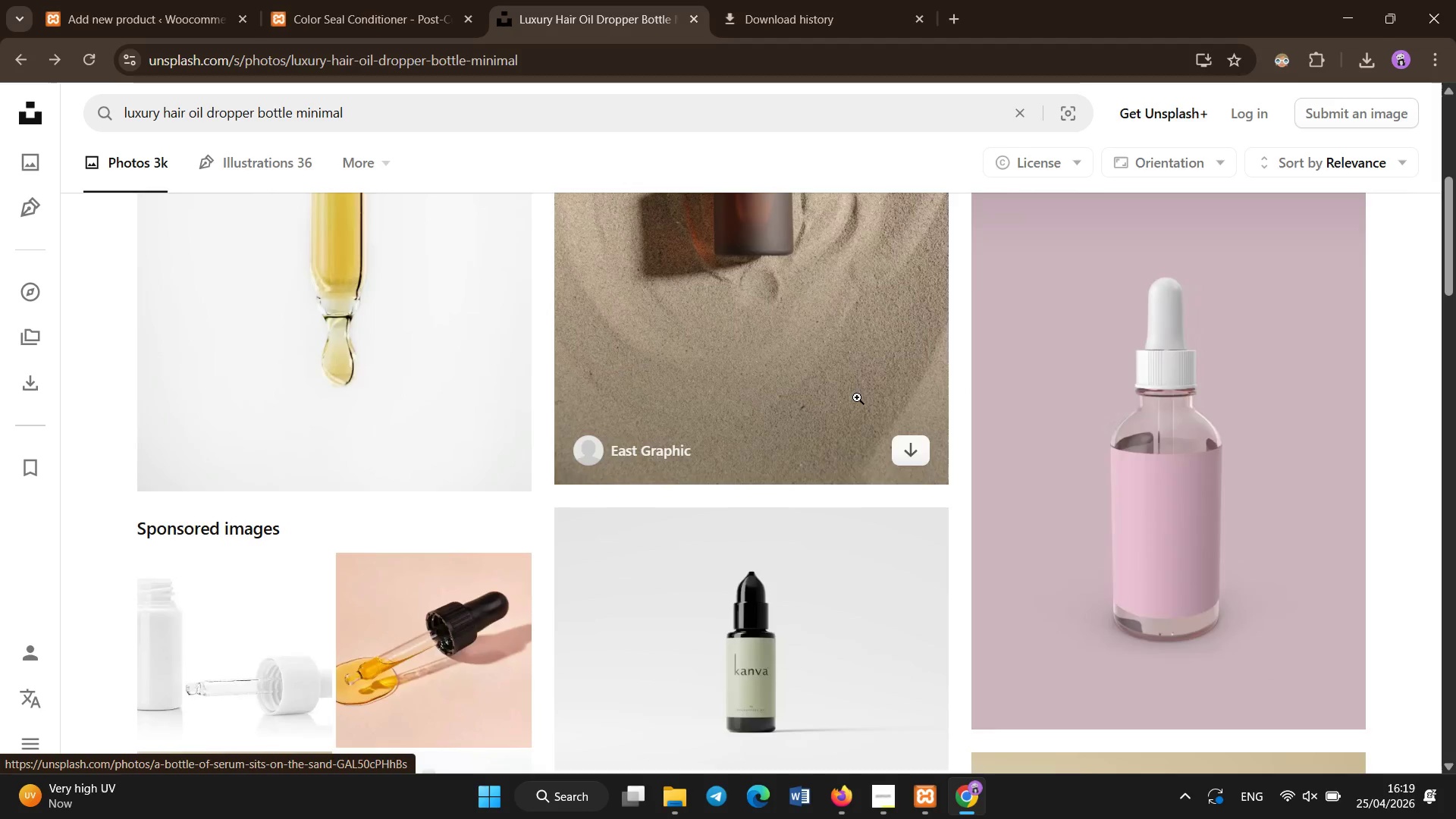 
scroll: coordinate [857, 397], scroll_direction: up, amount: 2.0
 